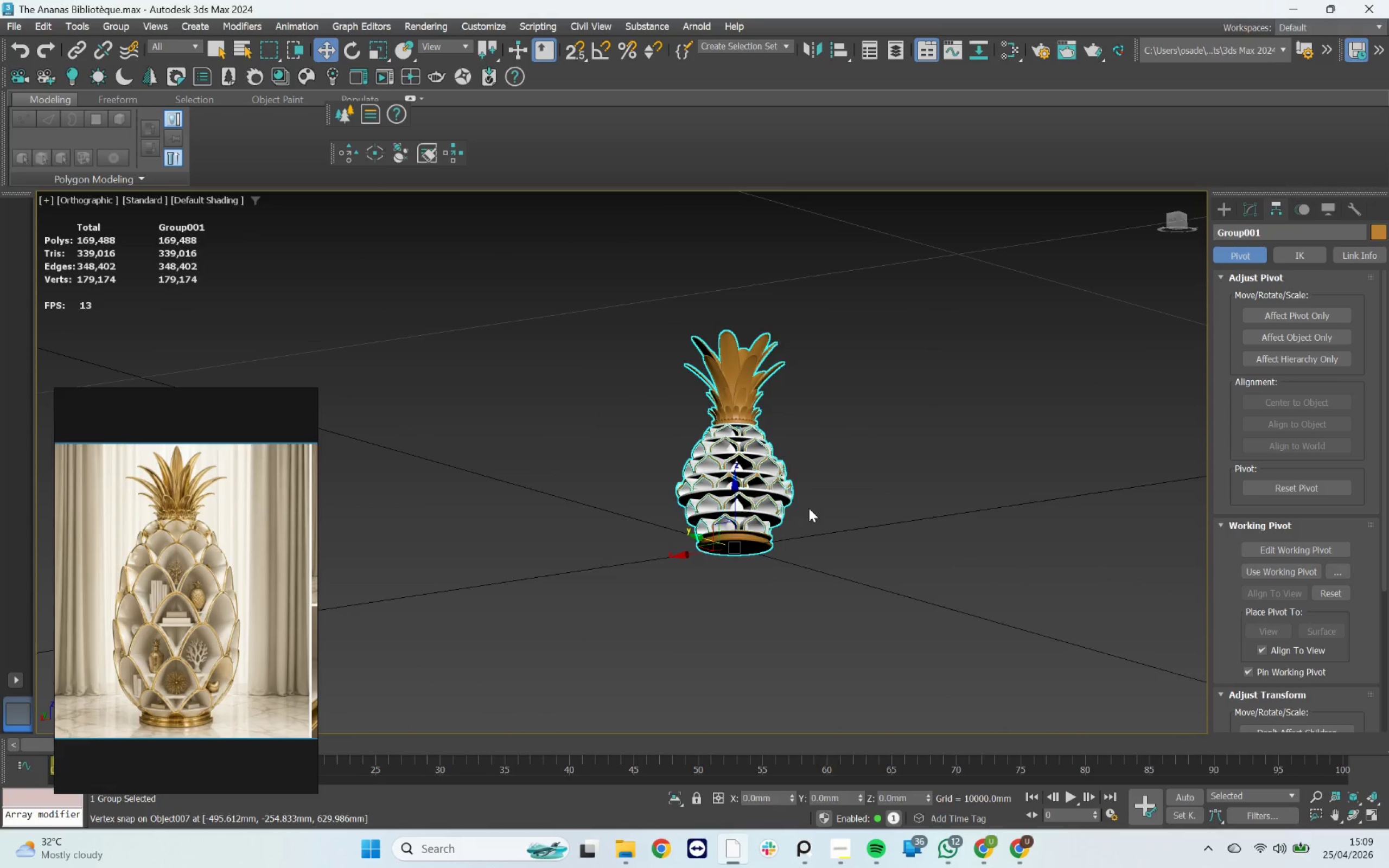 
hold_key(key=AltLeft, duration=1.86)
 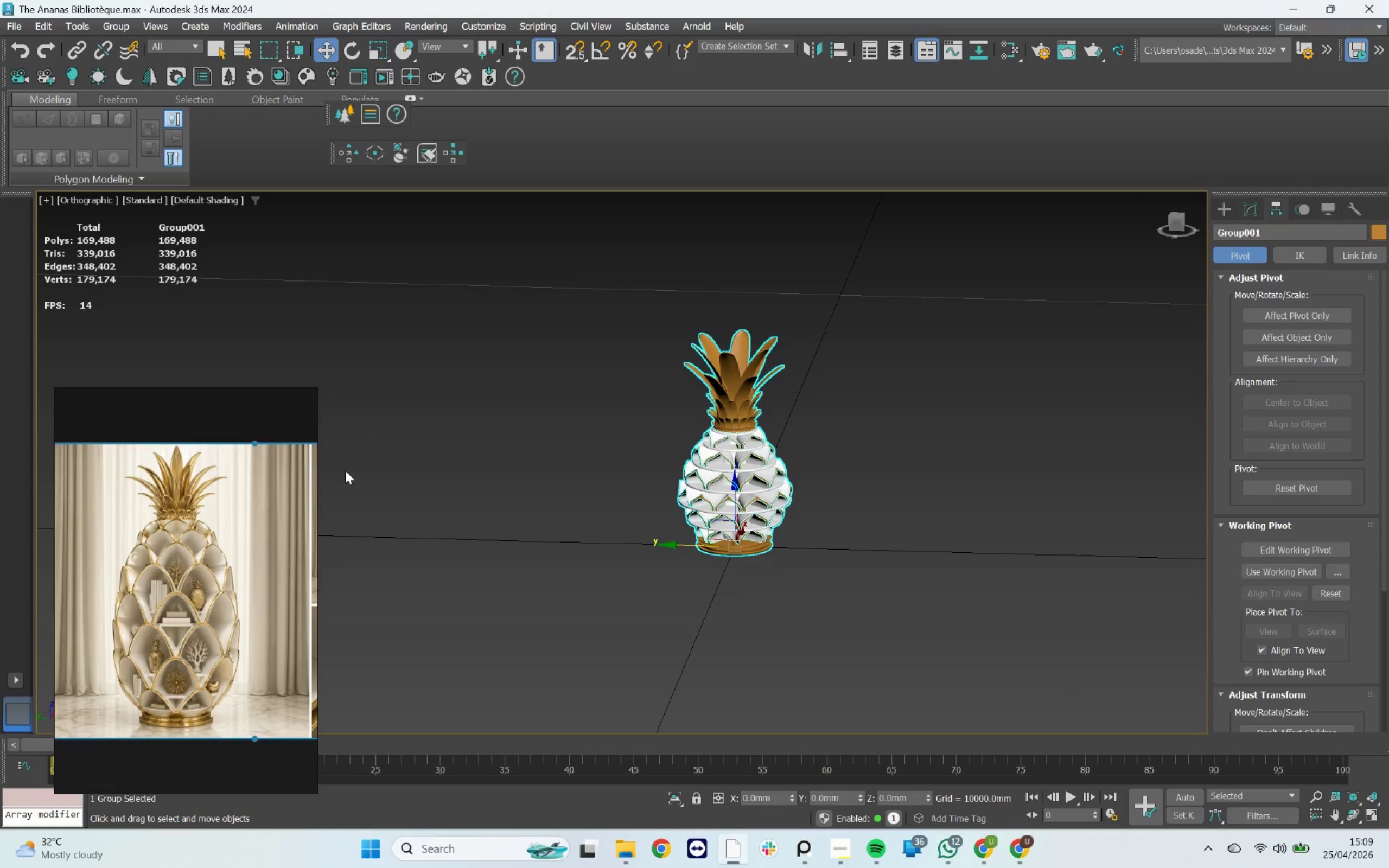 
scroll: coordinate [849, 502], scroll_direction: up, amount: 4.0
 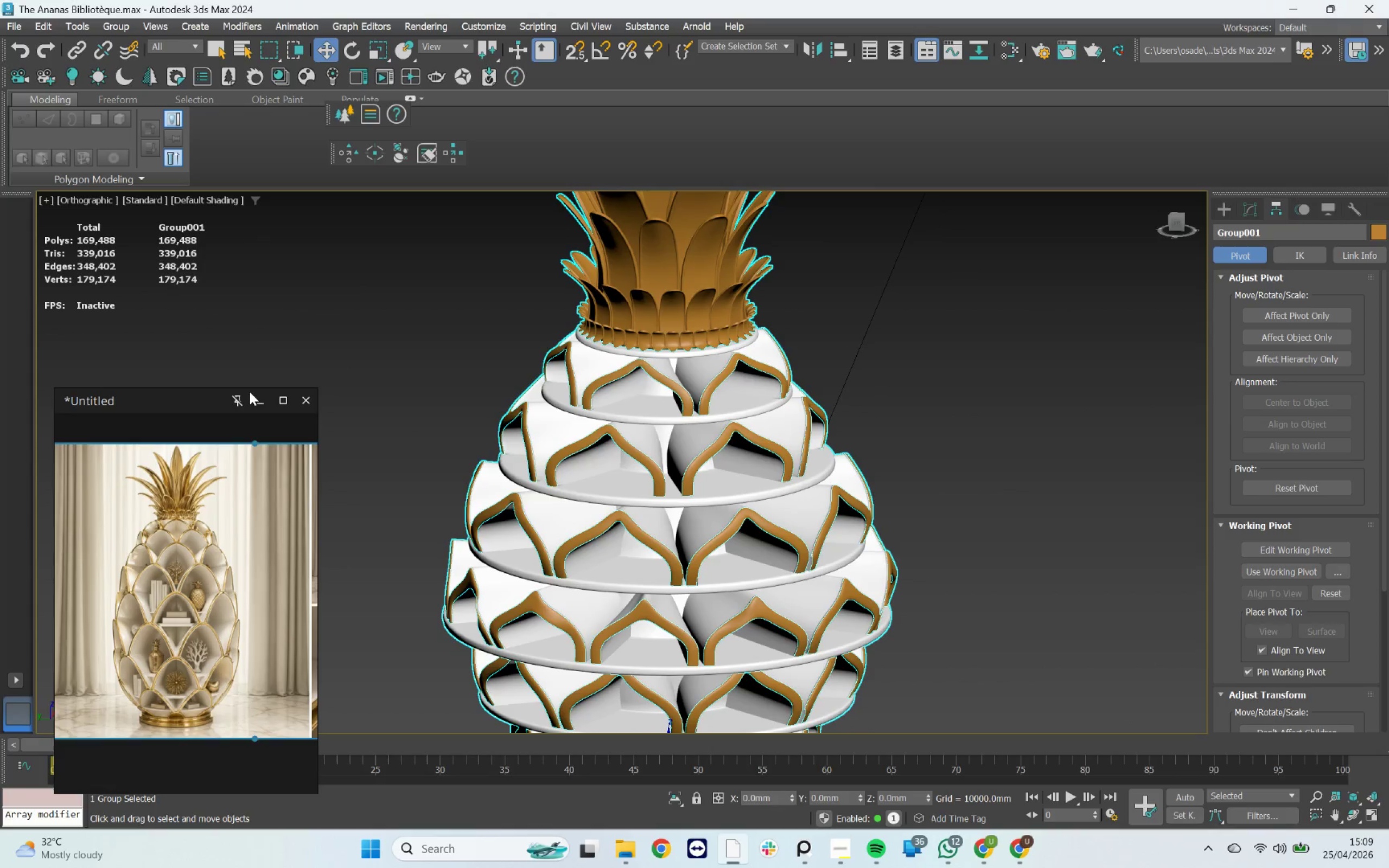 
left_click([264, 396])
 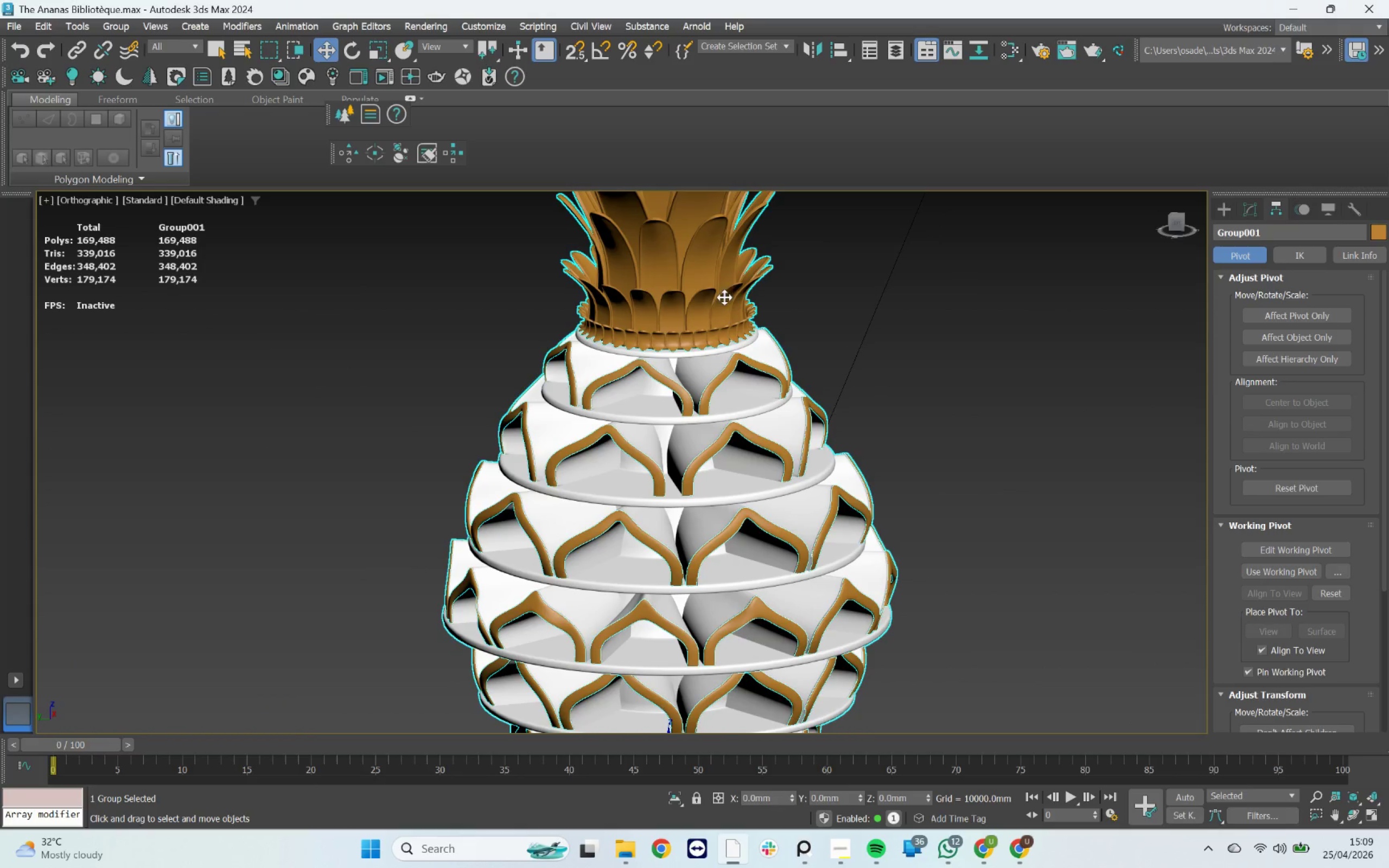 
scroll: coordinate [715, 423], scroll_direction: down, amount: 4.0
 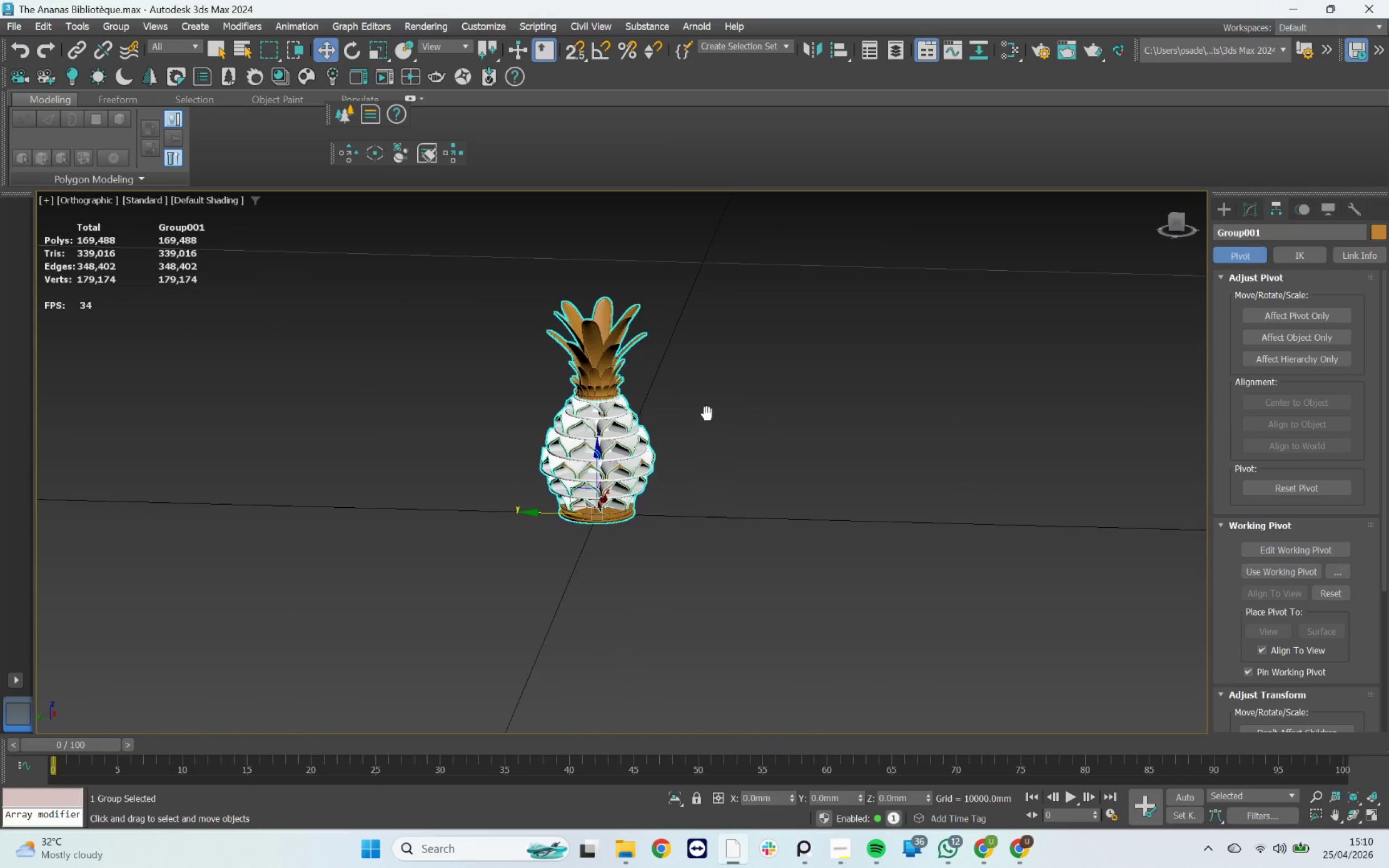 
scroll: coordinate [595, 445], scroll_direction: up, amount: 2.0
 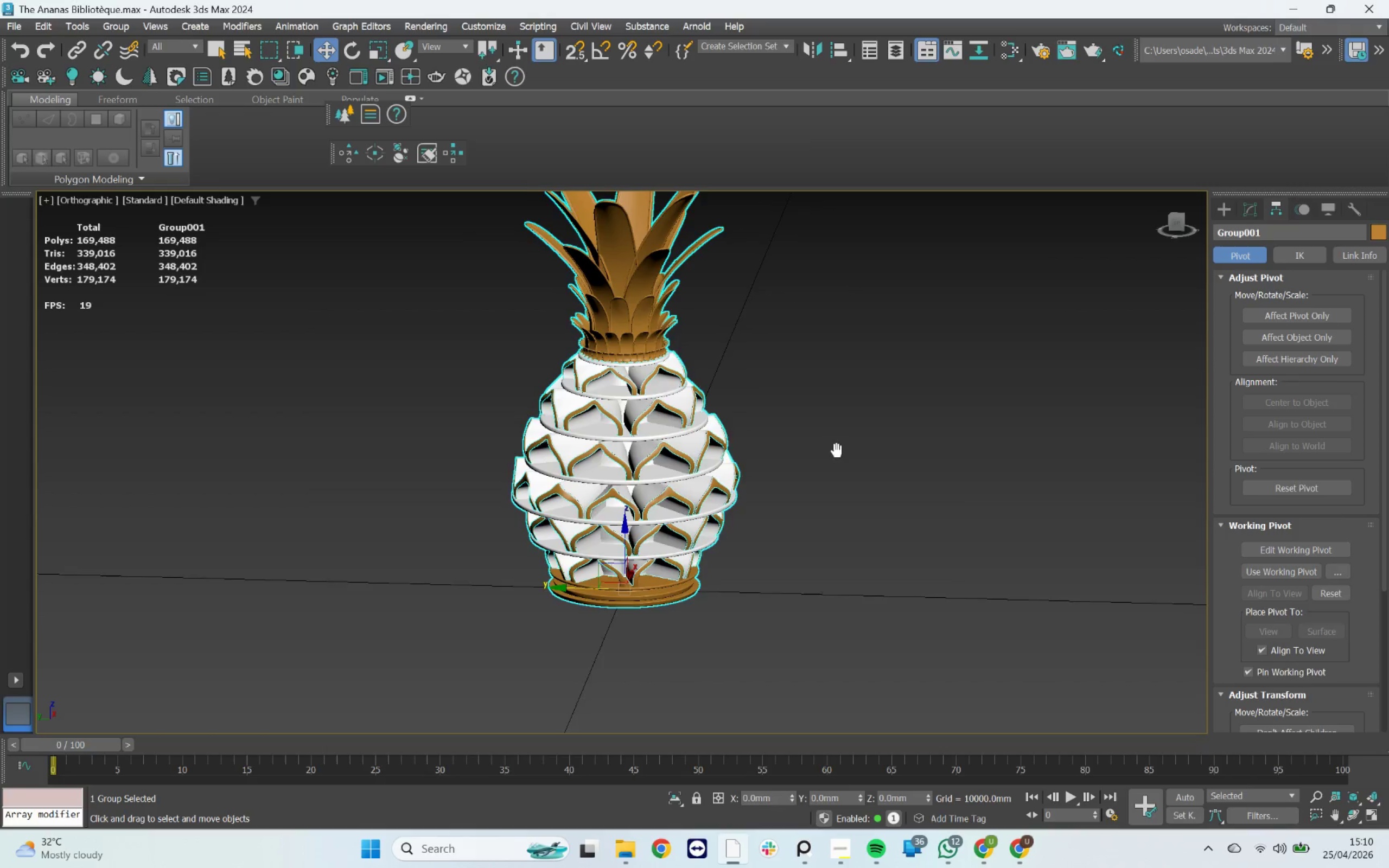 
left_click_drag(start_coordinate=[792, 363], to_coordinate=[787, 364])
 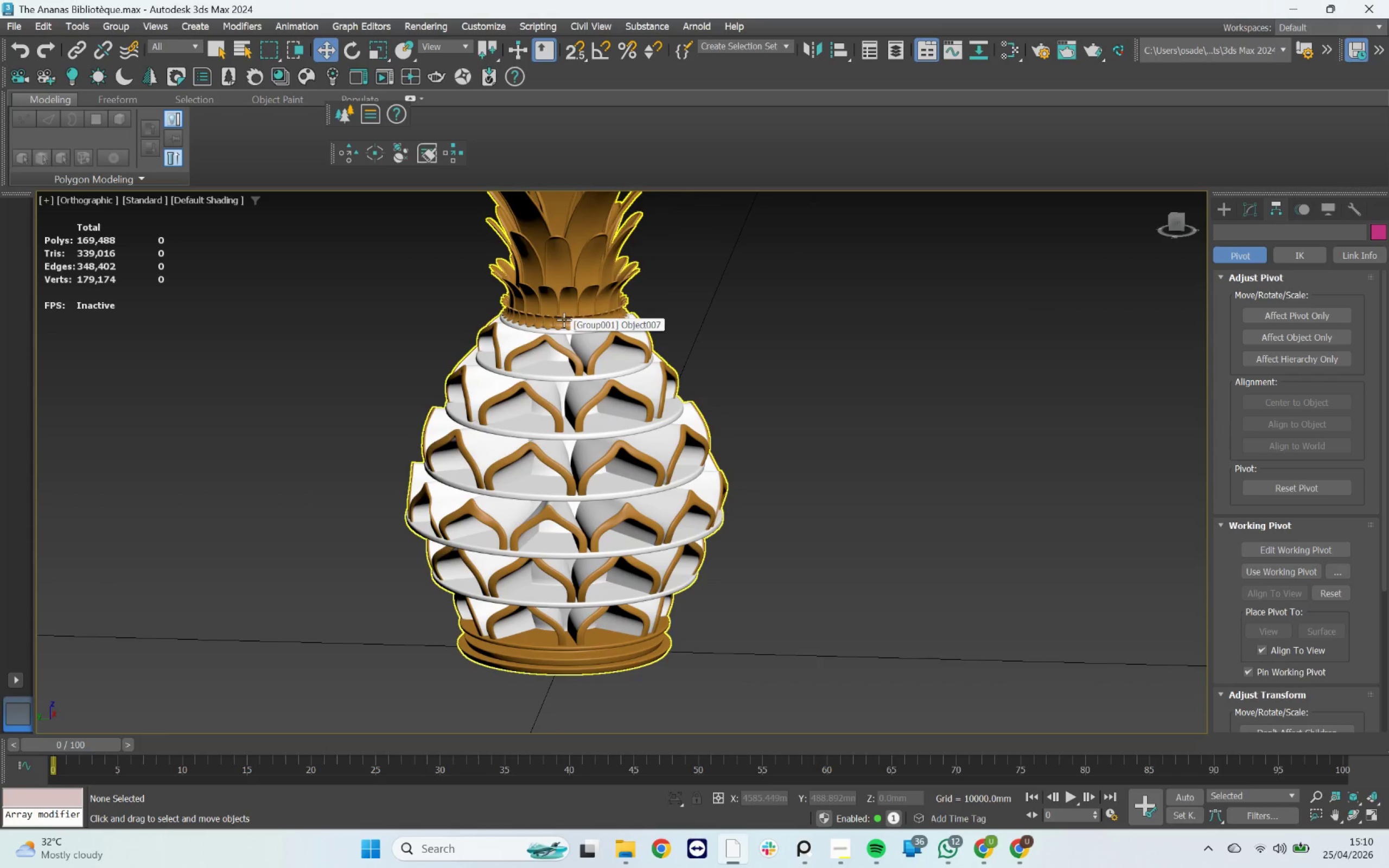 
scroll: coordinate [866, 454], scroll_direction: up, amount: 1.0
 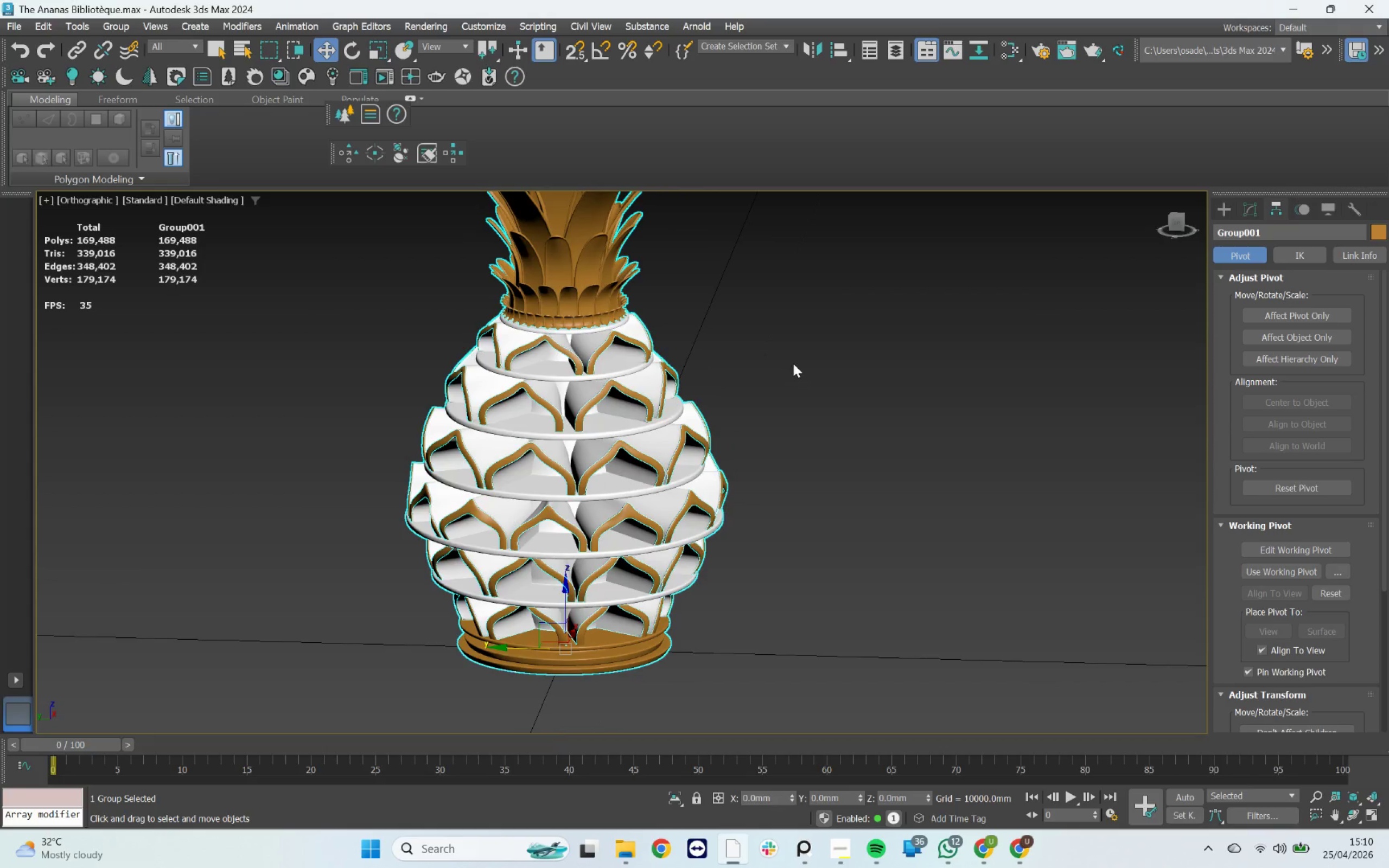 
wait(6.55)
 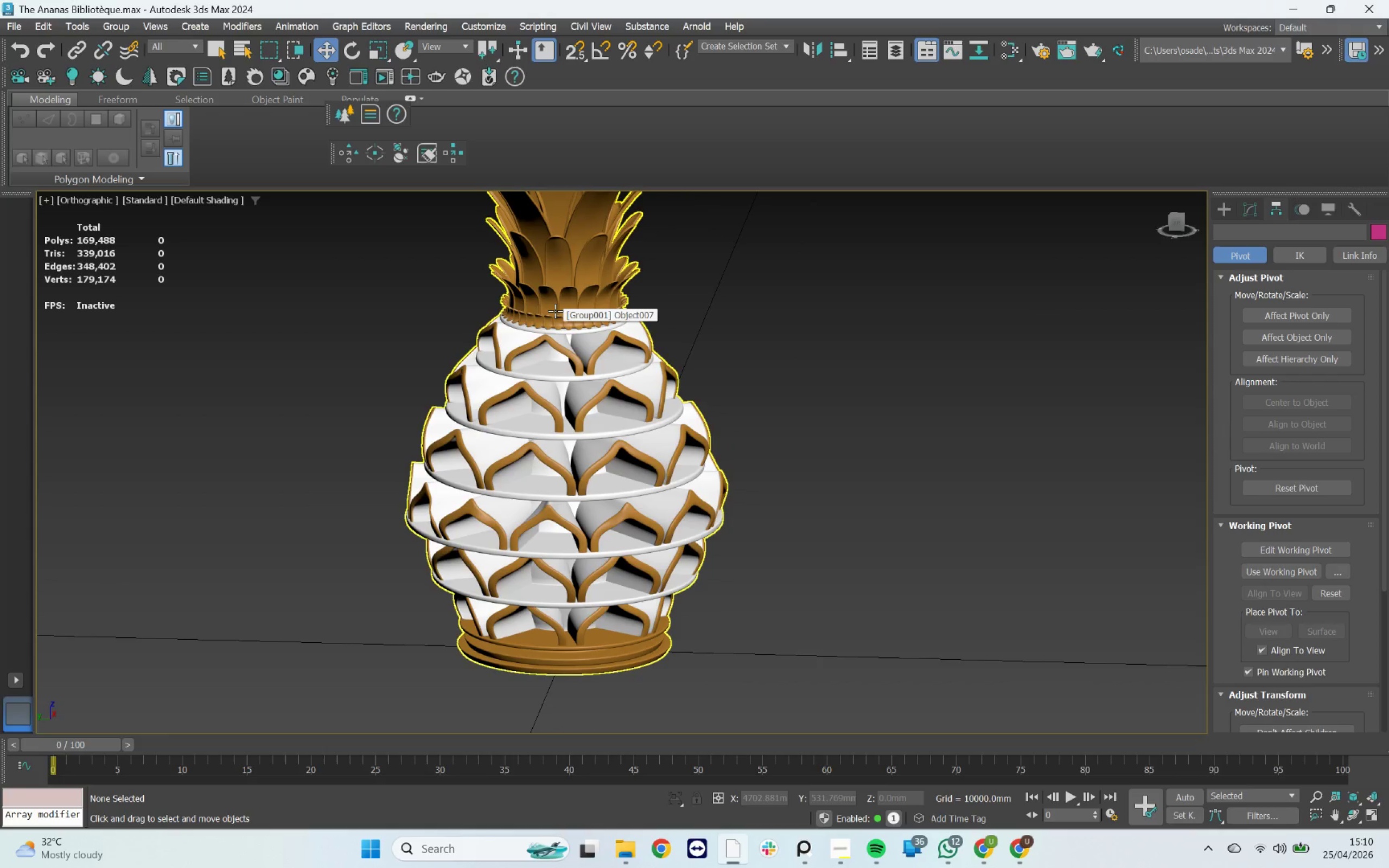 
left_click([559, 315])
 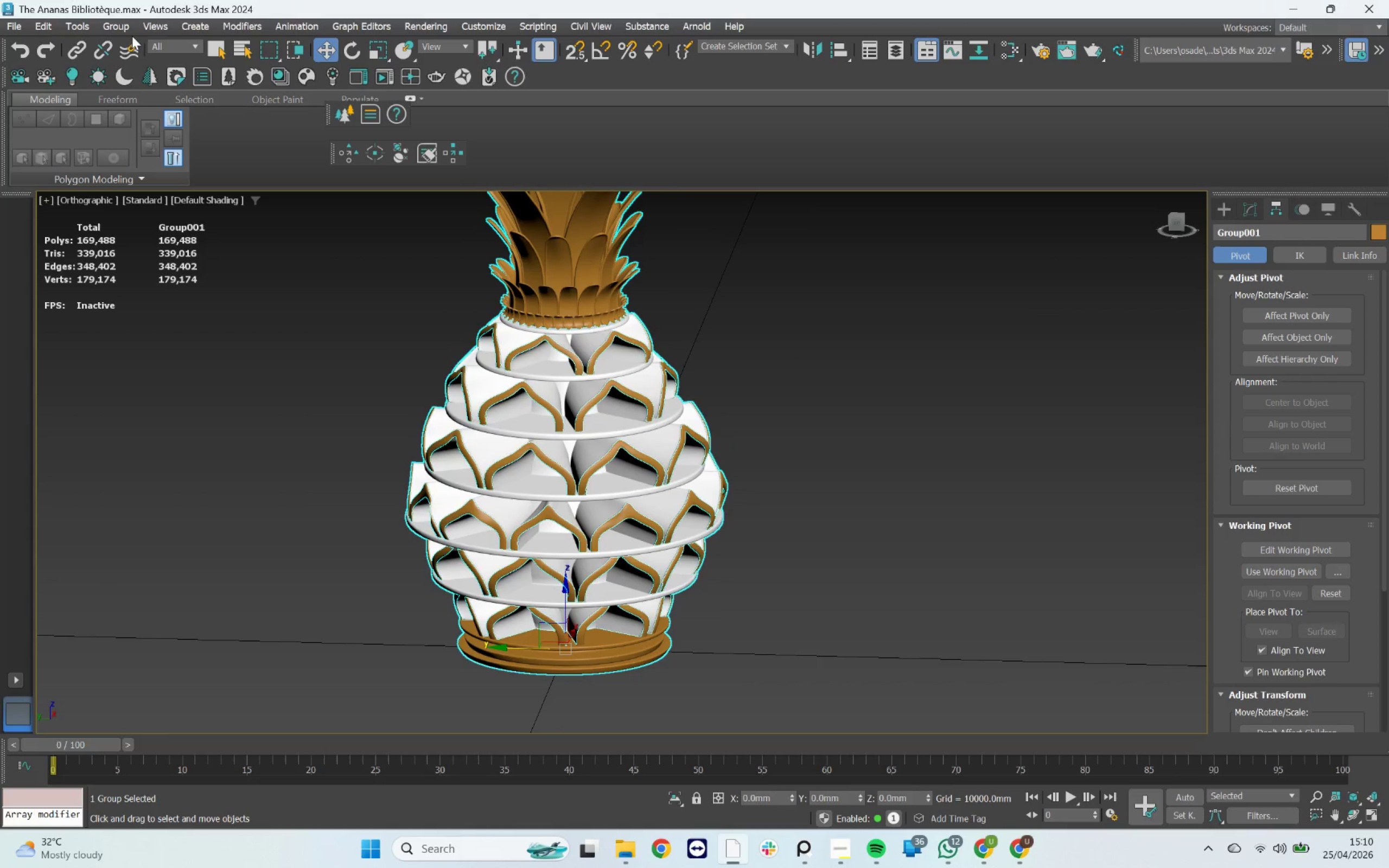 
left_click([129, 26])
 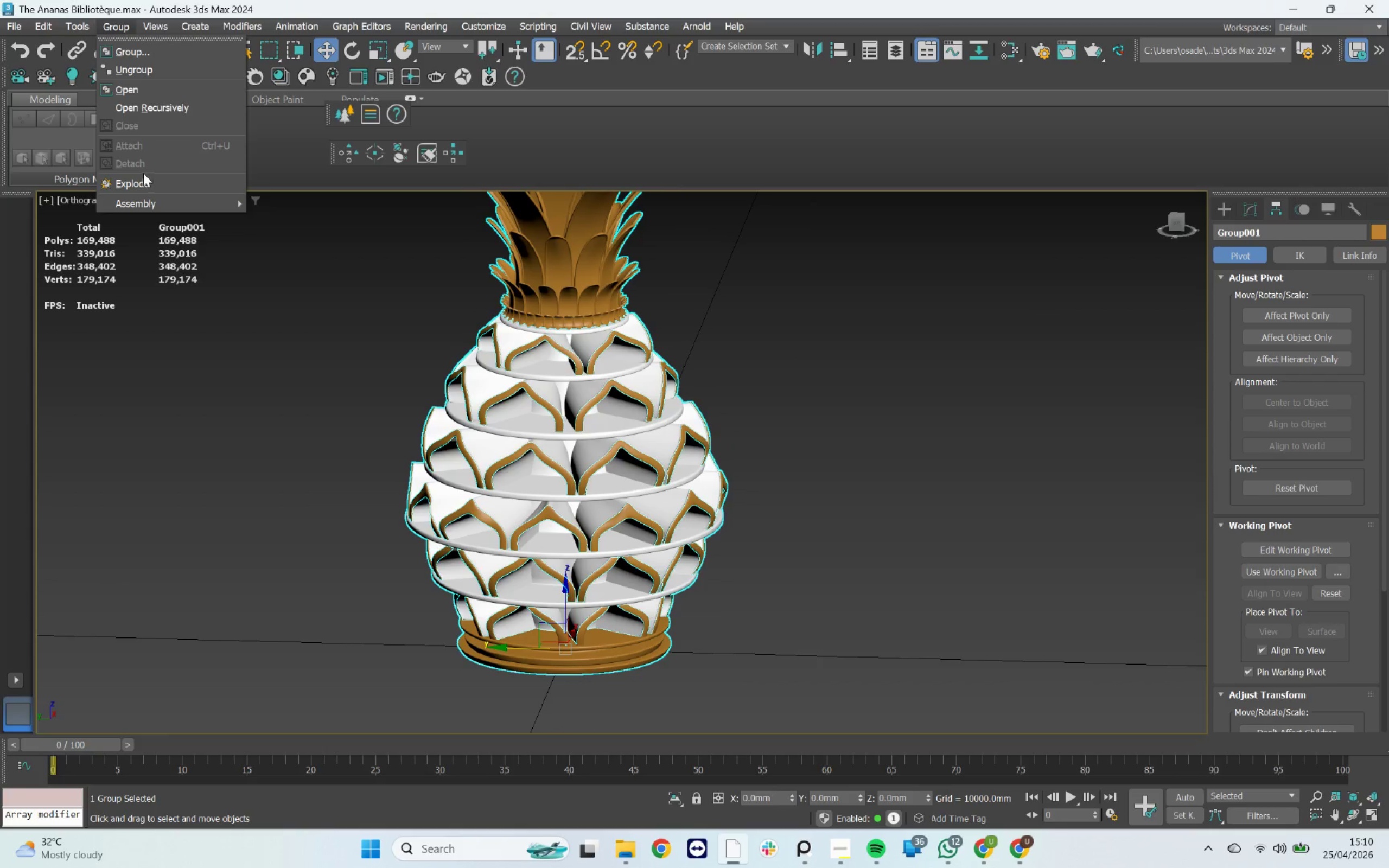 
left_click([143, 174])
 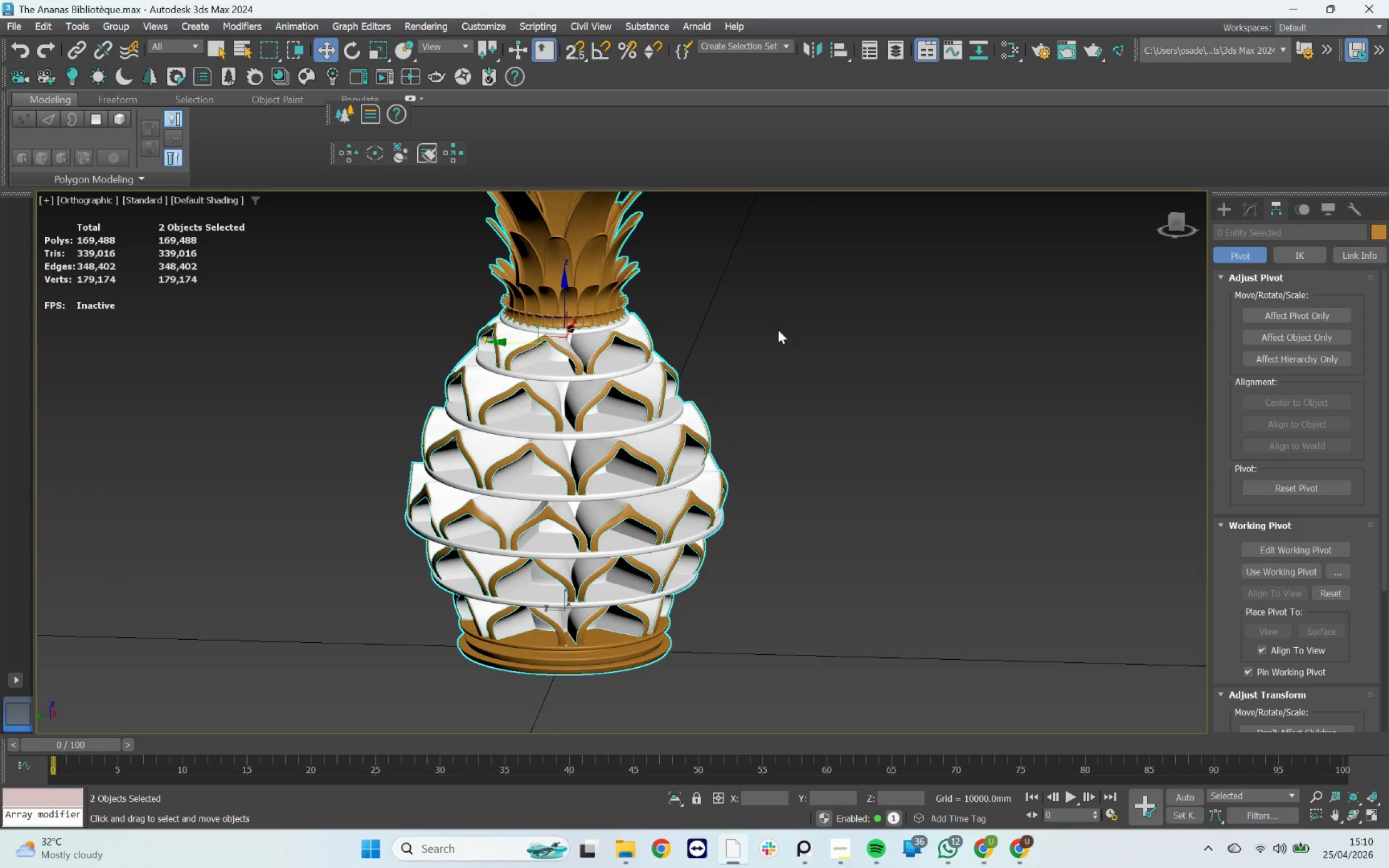 
left_click([794, 324])
 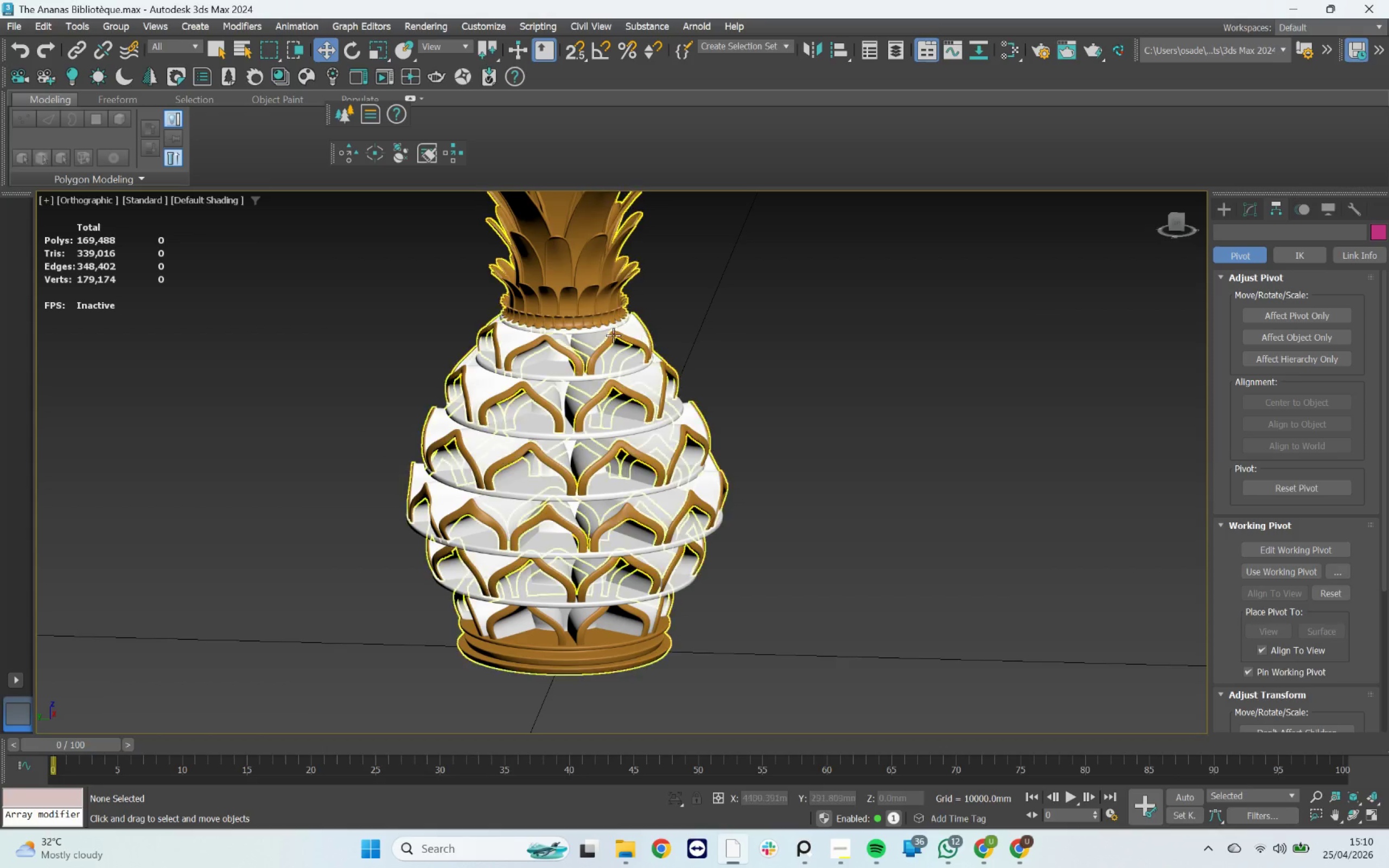 
scroll: coordinate [571, 341], scroll_direction: up, amount: 3.0
 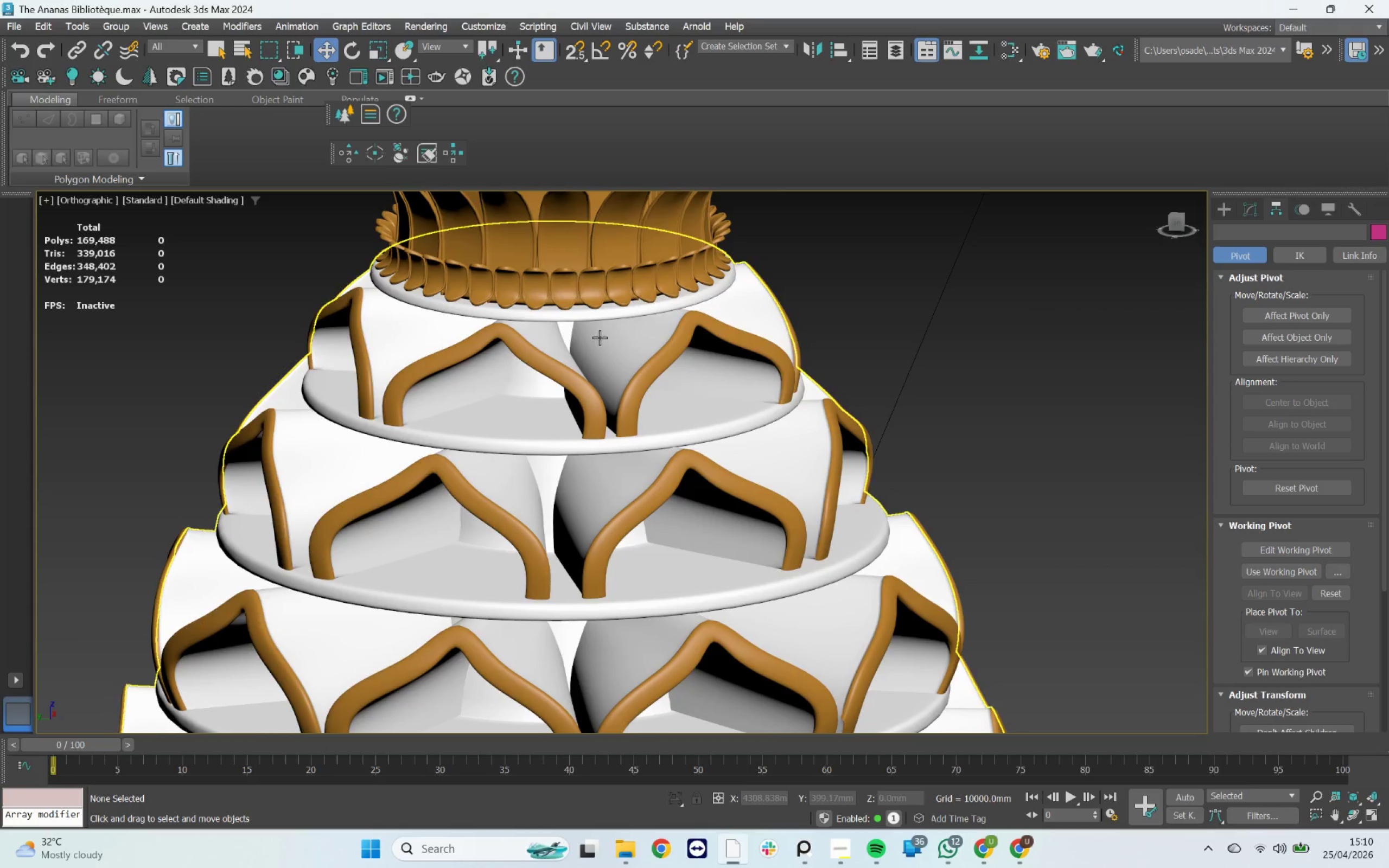 
left_click([600, 337])
 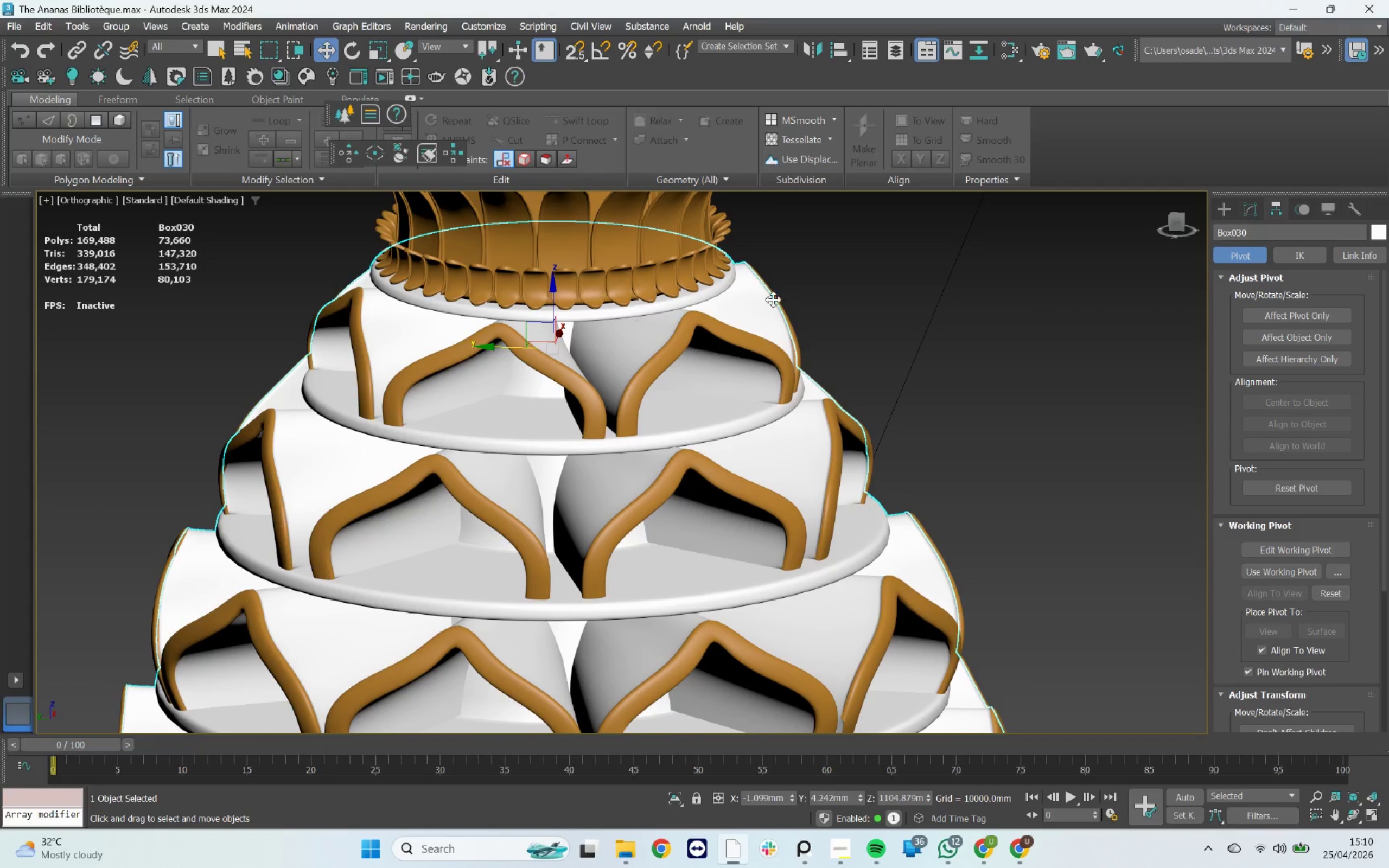 
left_click([889, 267])
 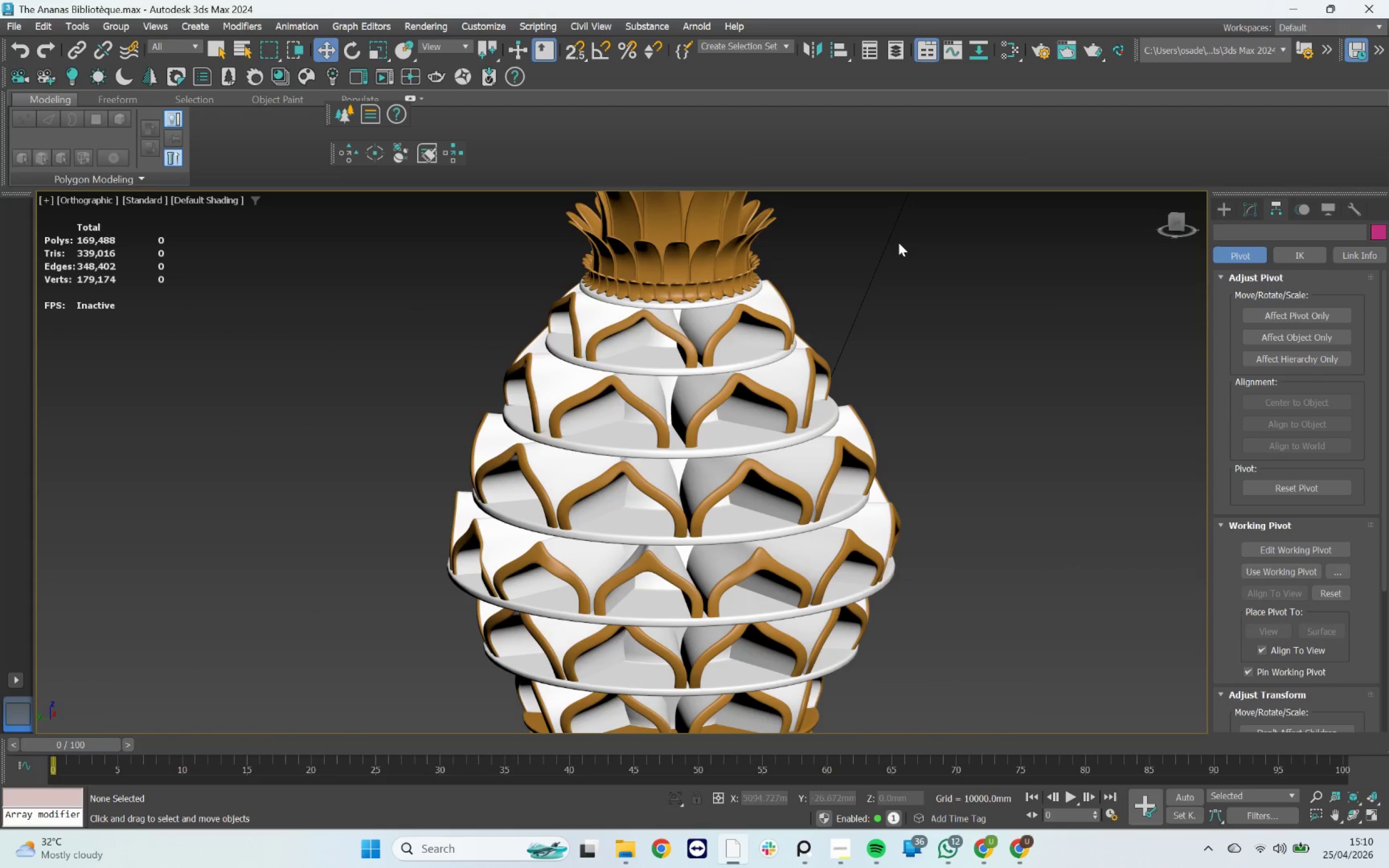 
scroll: coordinate [789, 297], scroll_direction: down, amount: 2.0
 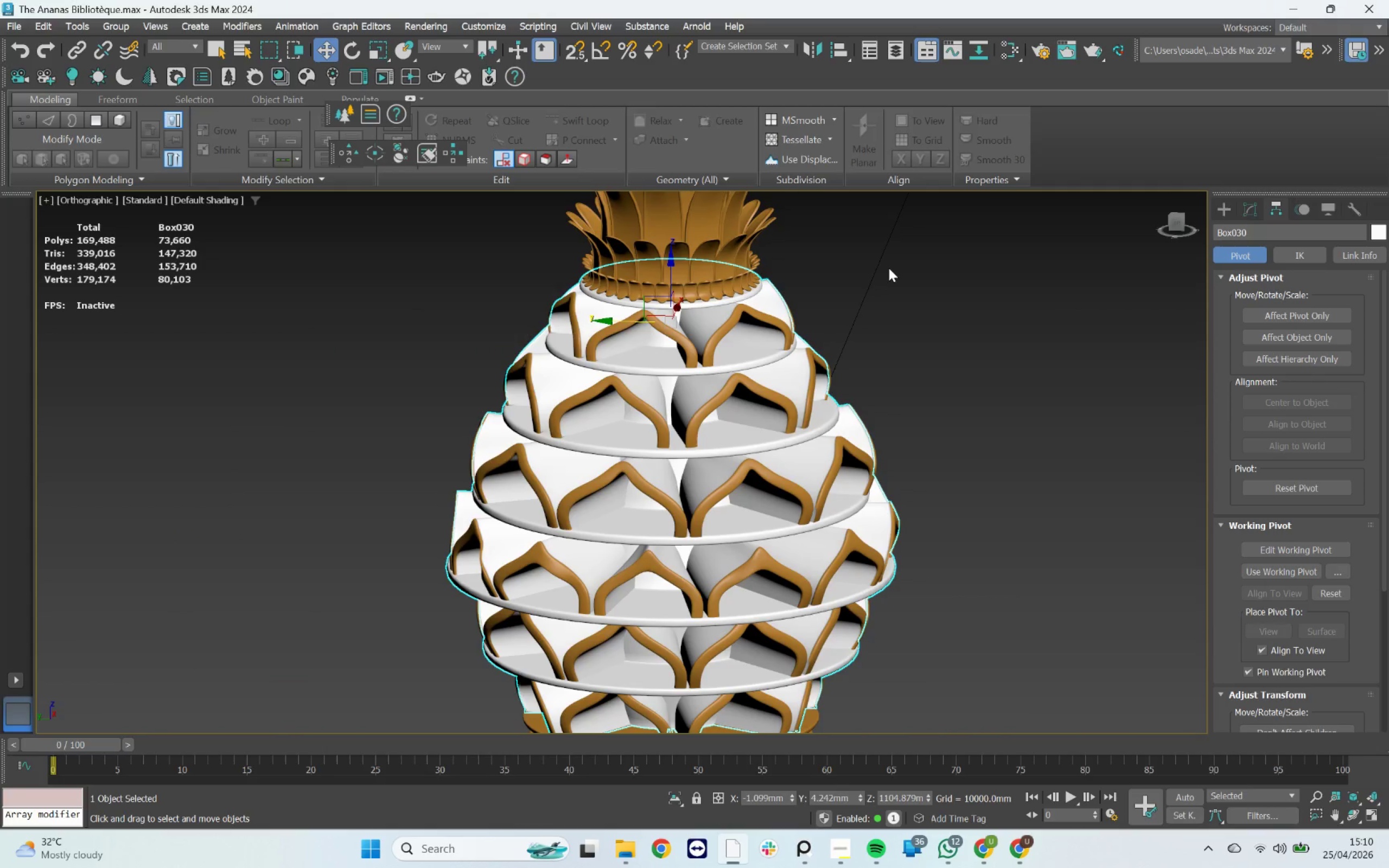 
left_click_drag(start_coordinate=[899, 232], to_coordinate=[435, 597])
 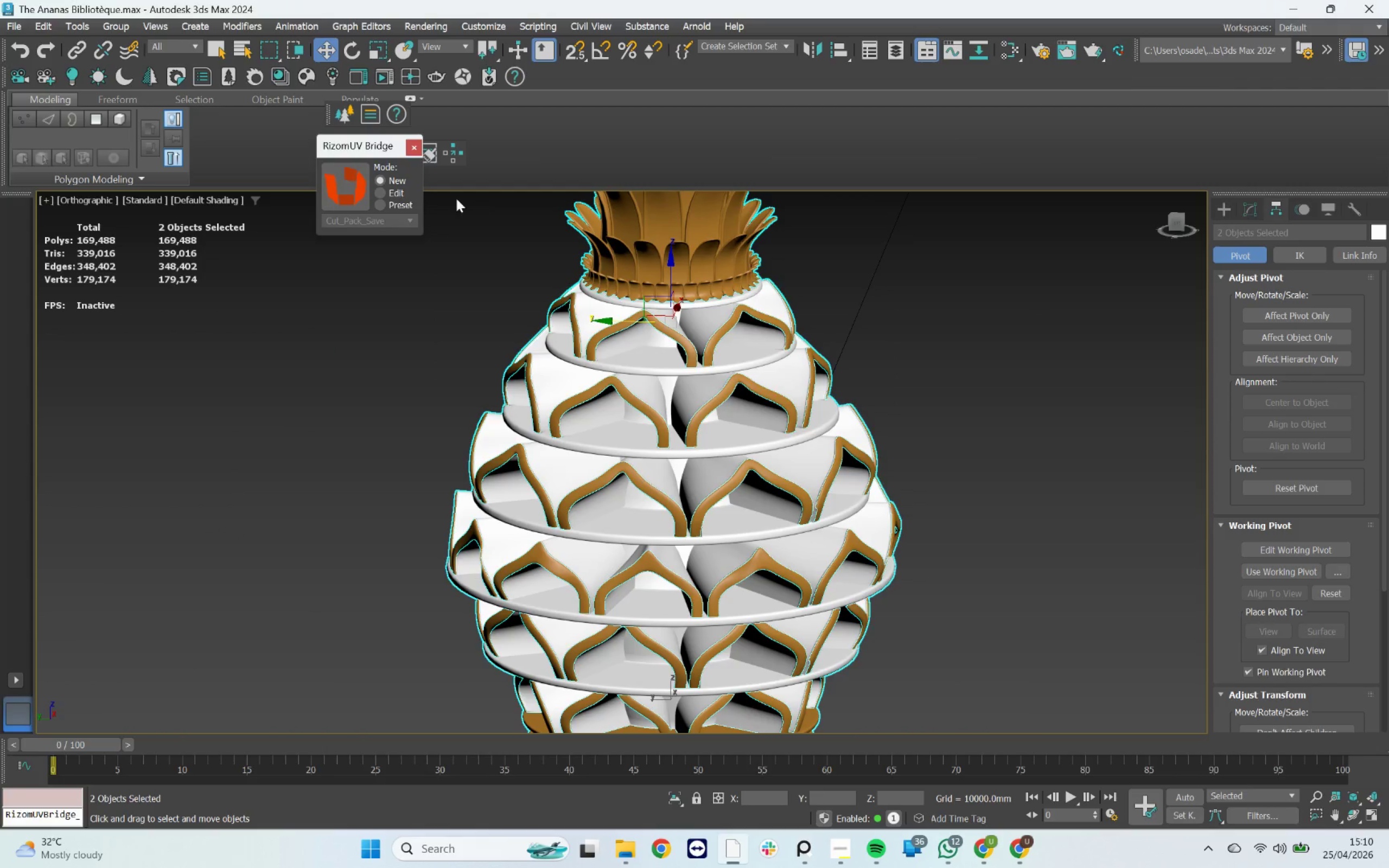 
left_click([359, 189])
 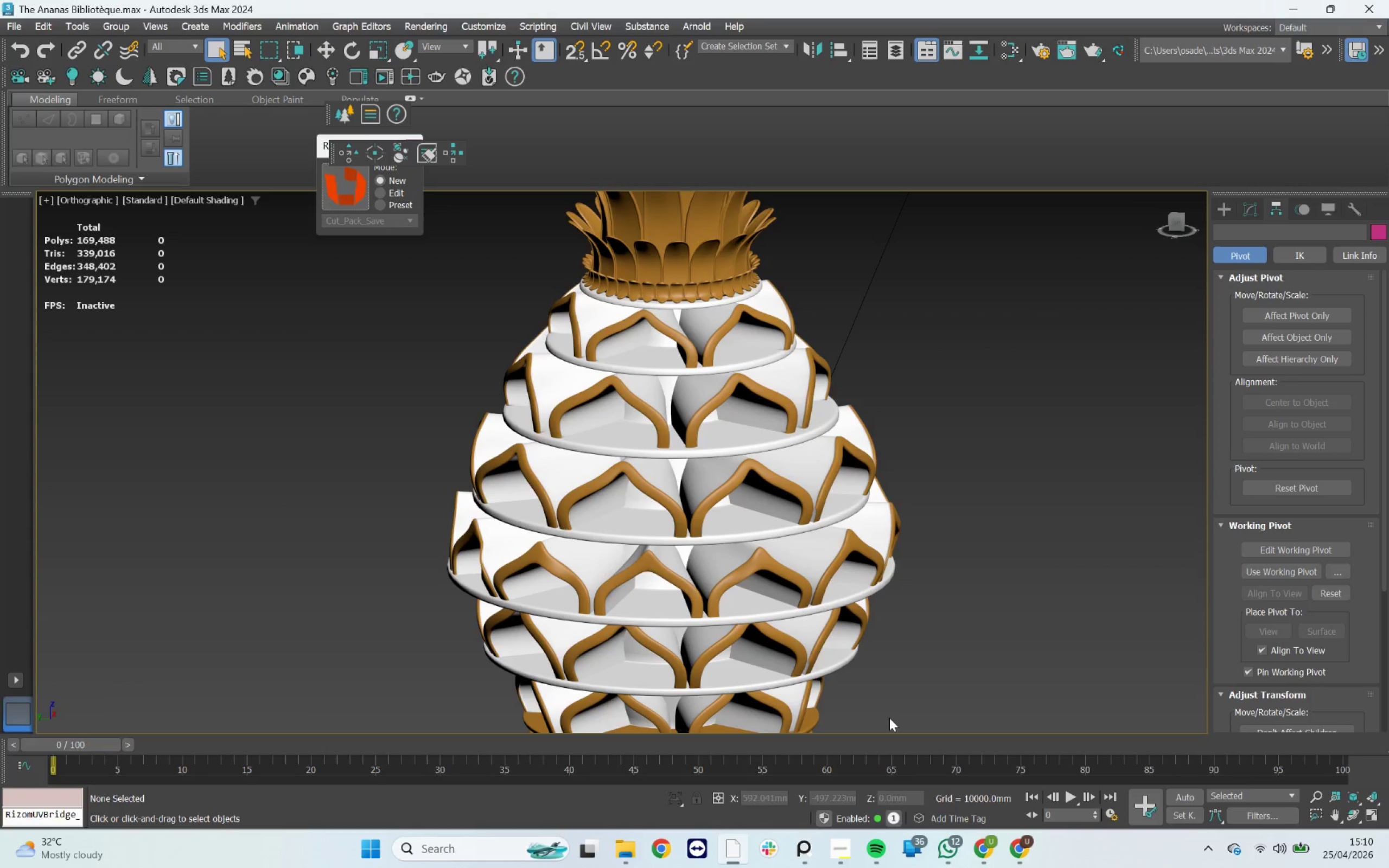 
left_click([849, 800])
 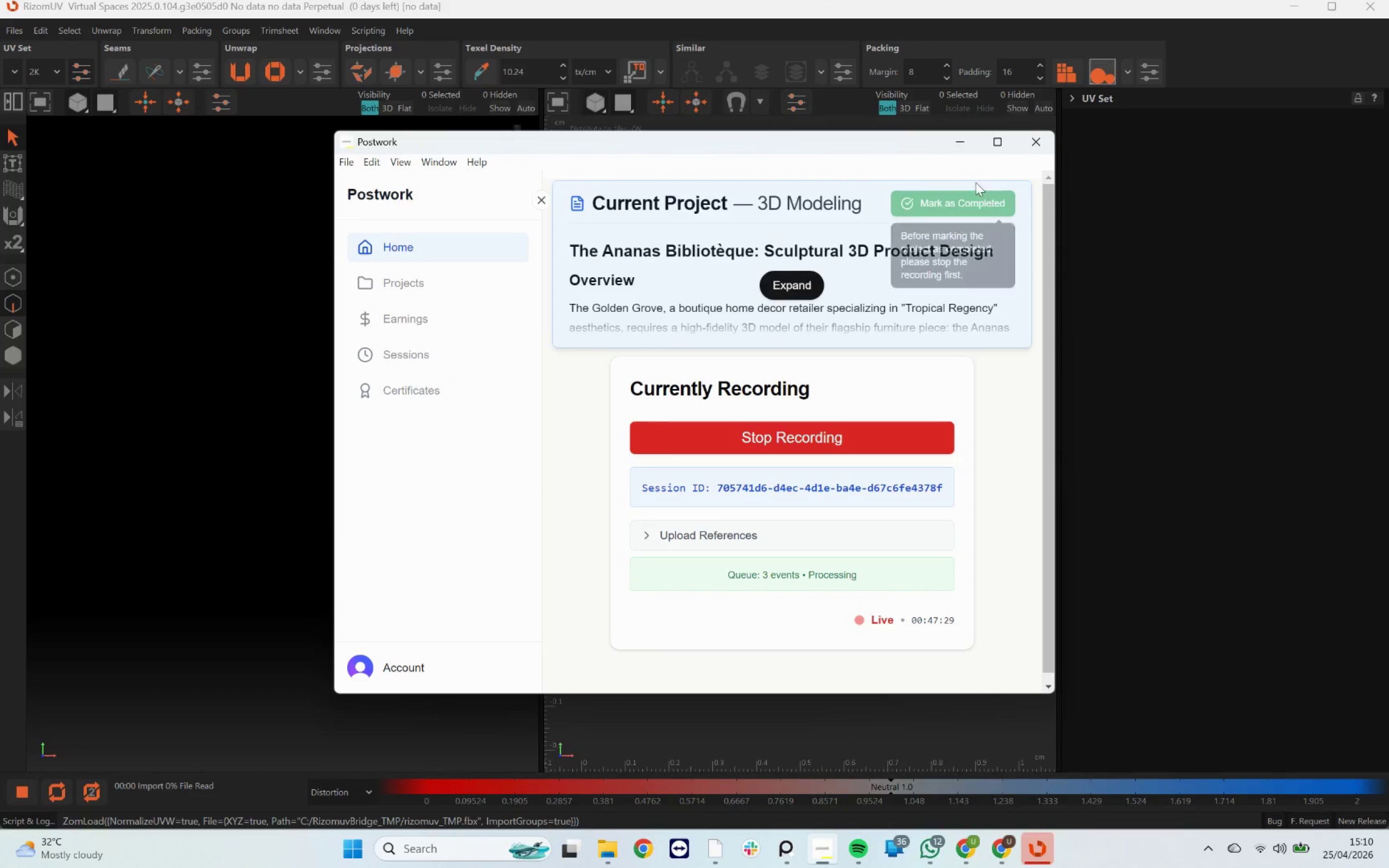 
left_click([961, 148])
 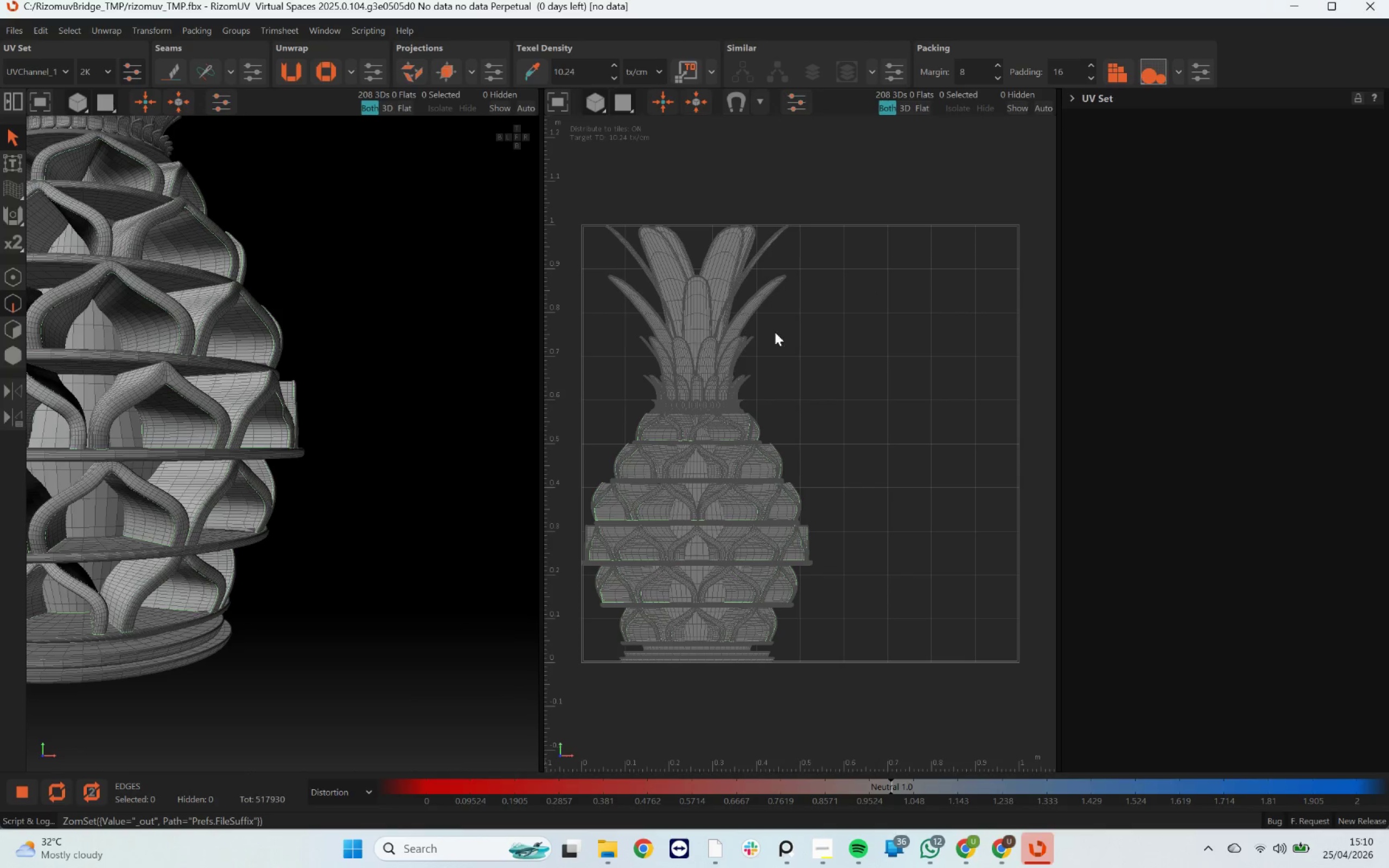 
left_click([1367, 8])
 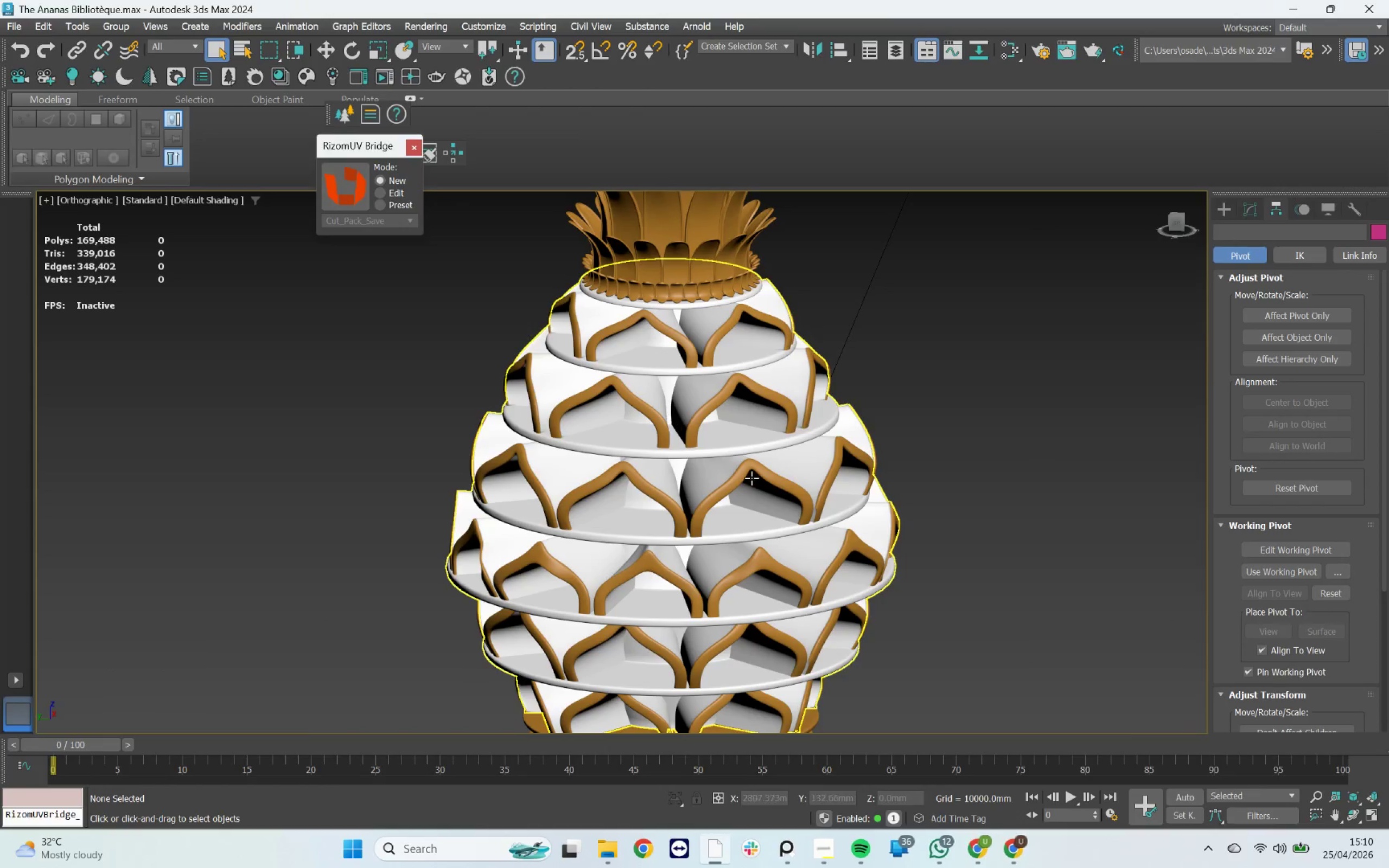 
left_click([765, 379])
 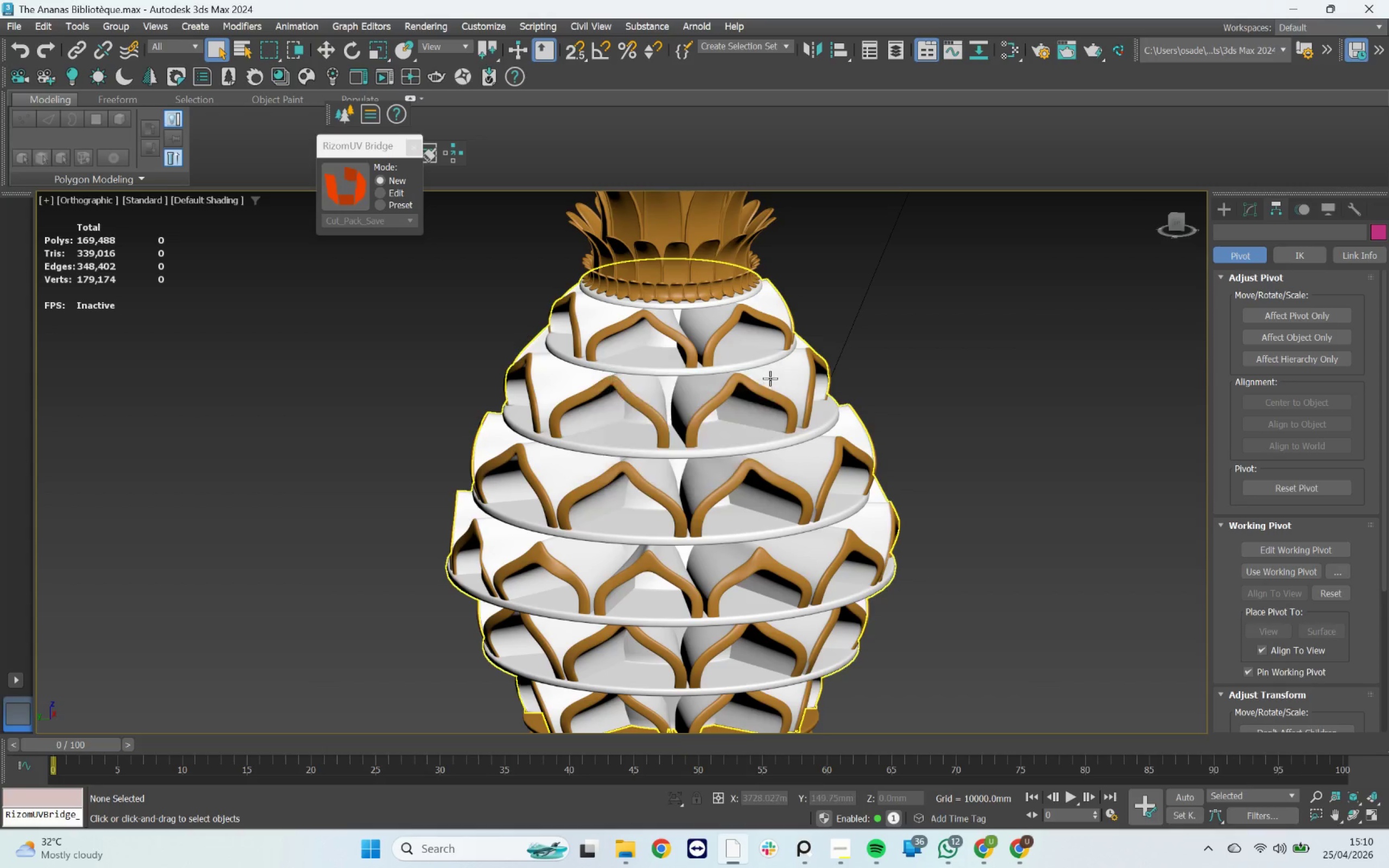 
scroll: coordinate [773, 381], scroll_direction: down, amount: 3.0
 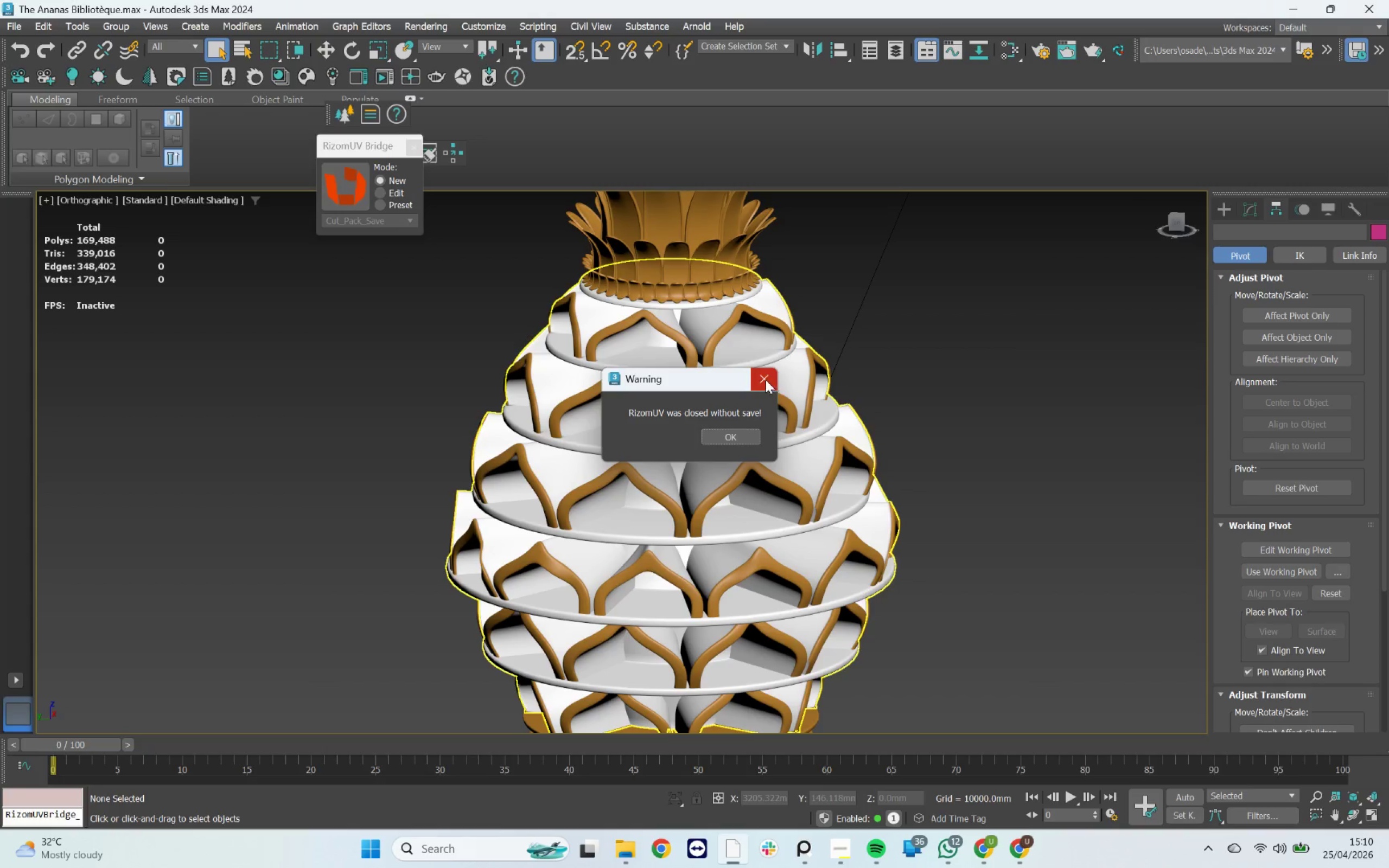 
left_click_drag(start_coordinate=[850, 263], to_coordinate=[618, 548])
 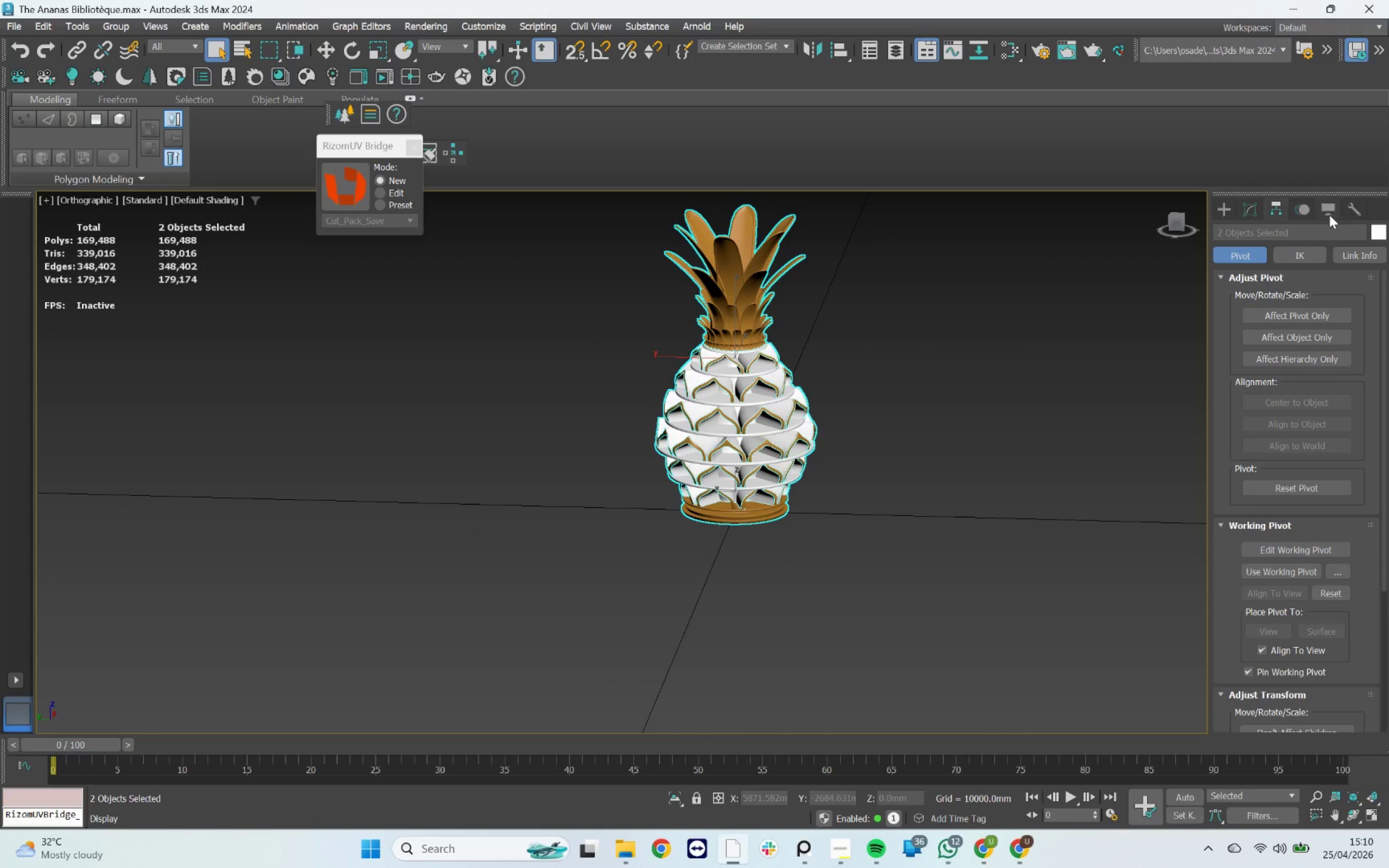 
scroll: coordinate [770, 378], scroll_direction: down, amount: 3.0
 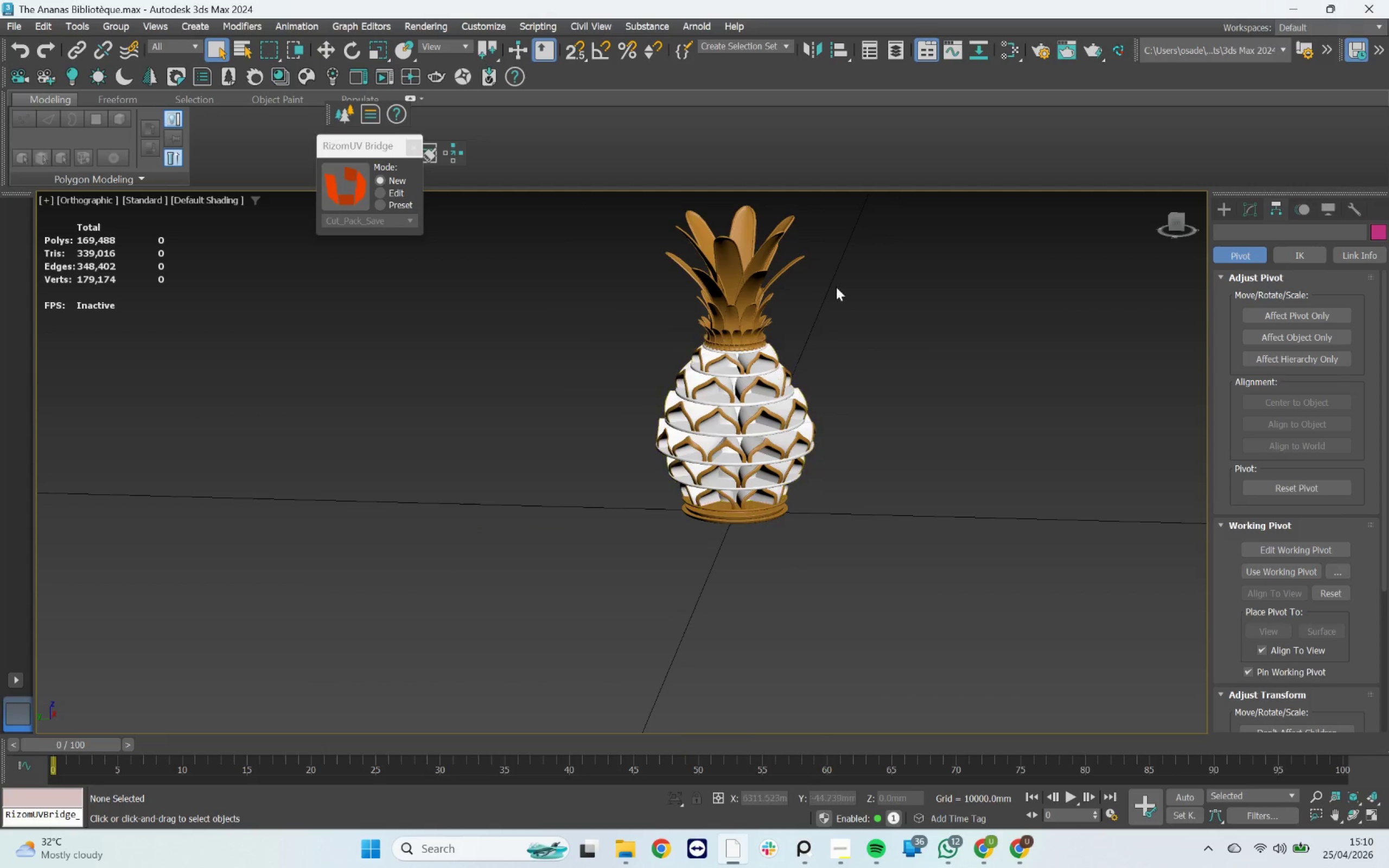 
left_click([1345, 210])
 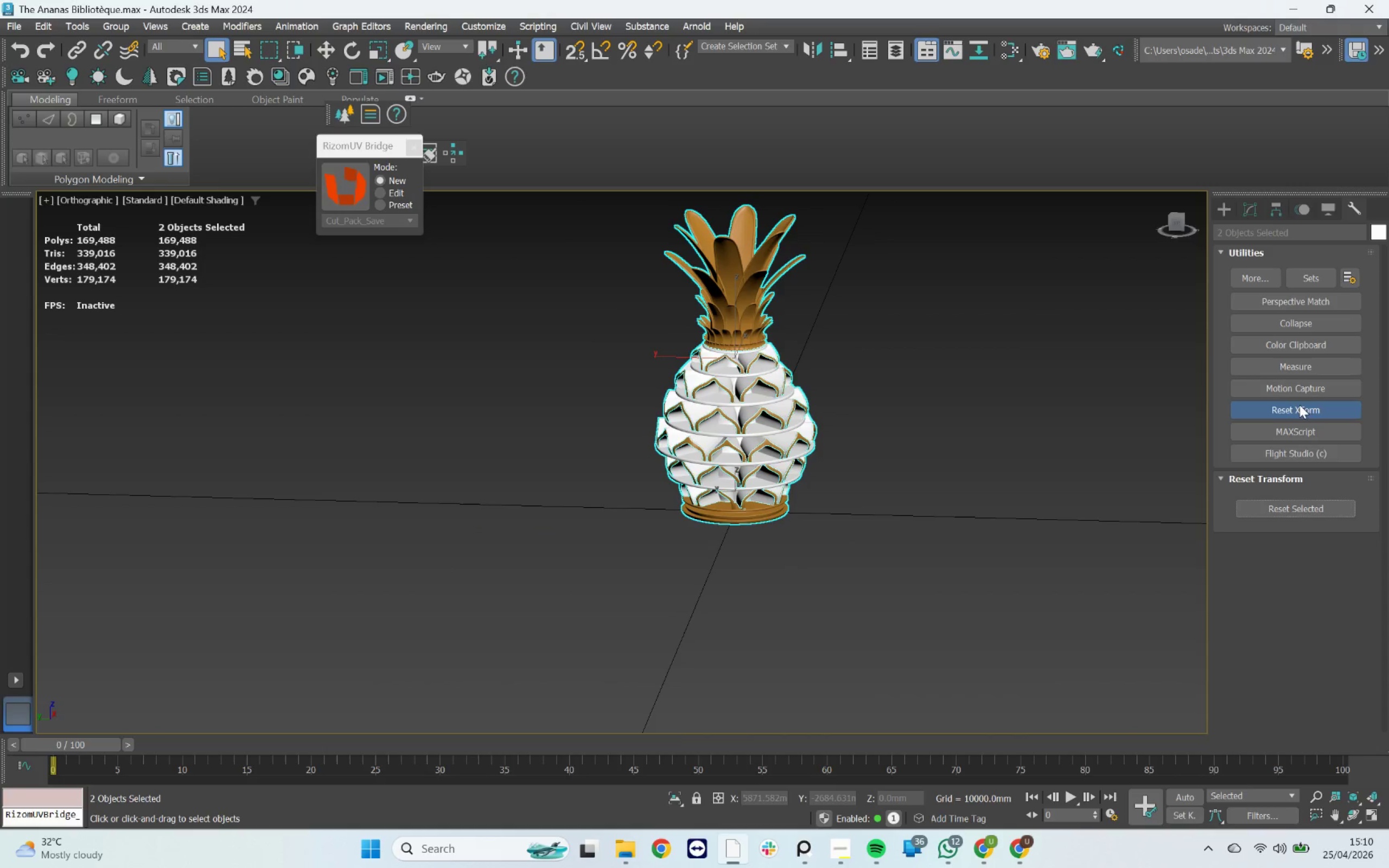 
left_click([1308, 511])
 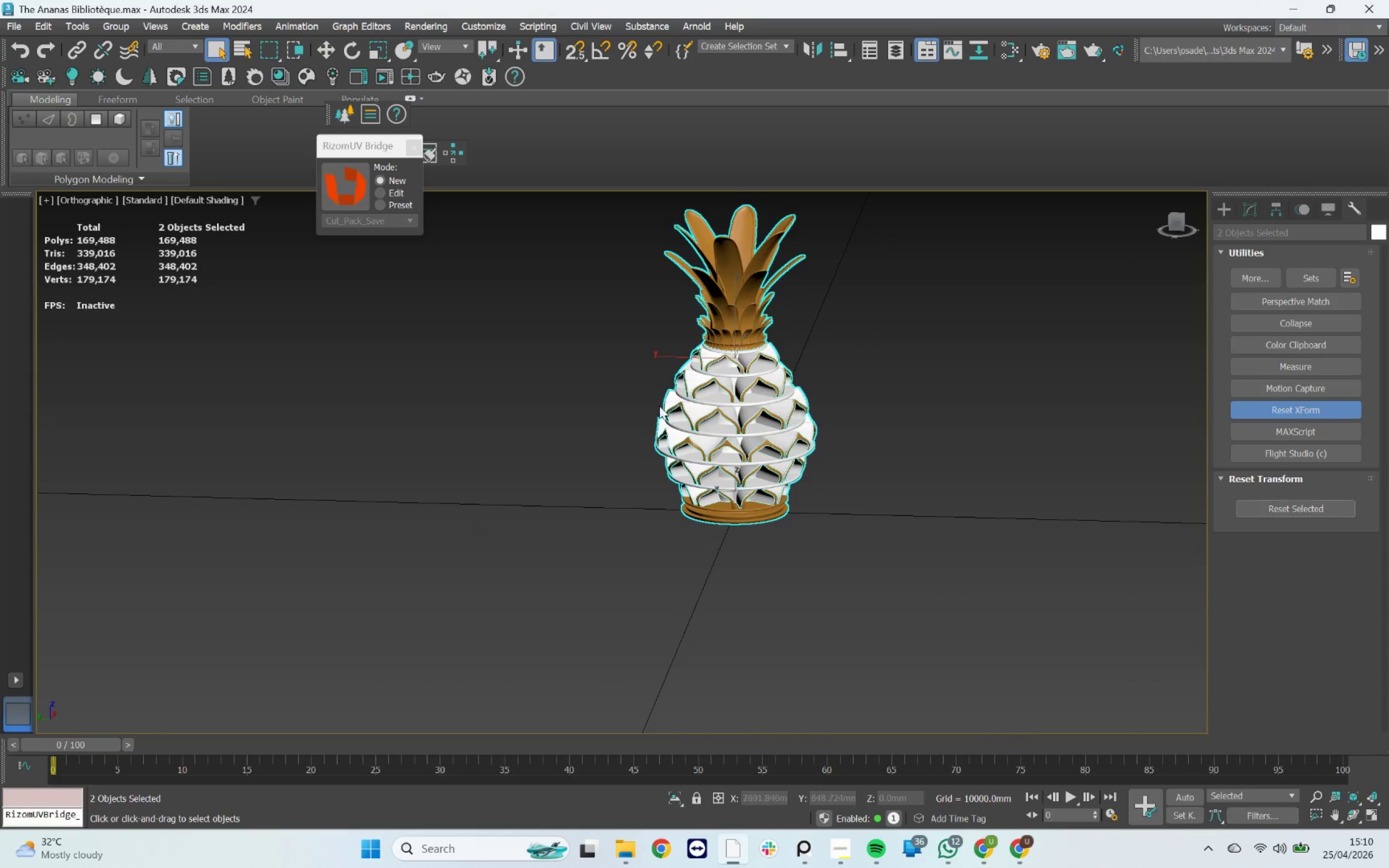 
right_click([760, 408])
 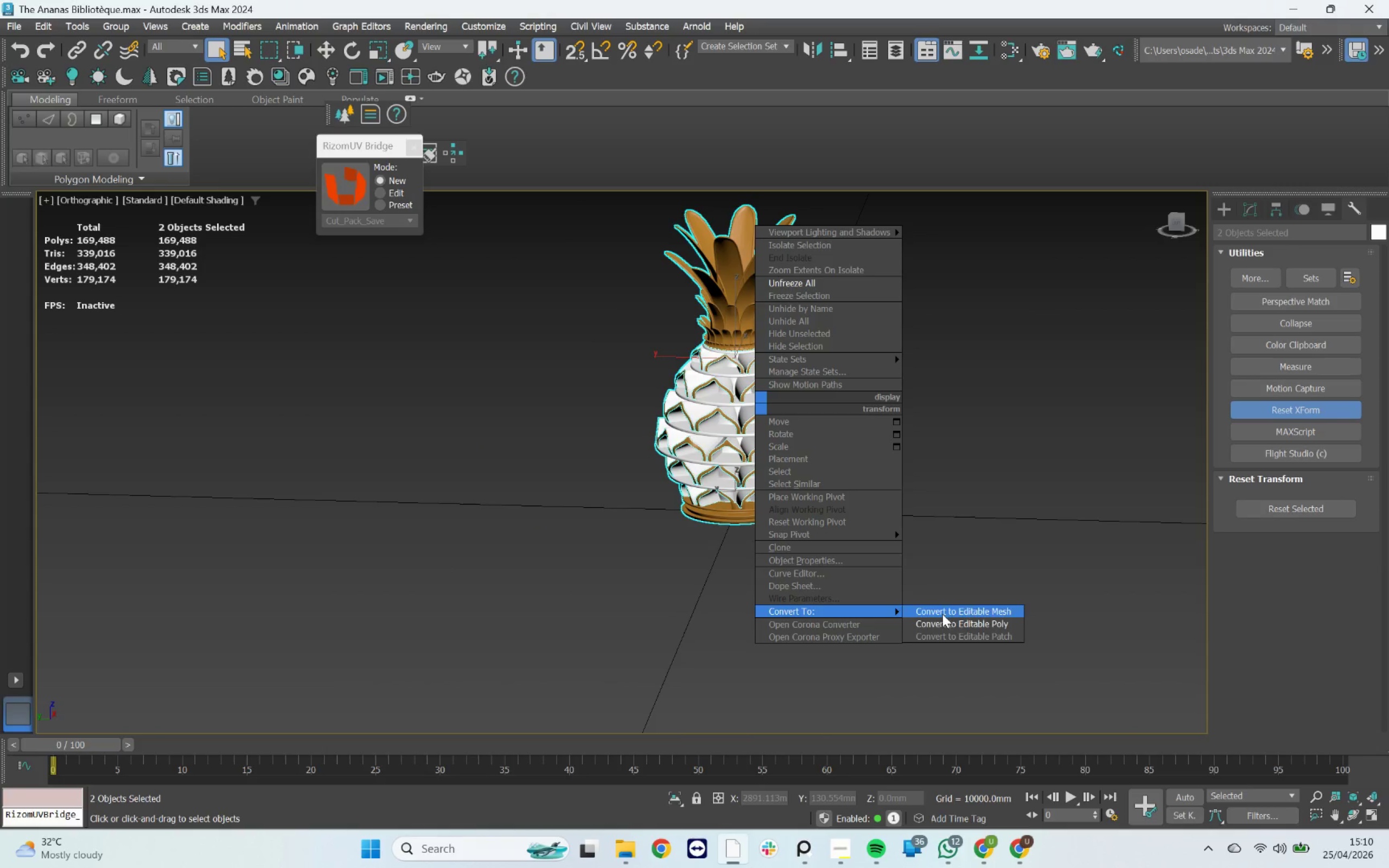 
left_click([948, 620])
 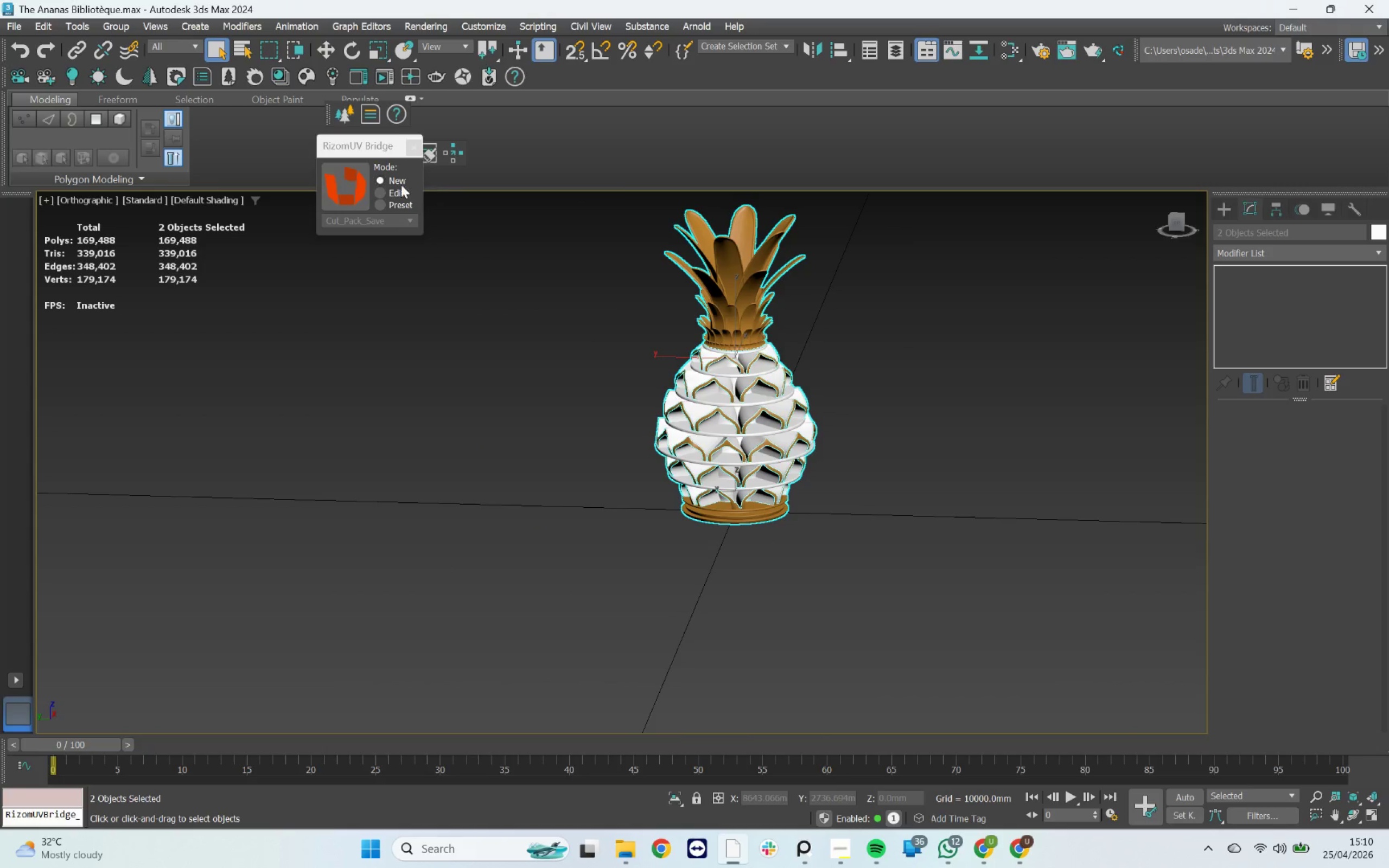 
left_click([339, 191])
 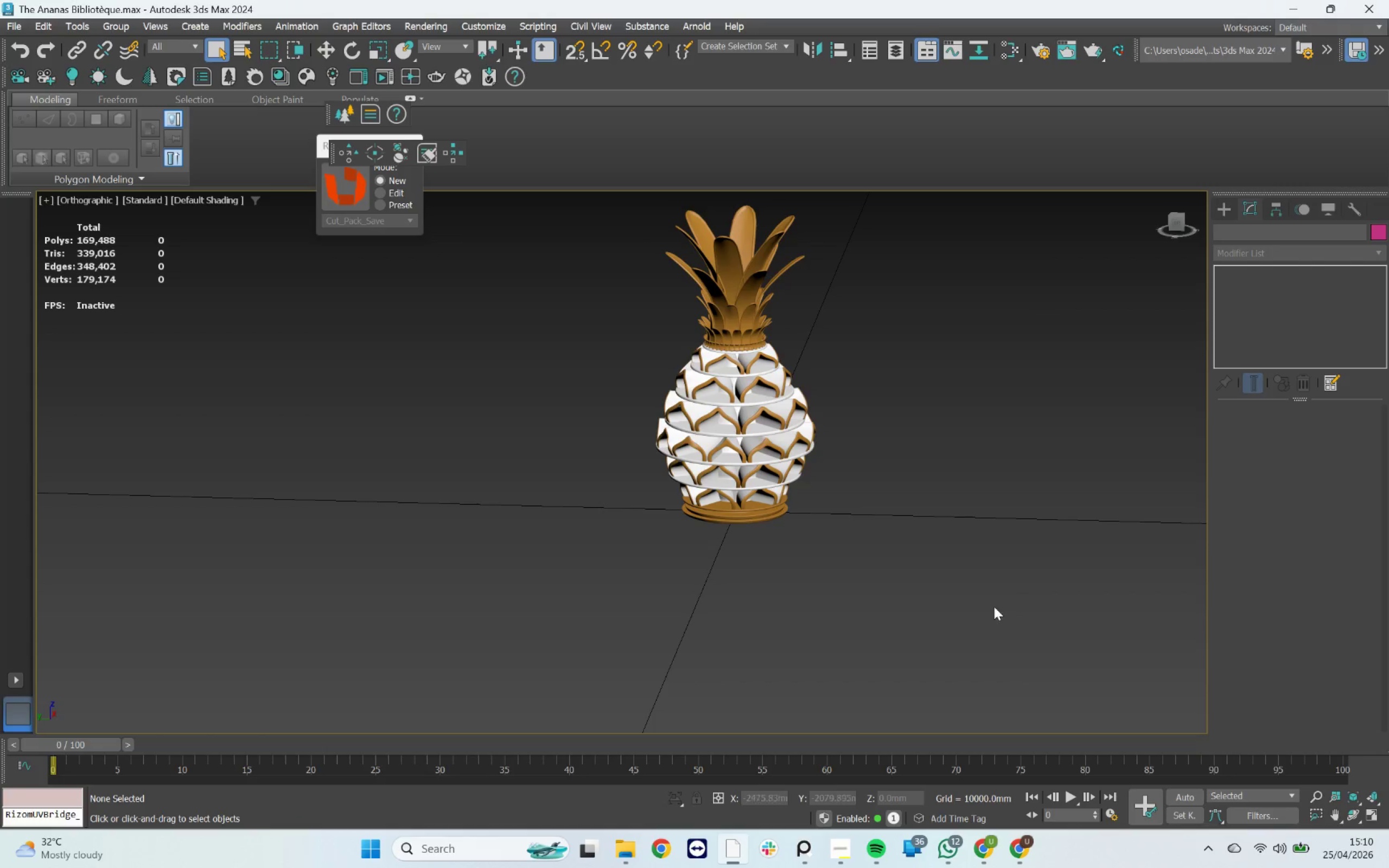 
wait(9.2)
 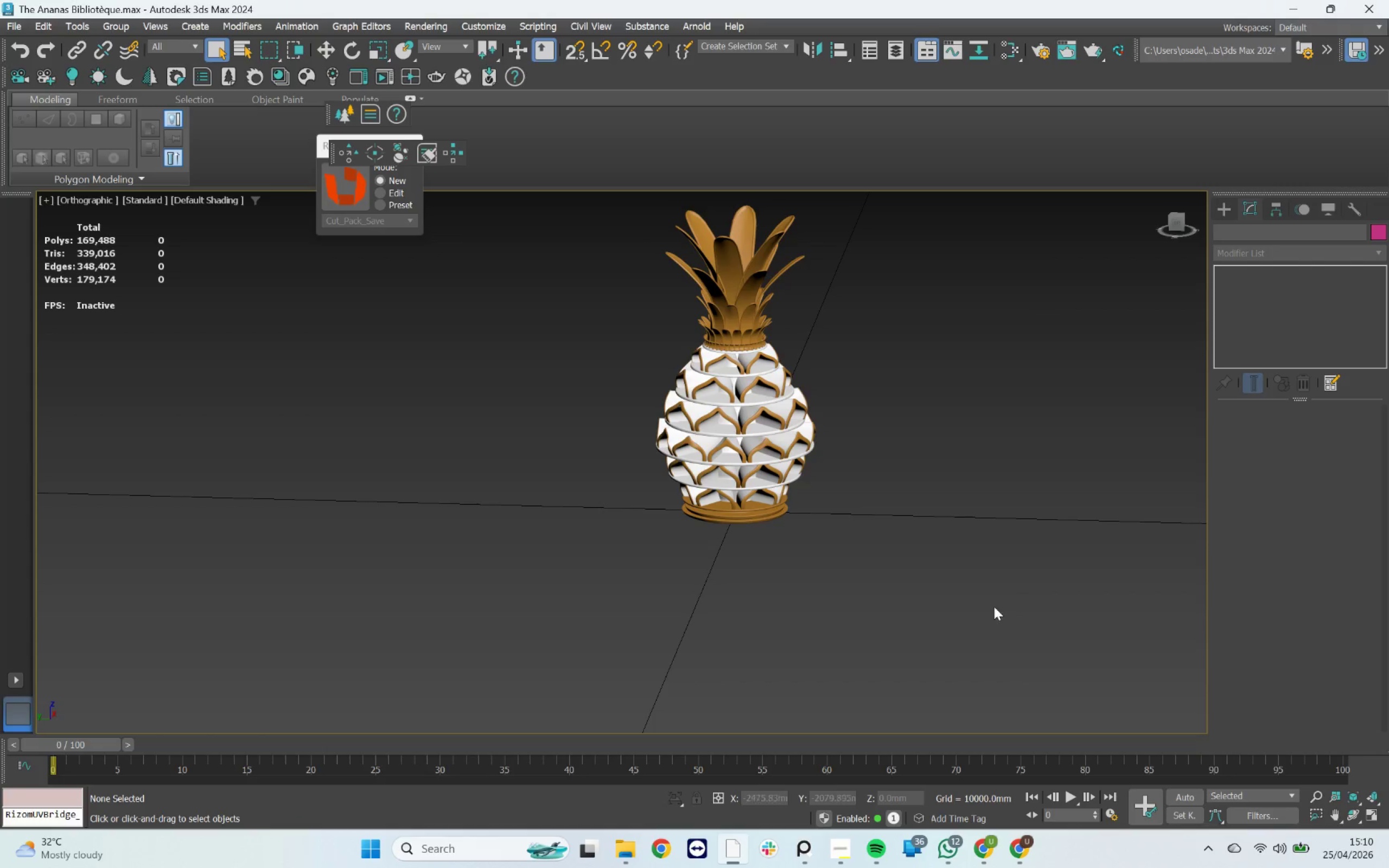 
scroll: coordinate [301, 395], scroll_direction: down, amount: 8.0
 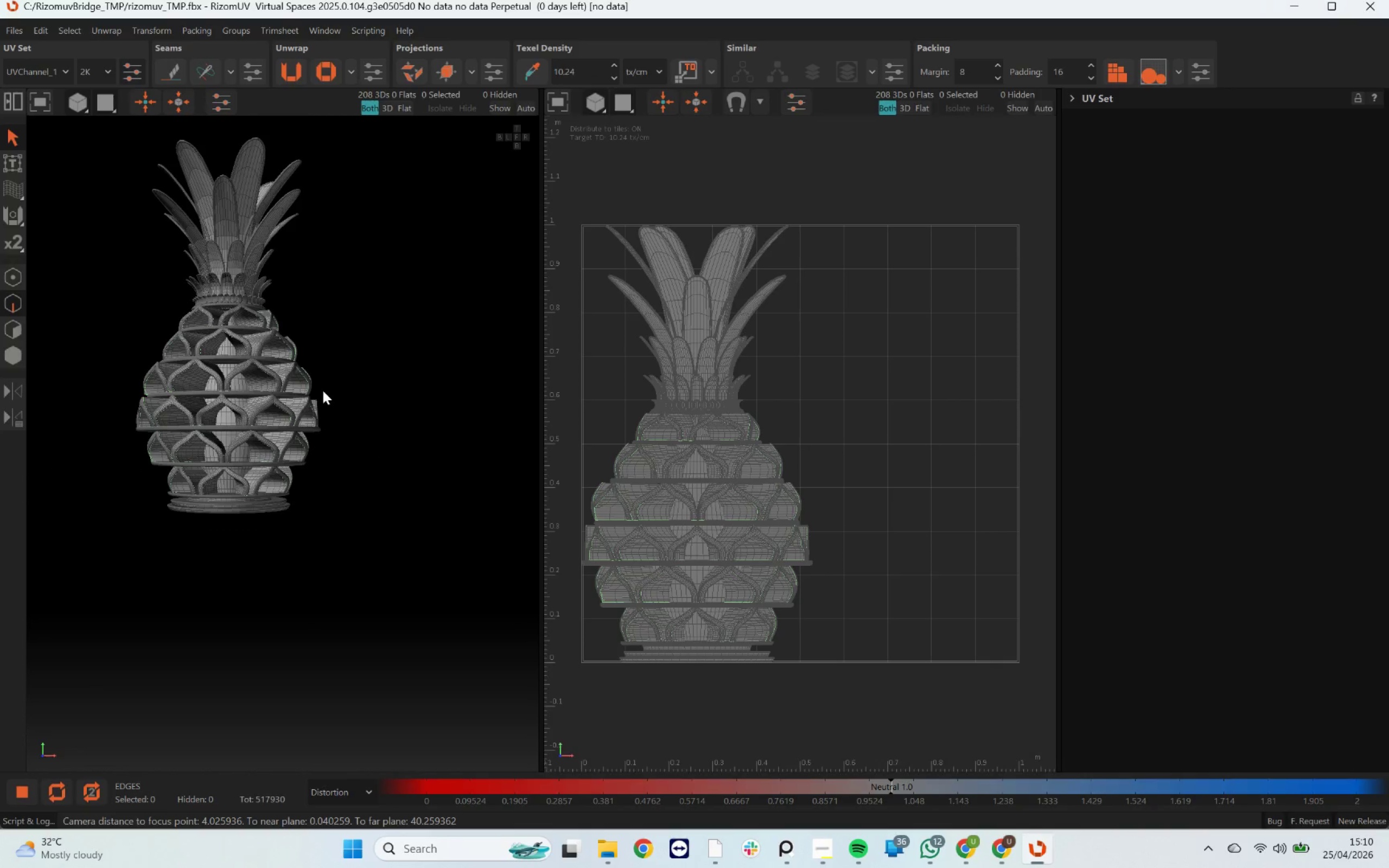 
key(Meta+MetaLeft)
 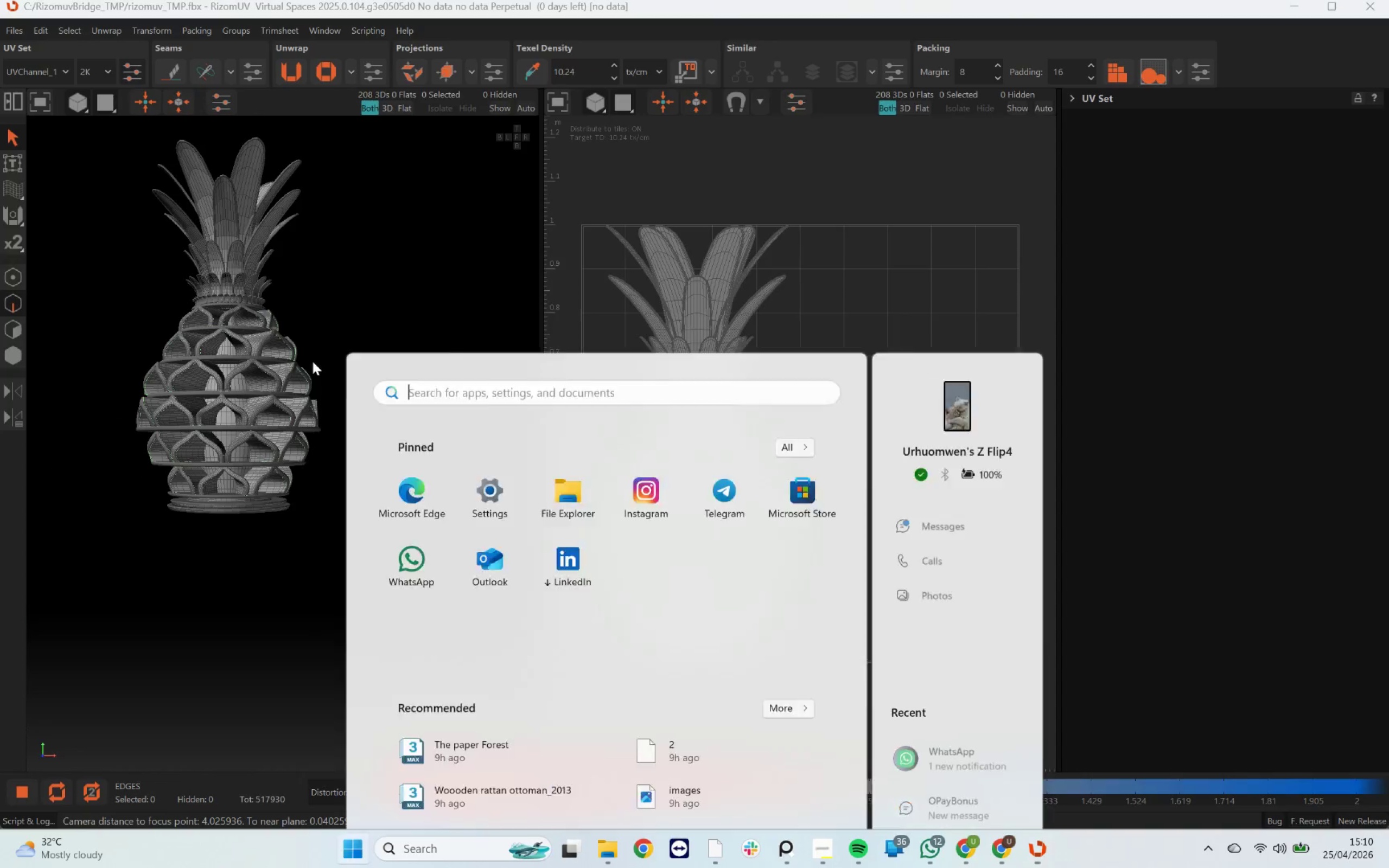 
key(Alt+AltLeft)
 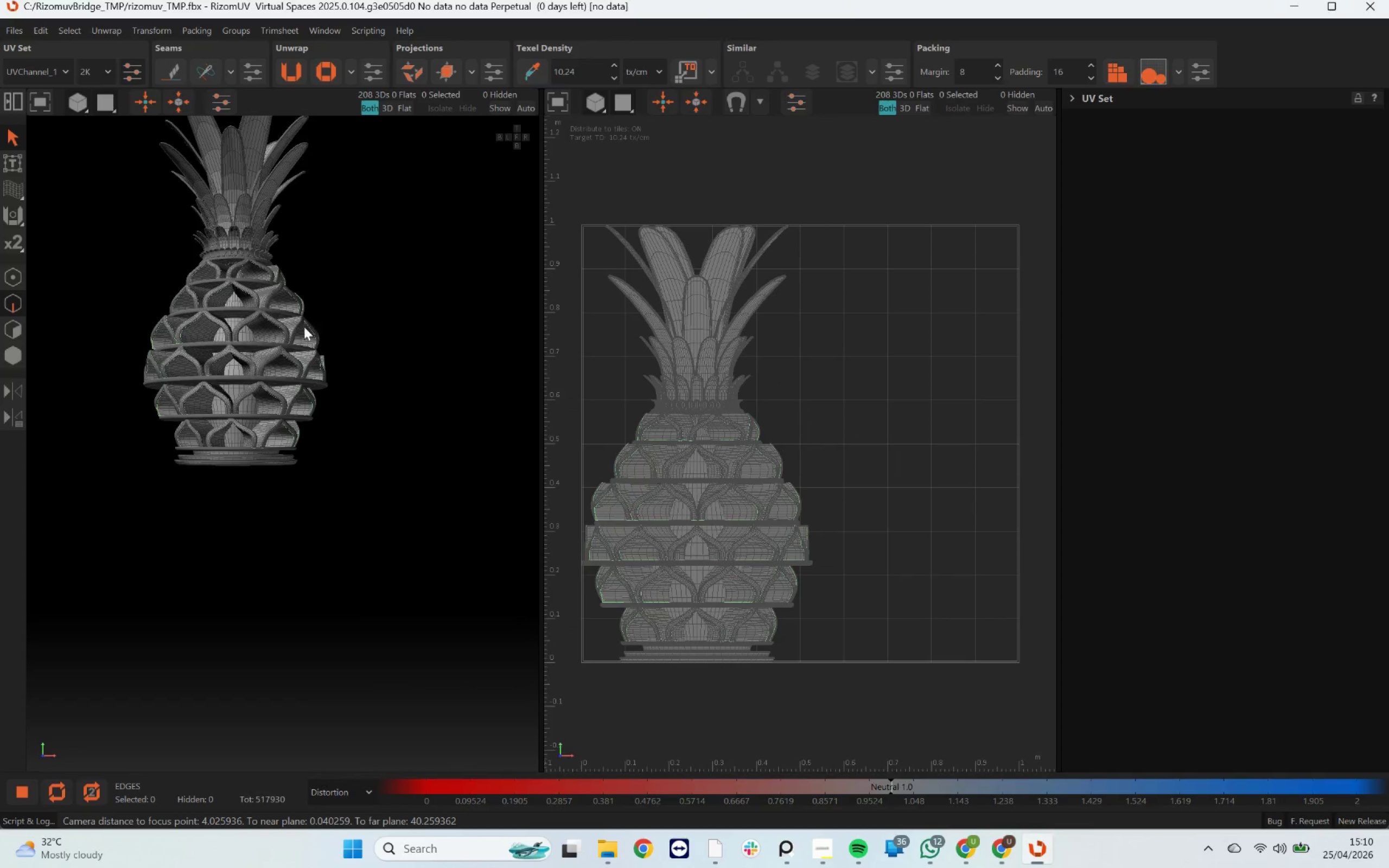 
hold_key(key=AltLeft, duration=2.02)
left_click_drag(start_coordinate=[385, 509], to_coordinate=[365, 515])
 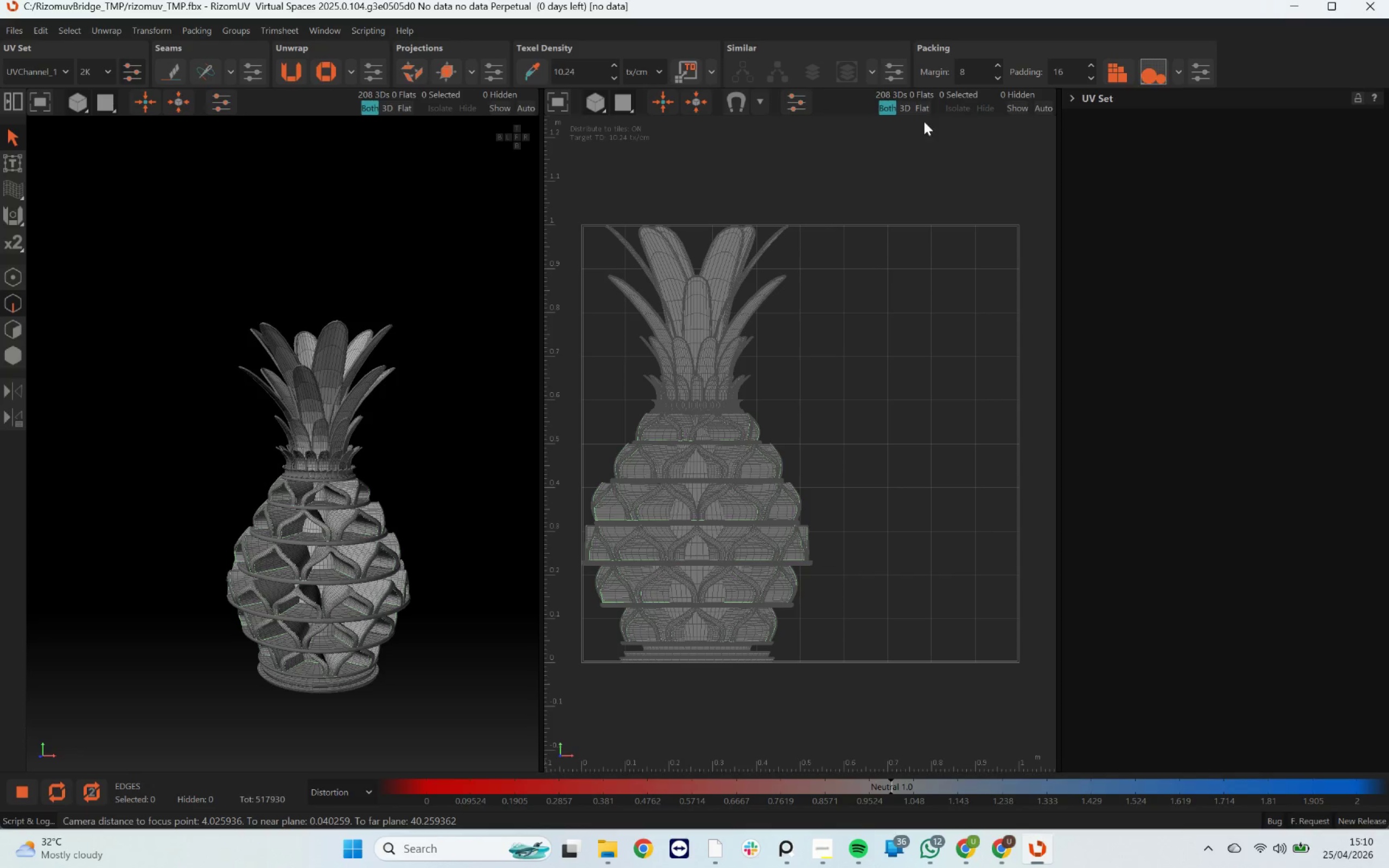 
left_click([921, 108])
 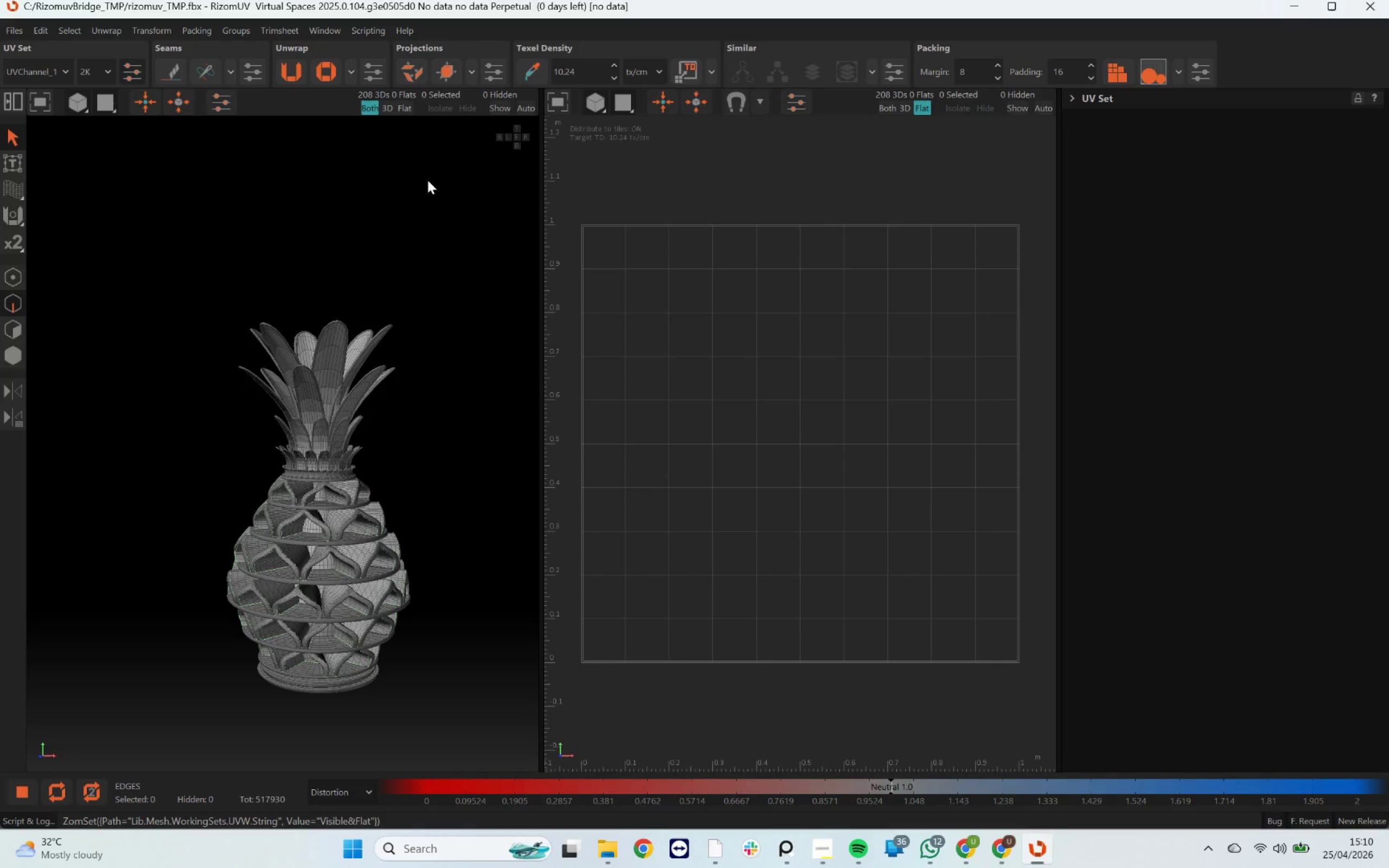 
left_click([390, 113])
 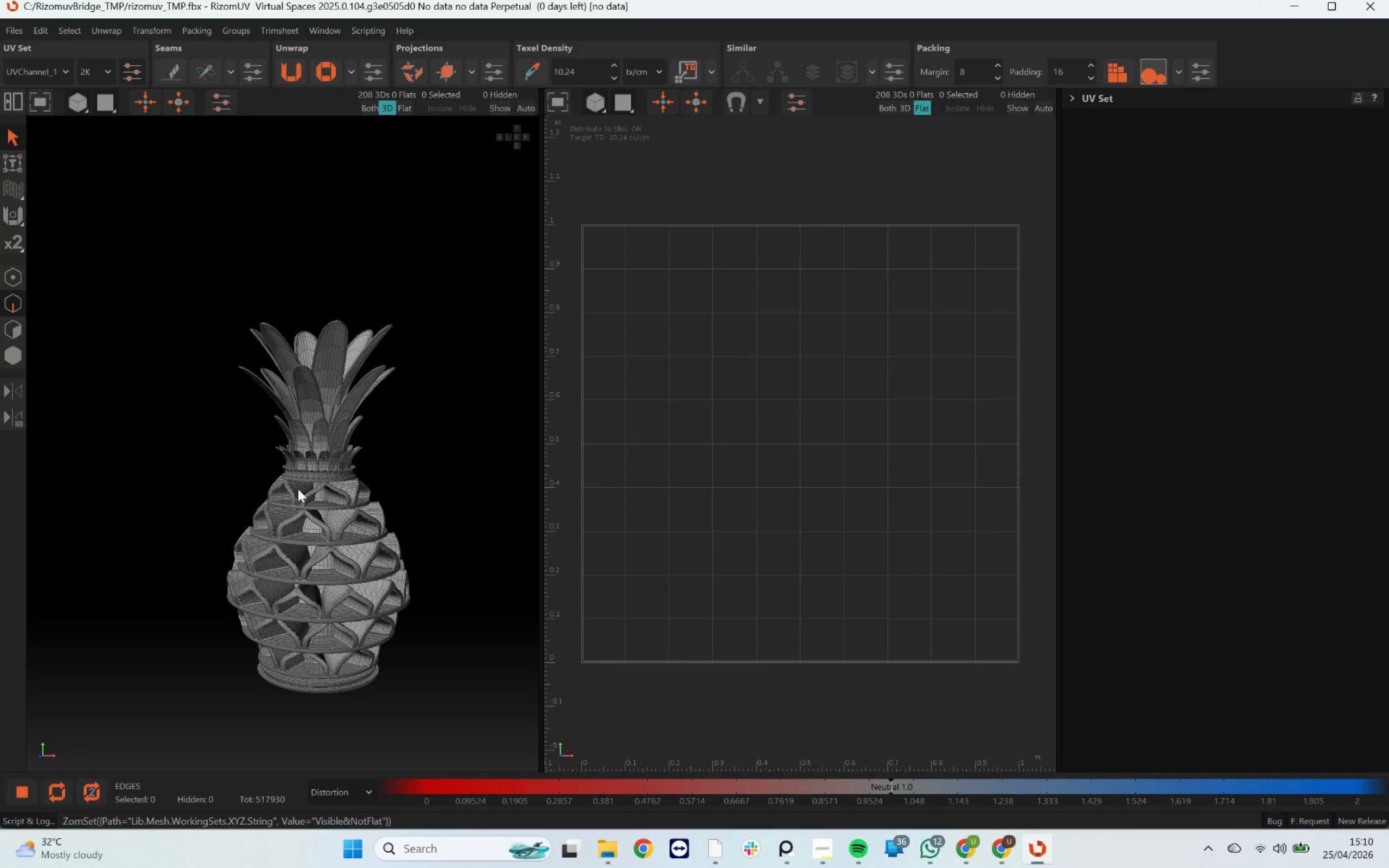 
scroll: coordinate [297, 492], scroll_direction: up, amount: 5.0
 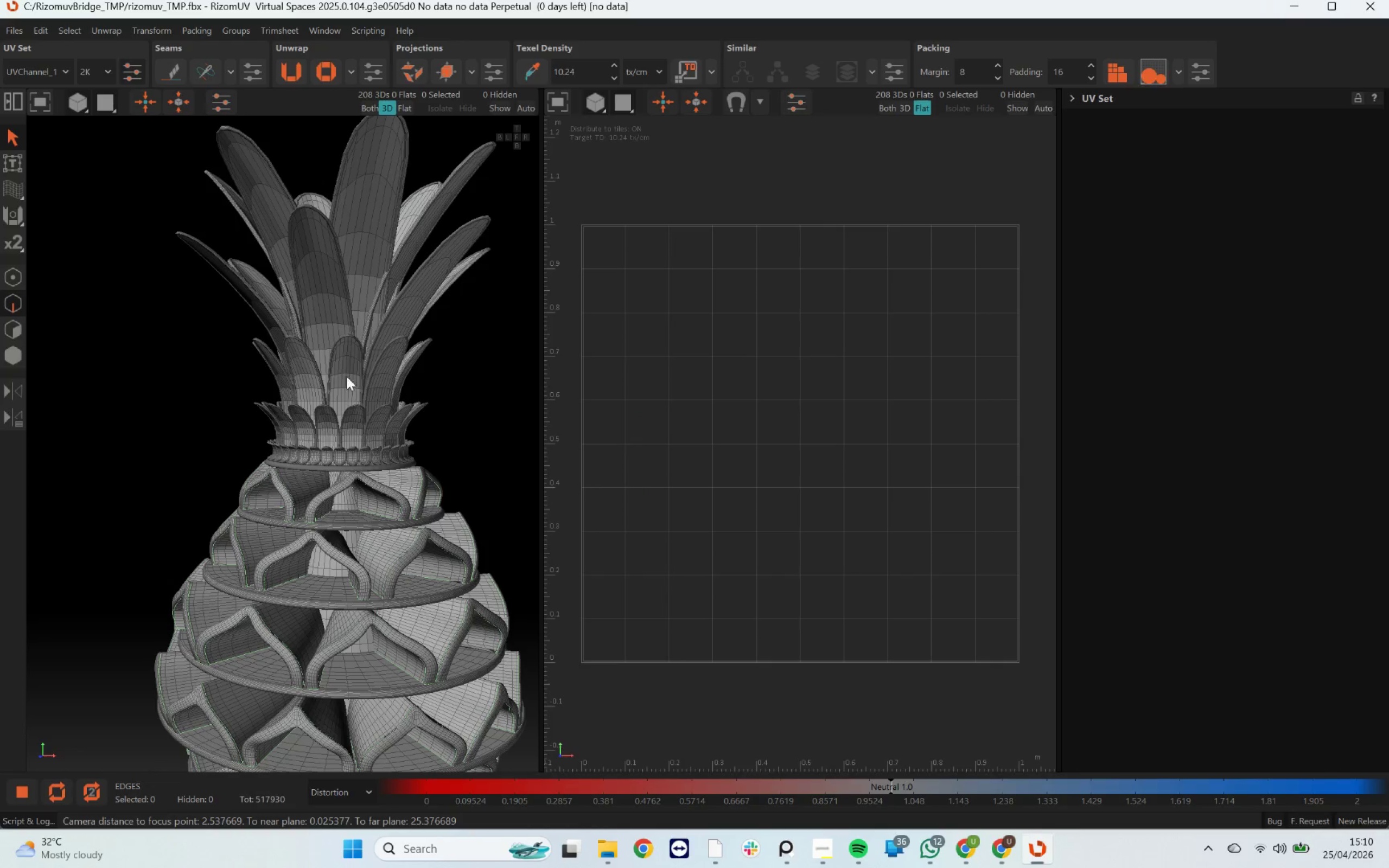 
hold_key(key=AltLeft, duration=1.95)
left_click_drag(start_coordinate=[347, 433], to_coordinate=[341, 475])
 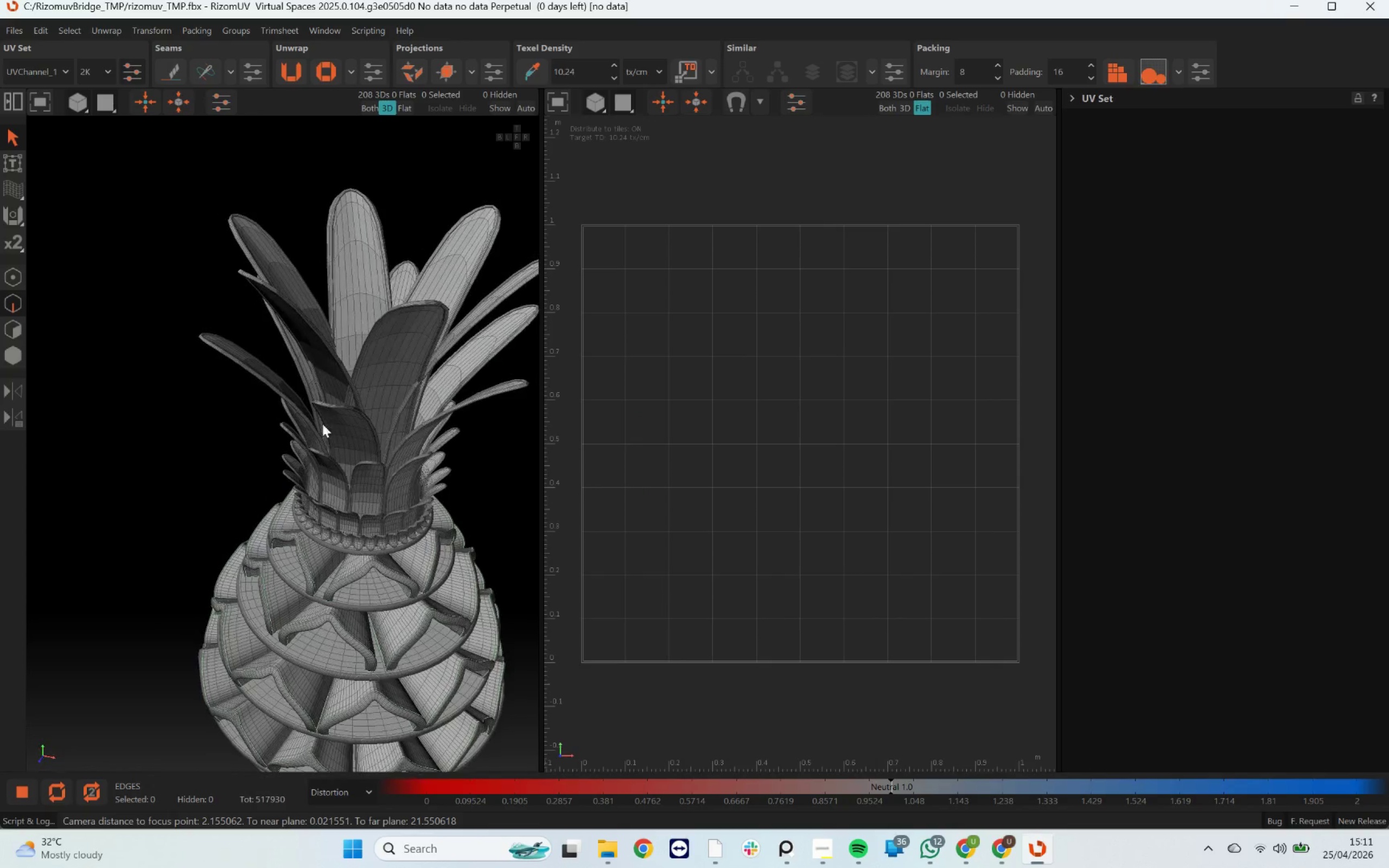 
scroll: coordinate [346, 393], scroll_direction: up, amount: 11.0
 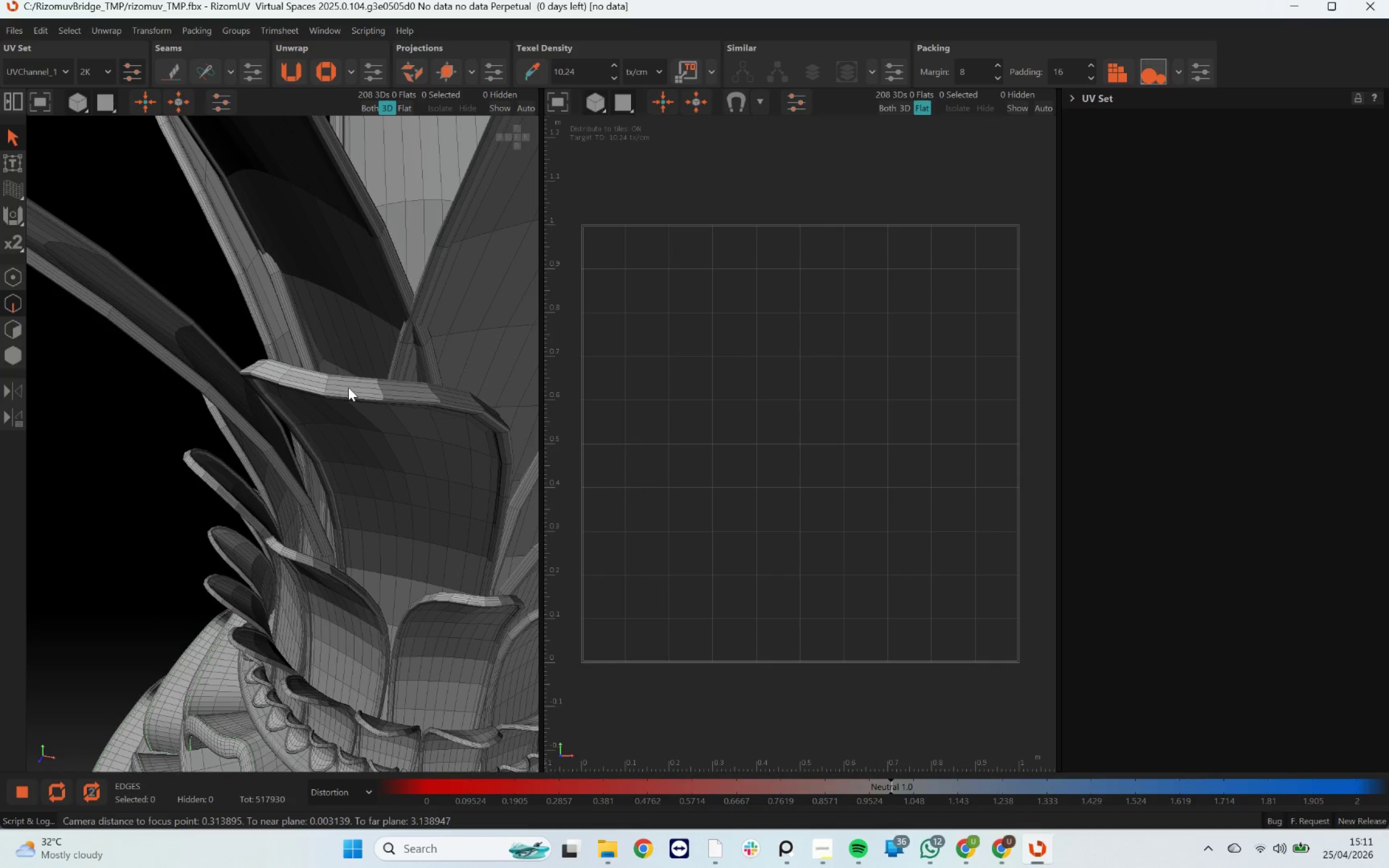 
double_click([348, 387])
 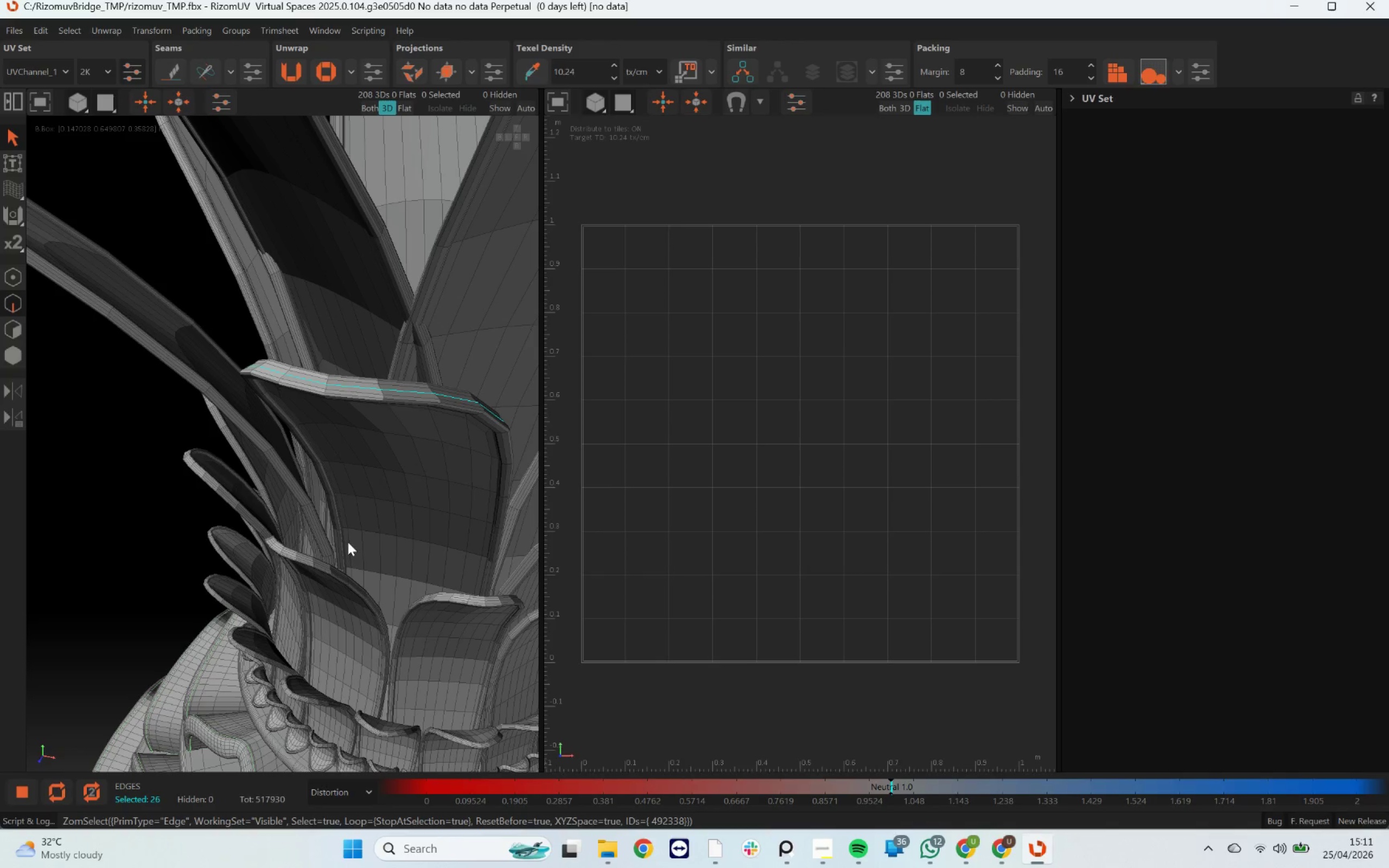 
hold_key(key=ControlLeft, duration=1.19)
 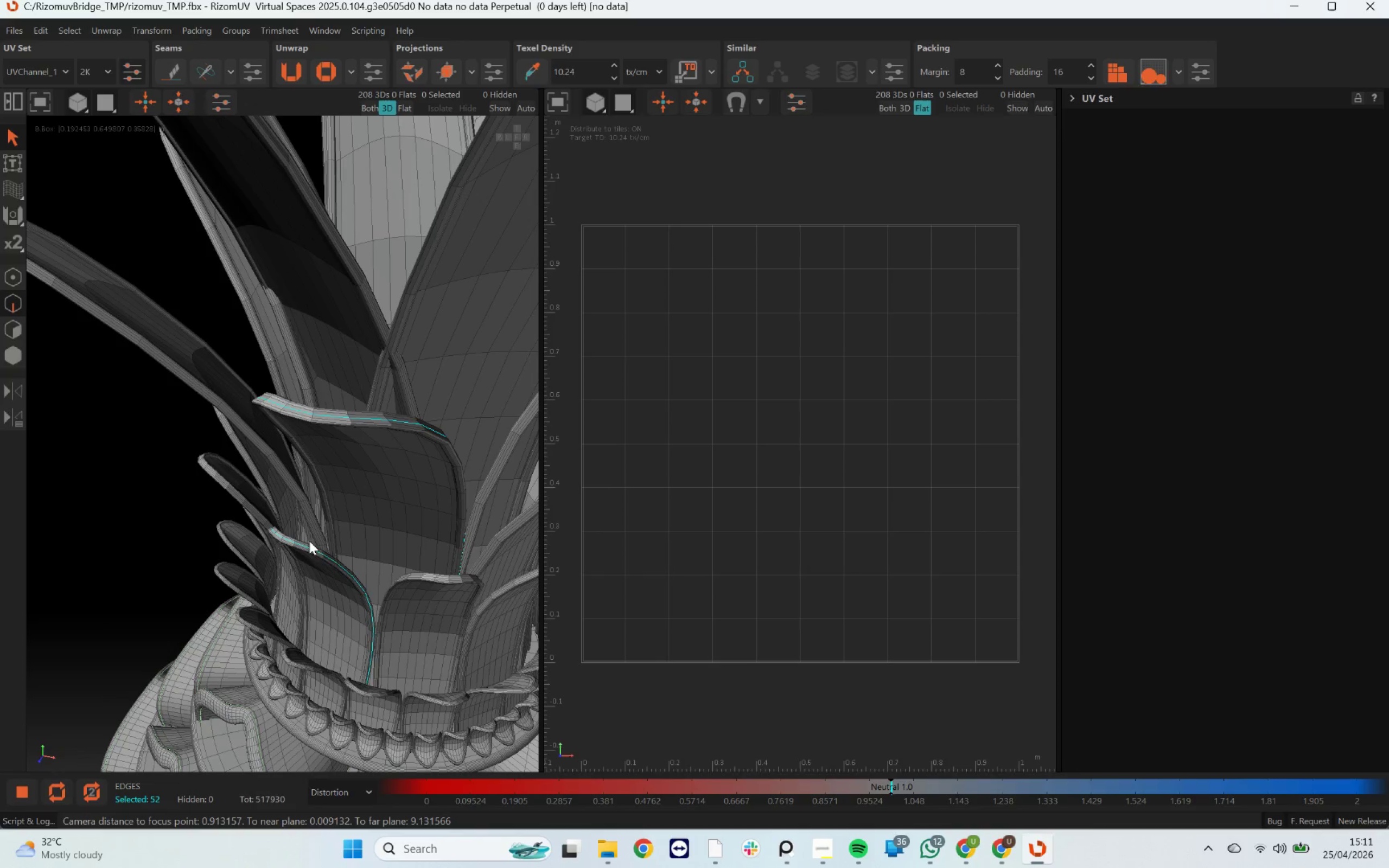 
scroll: coordinate [320, 570], scroll_direction: up, amount: 4.0
 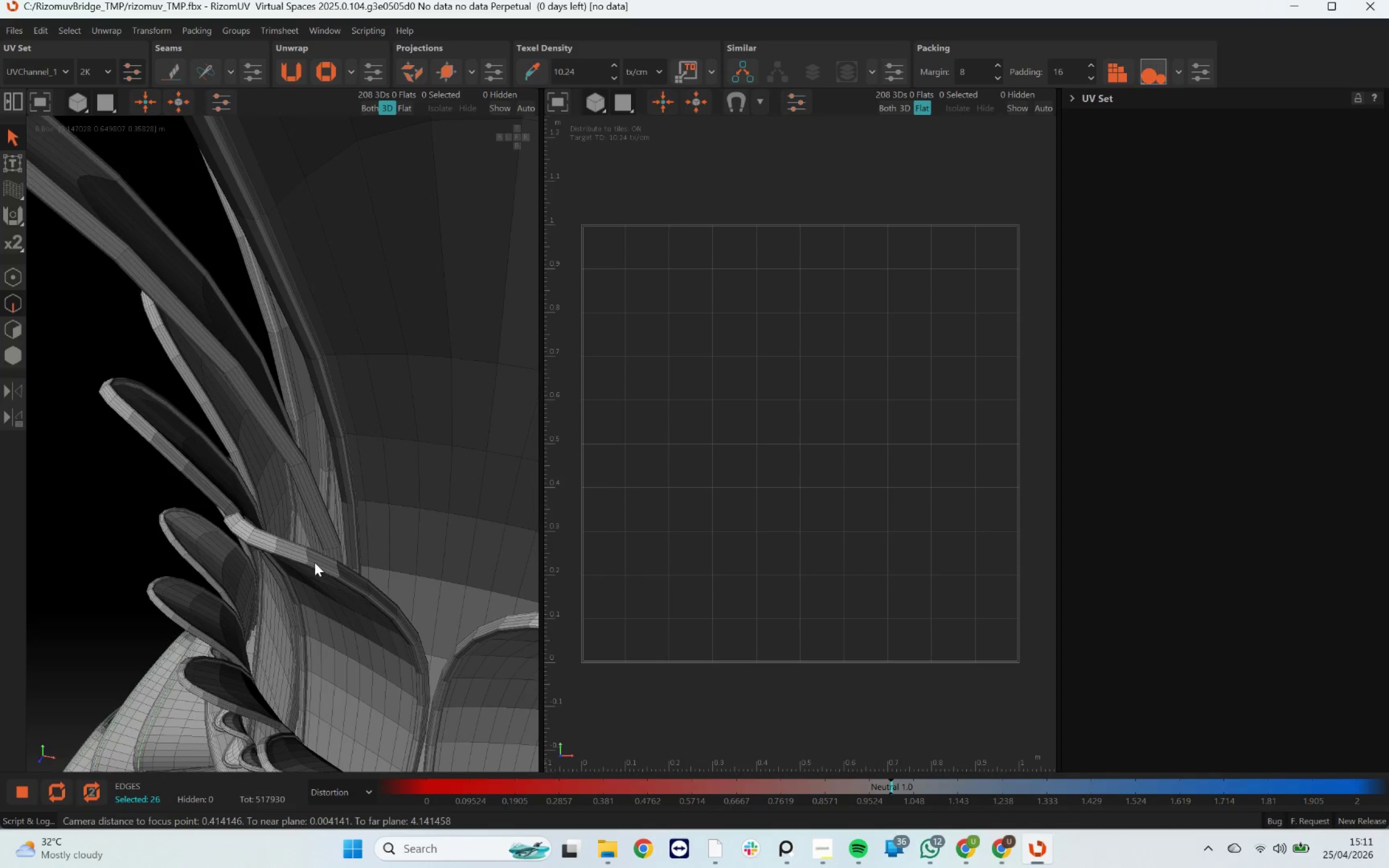 
double_click([315, 558])
 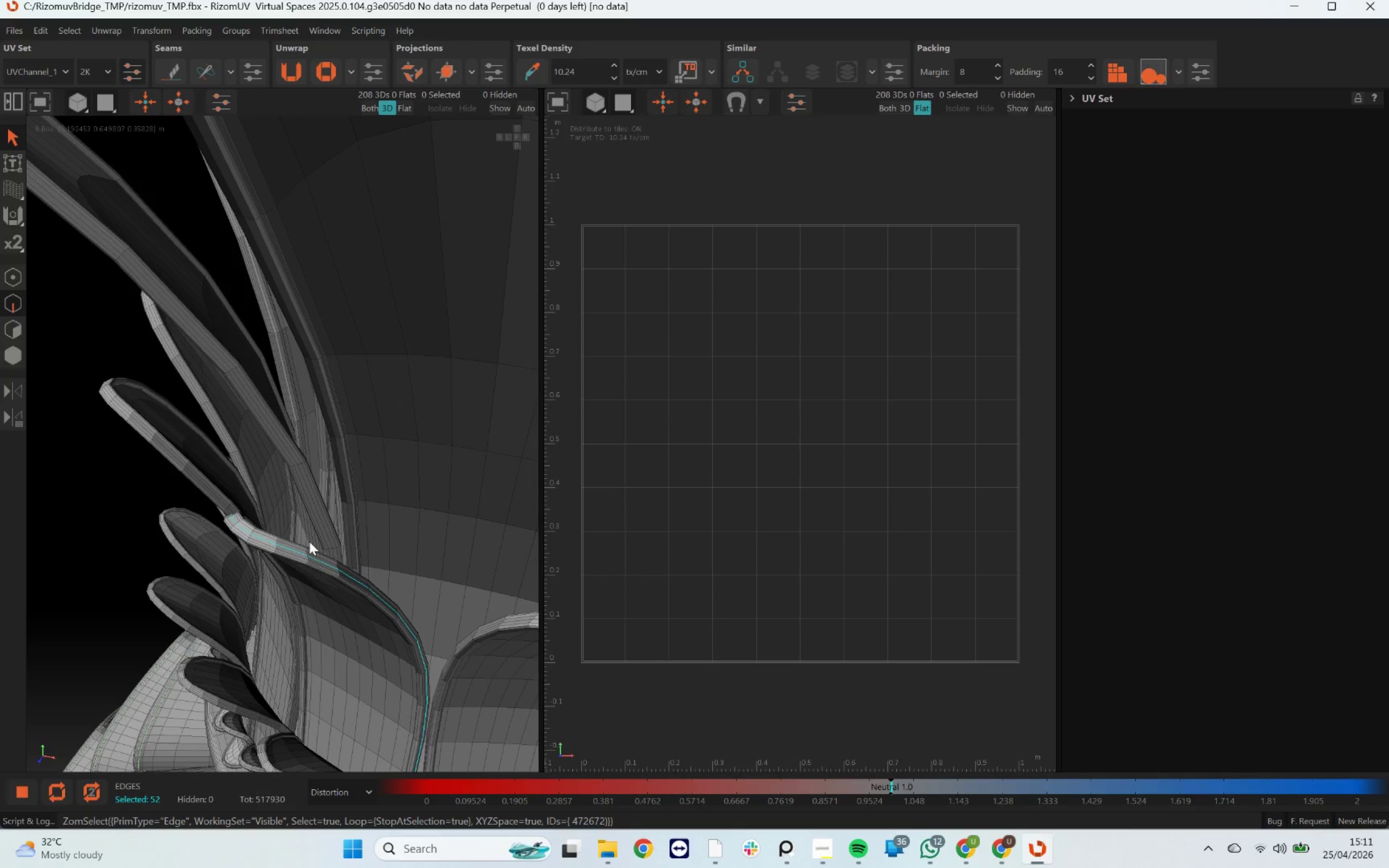 
scroll: coordinate [303, 517], scroll_direction: down, amount: 8.0
 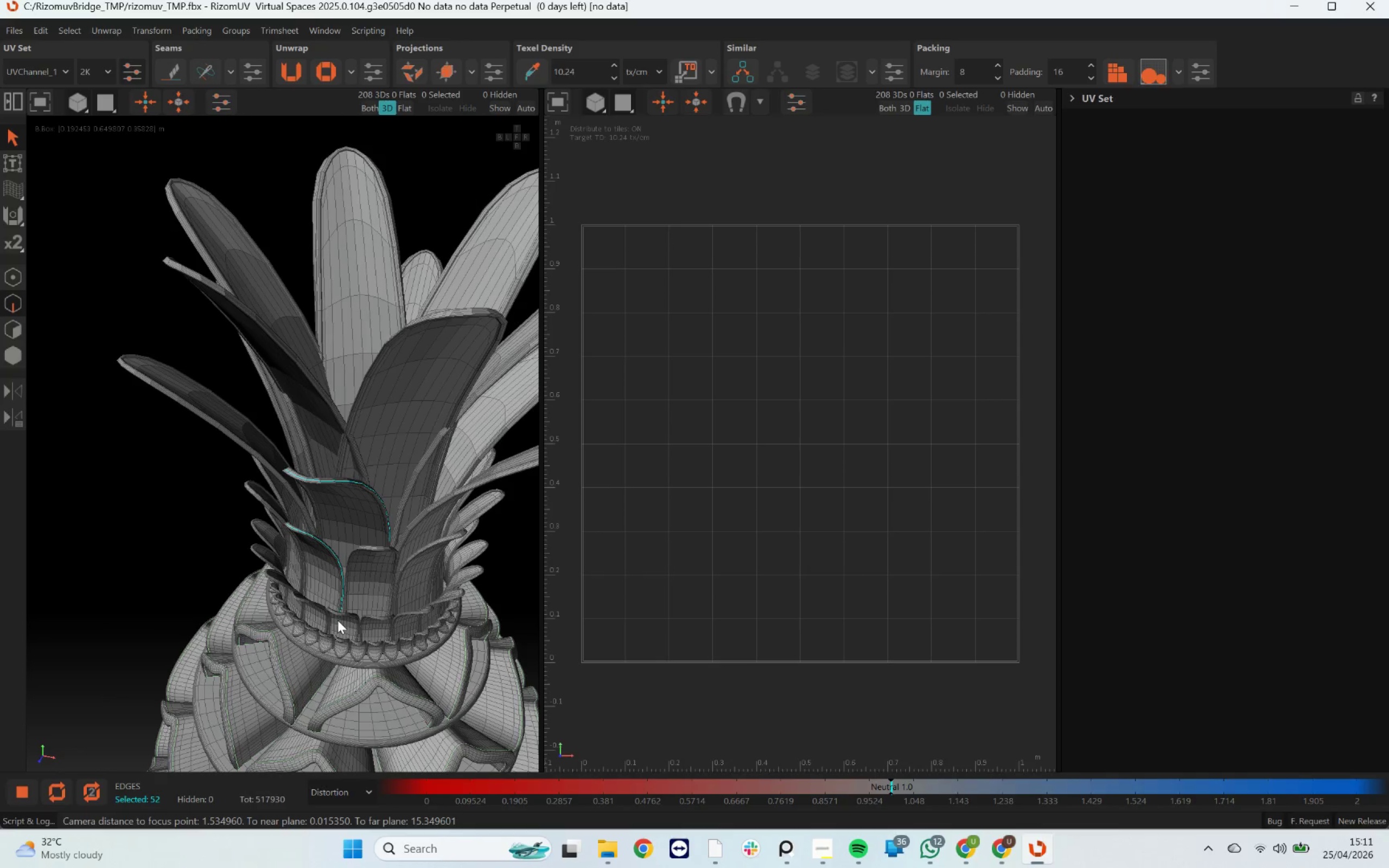 
hold_key(key=ControlLeft, duration=0.97)
 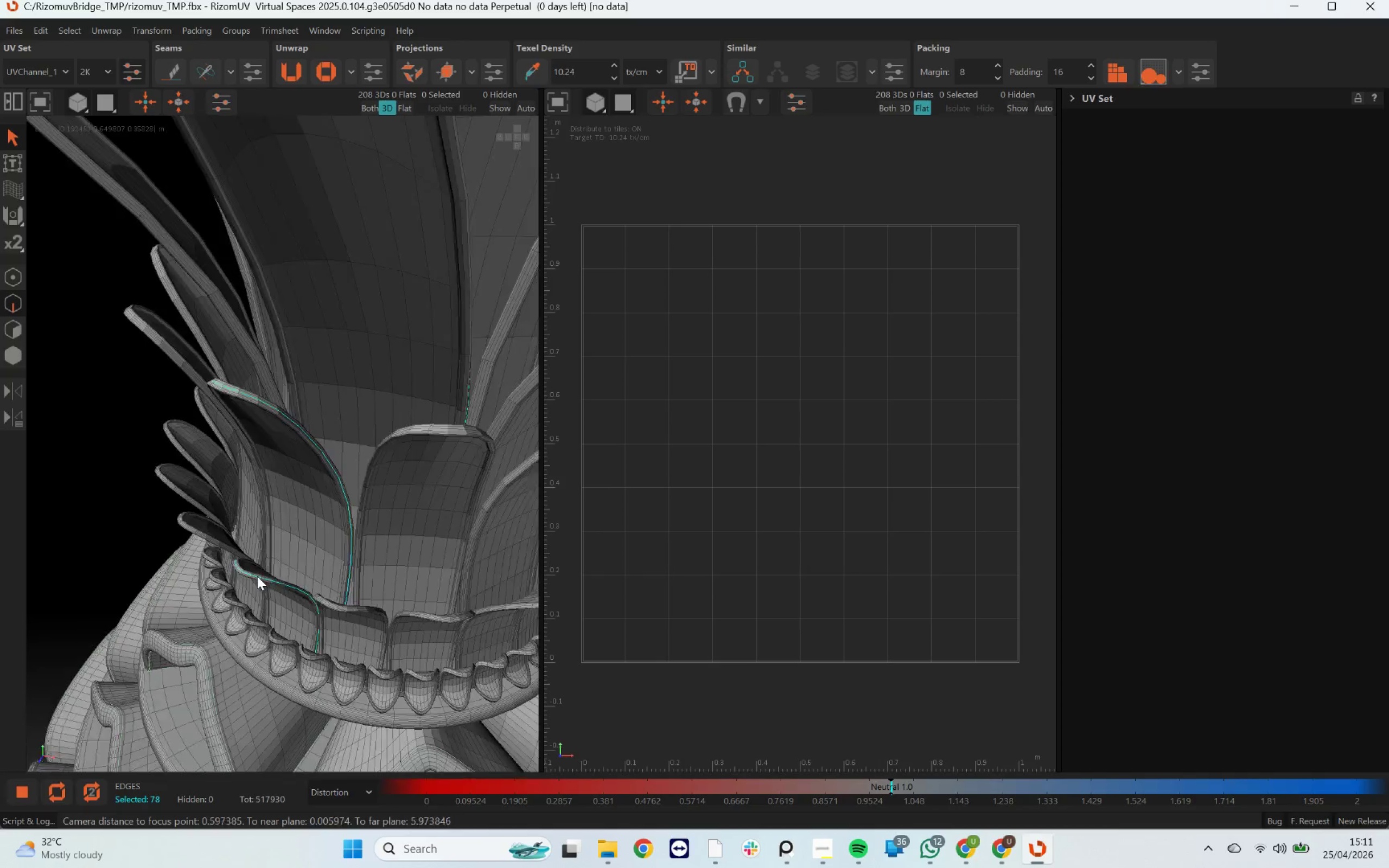 
scroll: coordinate [263, 586], scroll_direction: up, amount: 12.0
 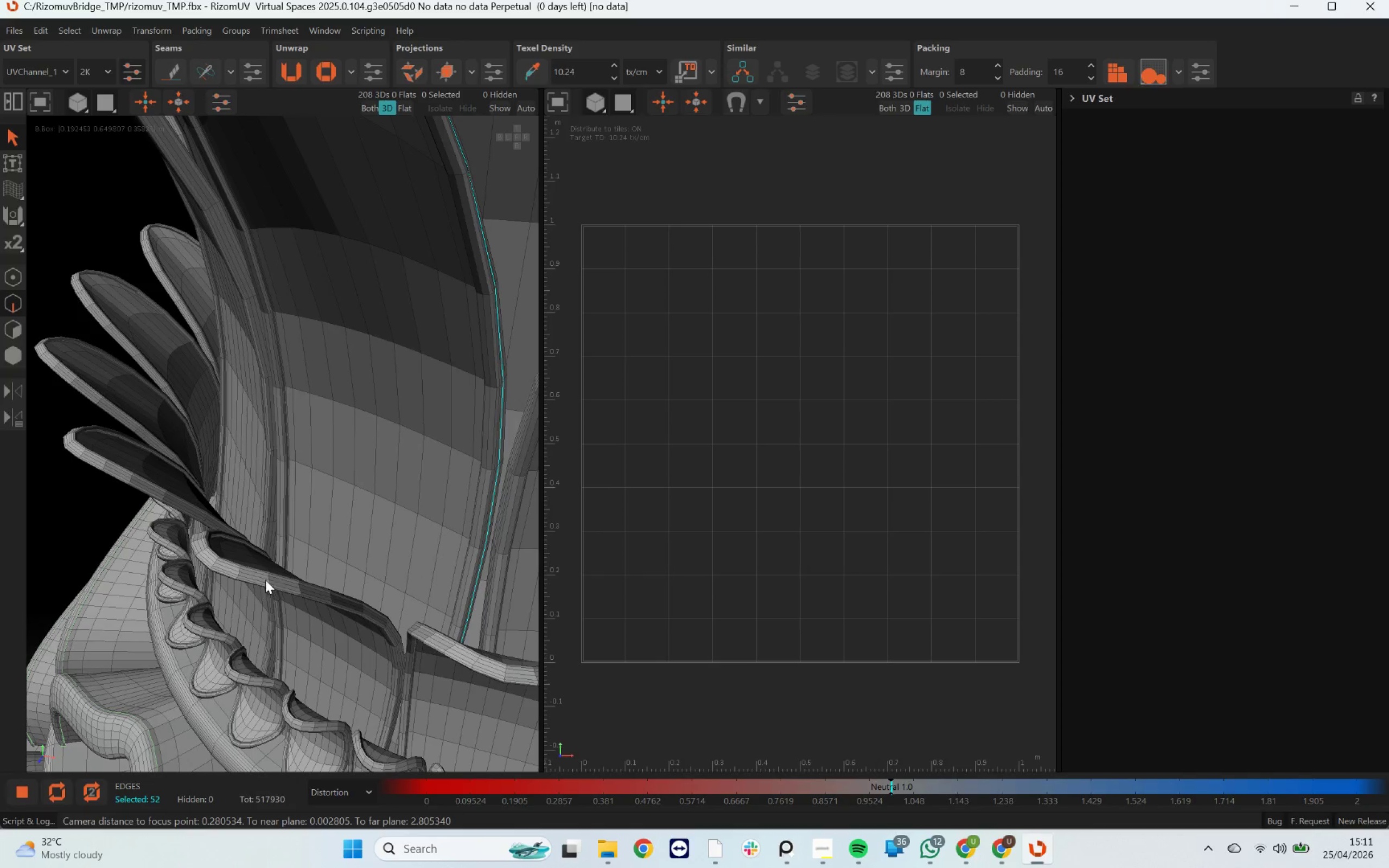 
double_click([258, 577])
 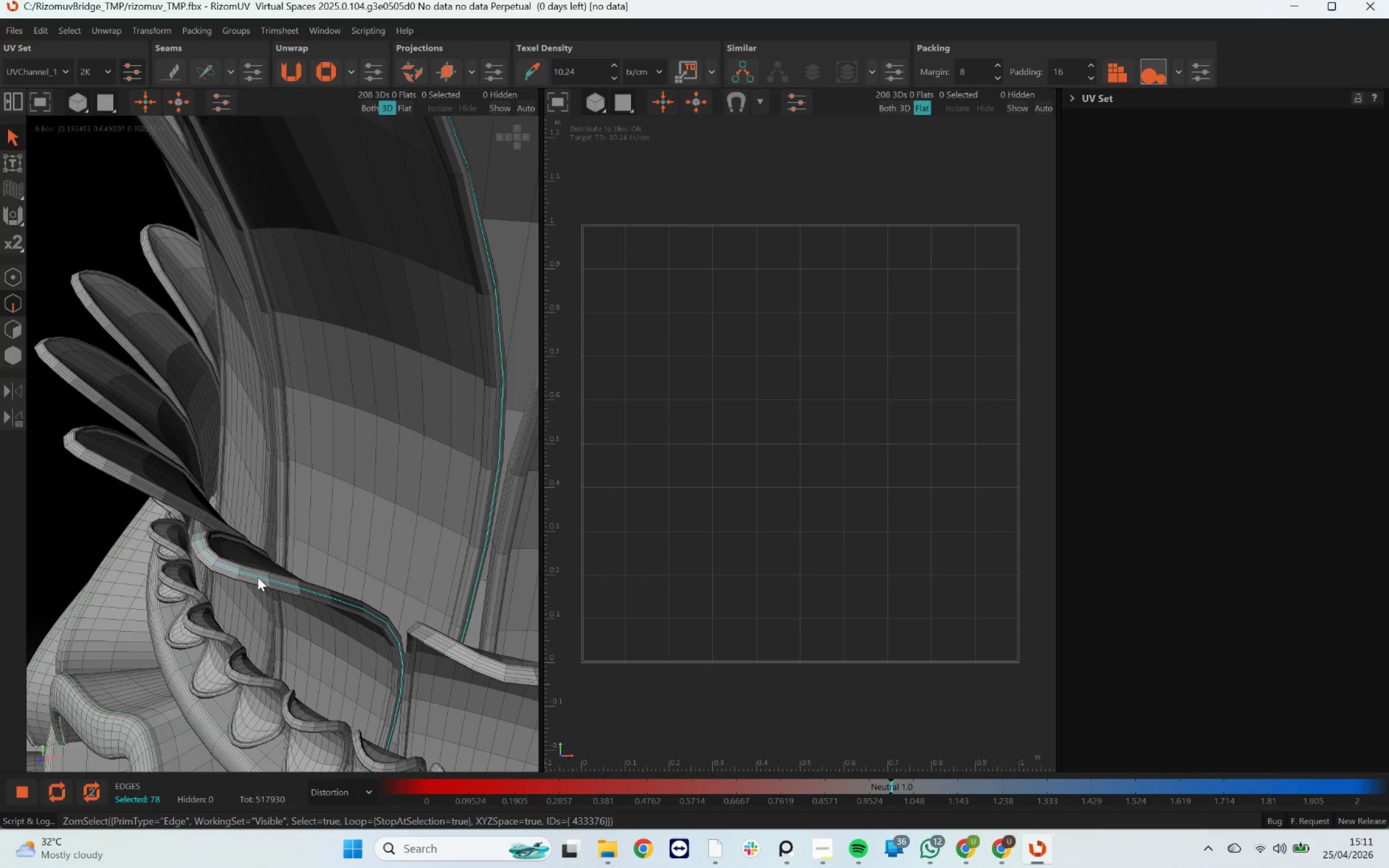 
scroll: coordinate [259, 574], scroll_direction: down, amount: 14.0
 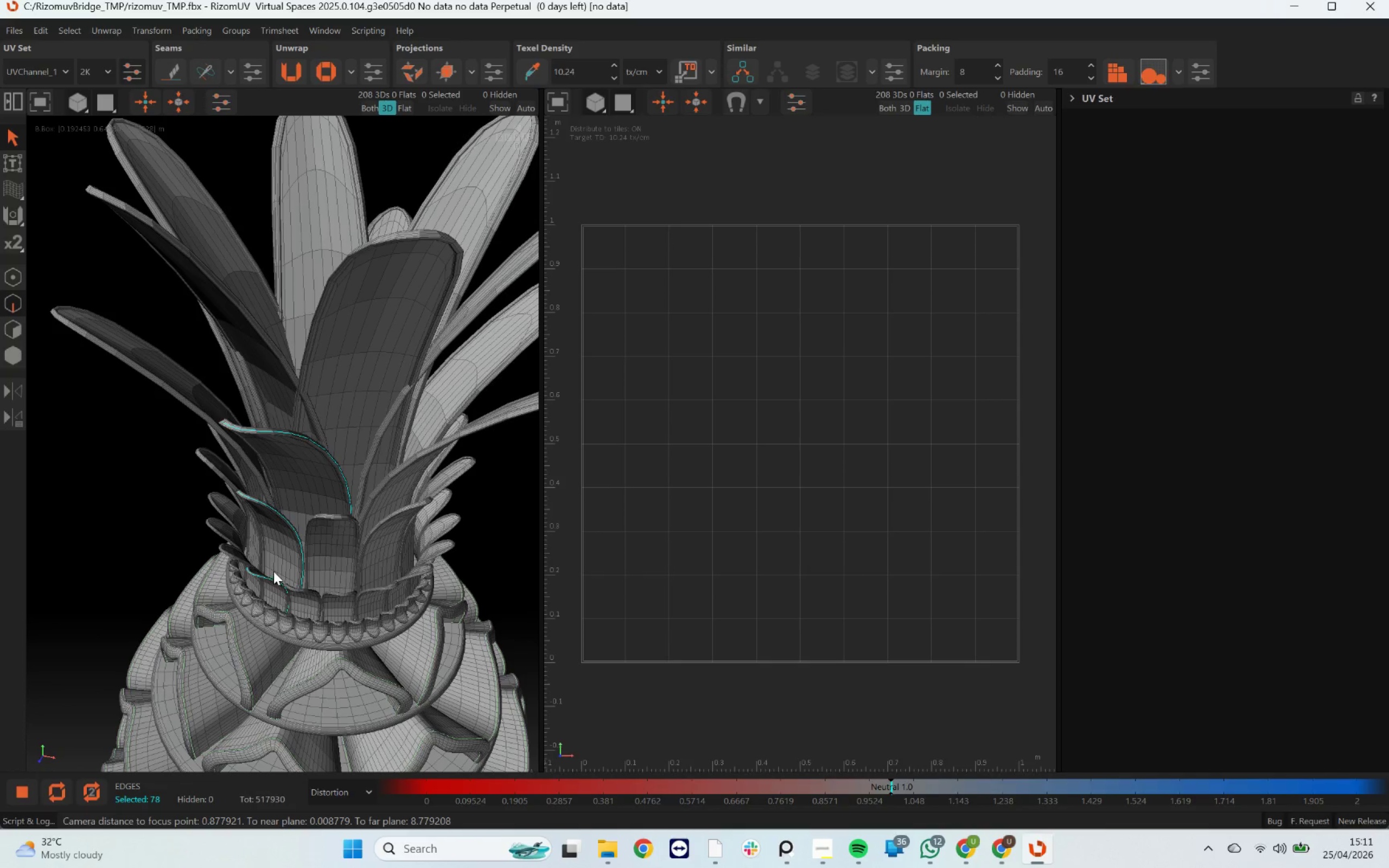 
hold_key(key=AltLeft, duration=0.59)
 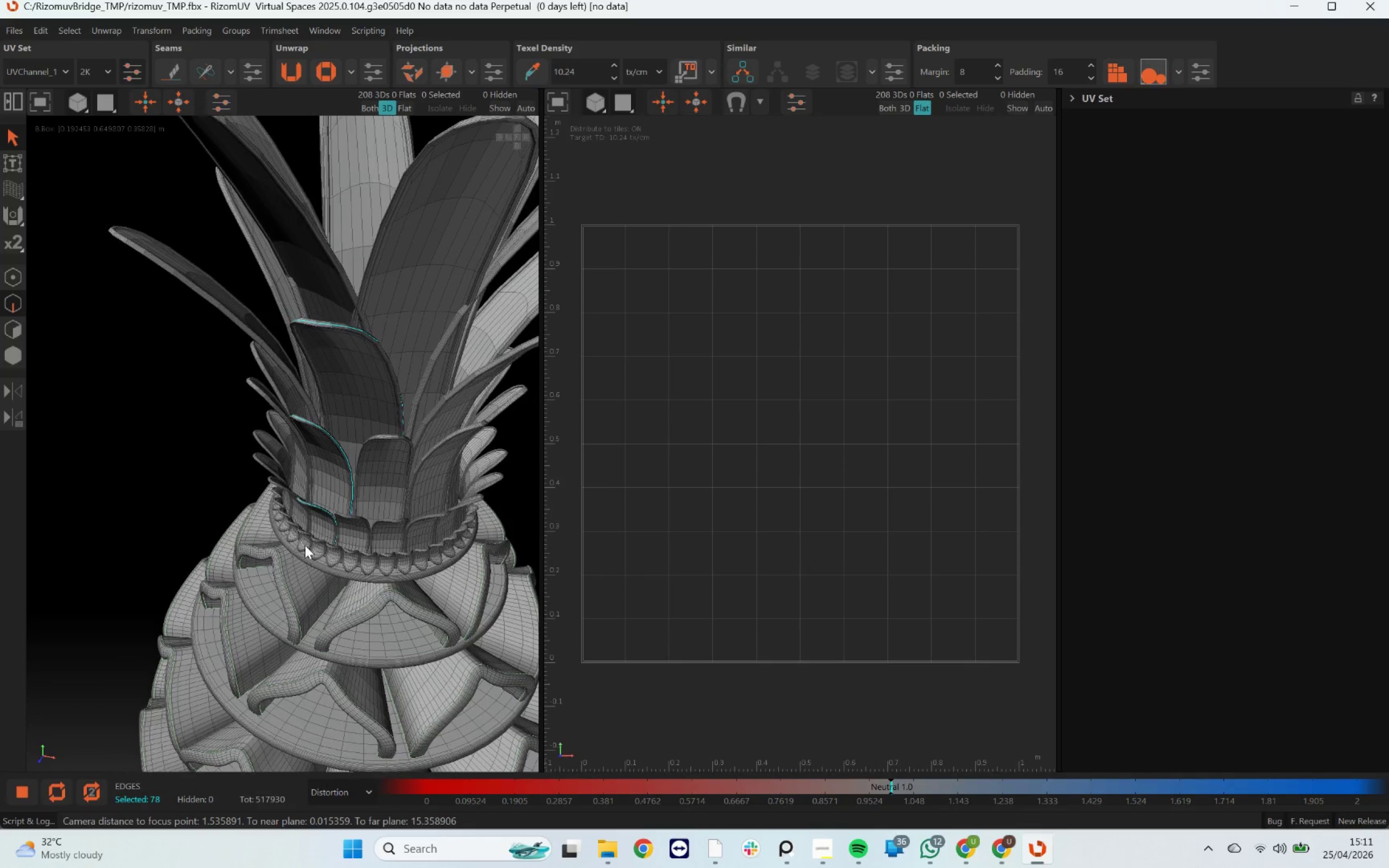 
hold_key(key=ControlLeft, duration=0.66)
left_click([326, 519])
 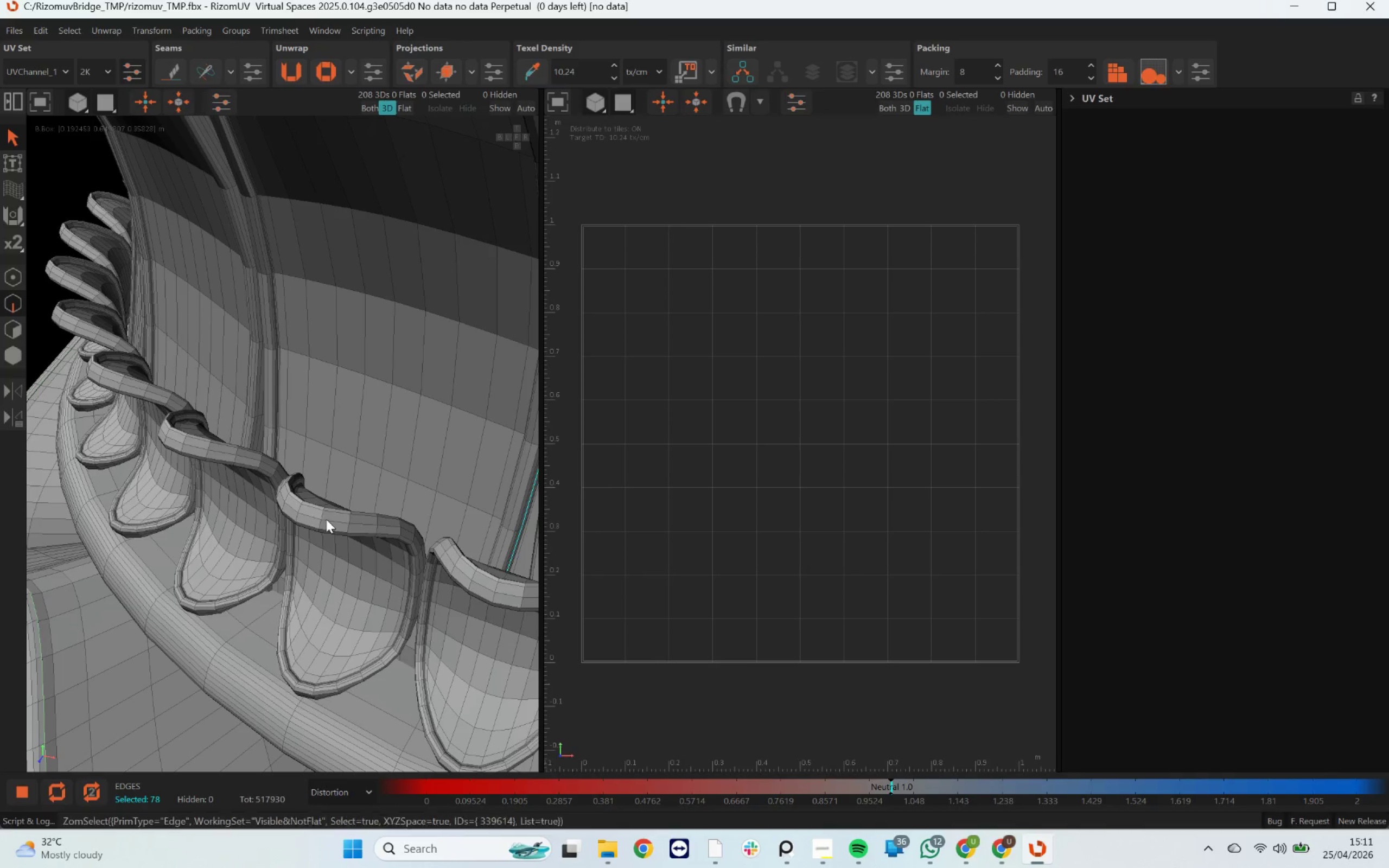 
scroll: coordinate [326, 524], scroll_direction: up, amount: 15.0
 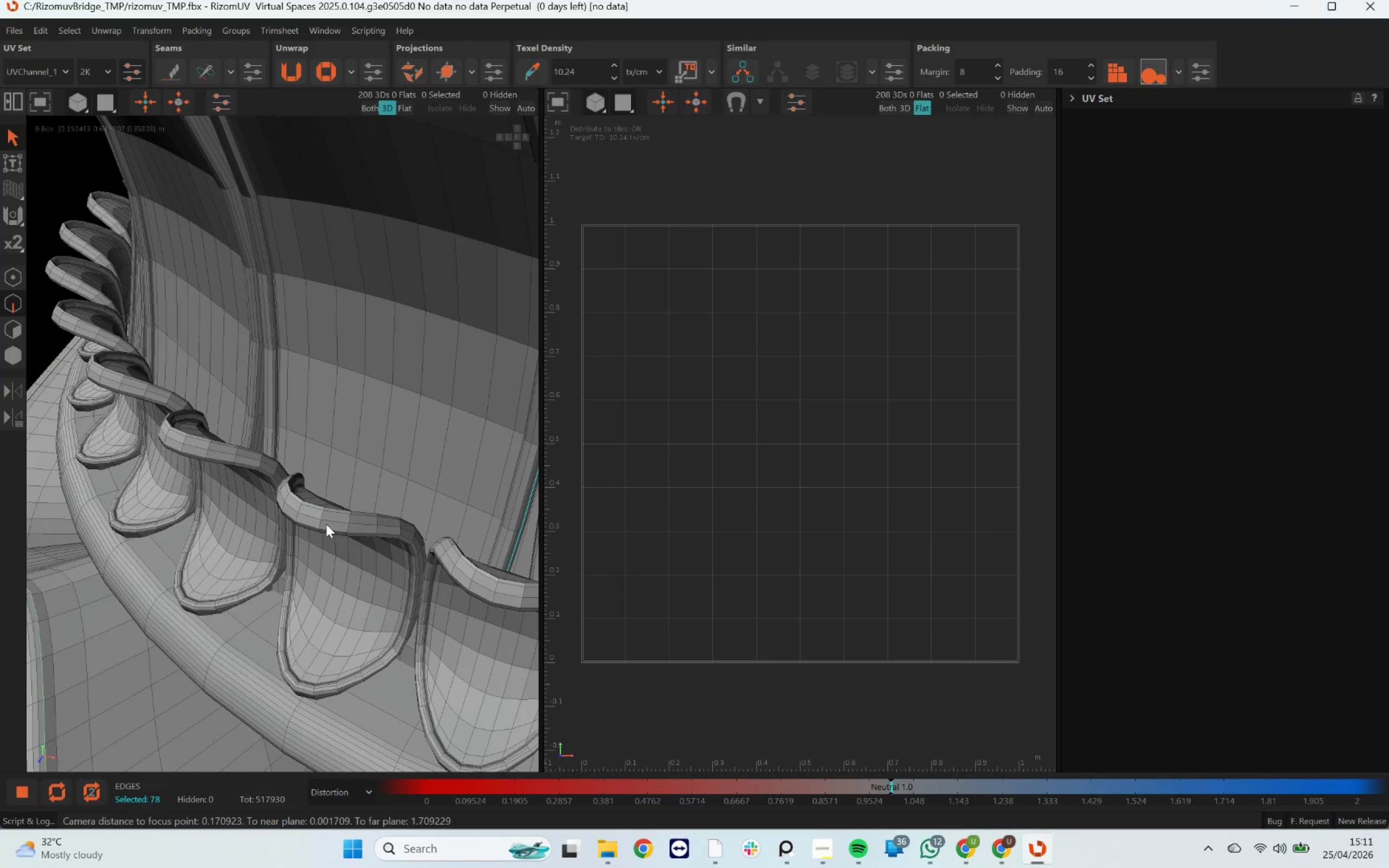 
double_click([326, 519])
 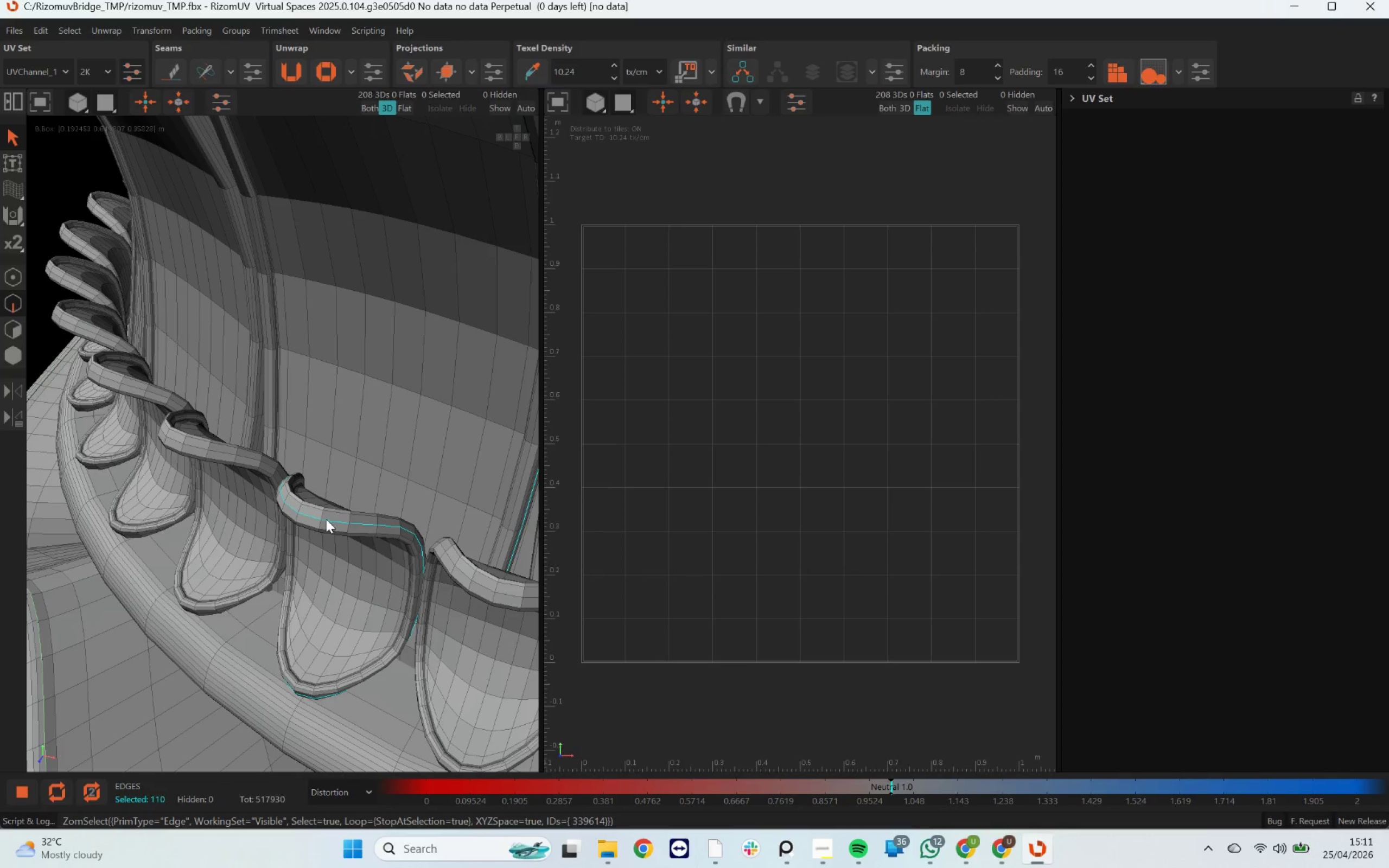 
hold_key(key=AltLeft, duration=1.24)
 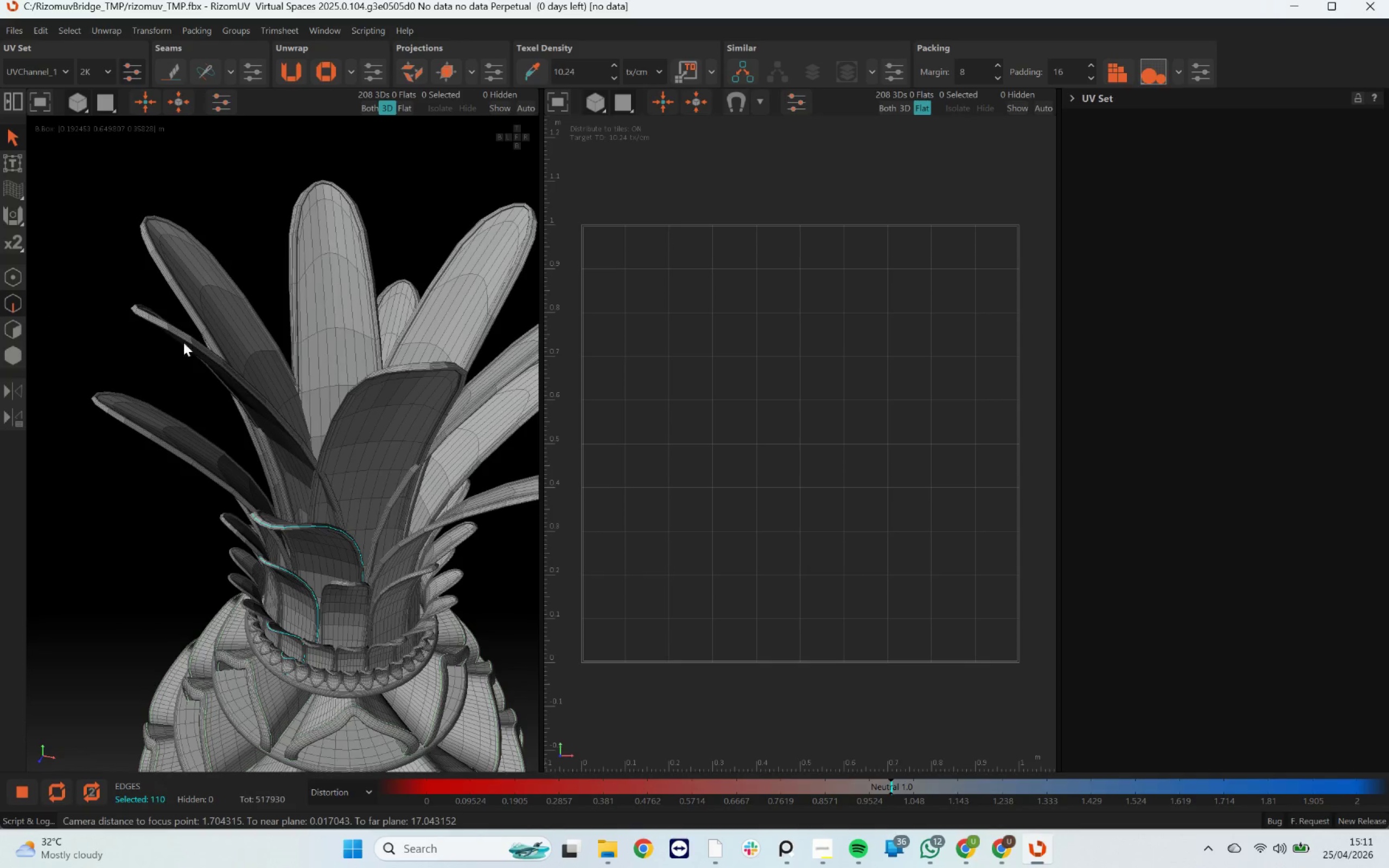 
scroll: coordinate [326, 521], scroll_direction: down, amount: 19.0
 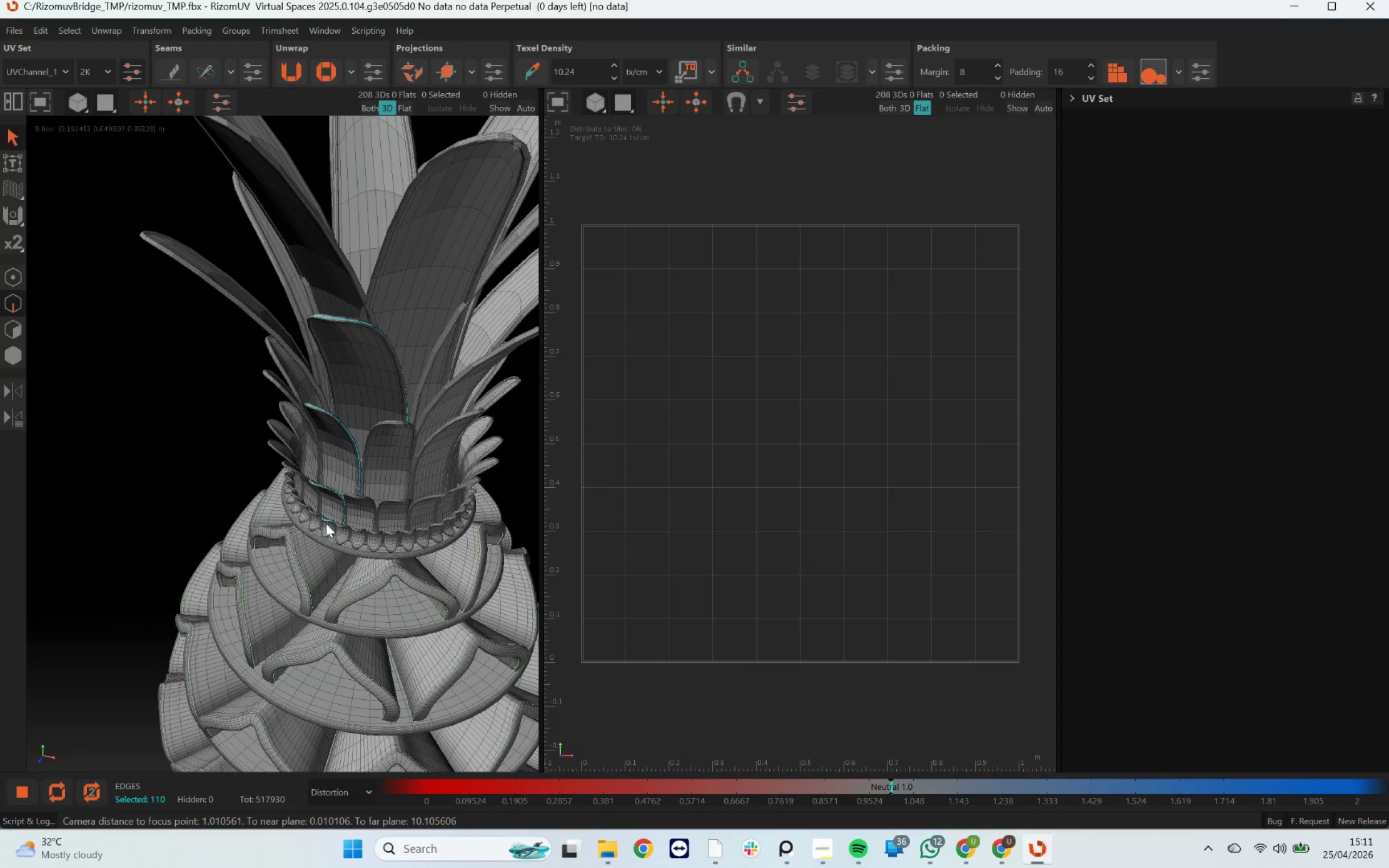 
hold_key(key=ControlLeft, duration=1.08)
 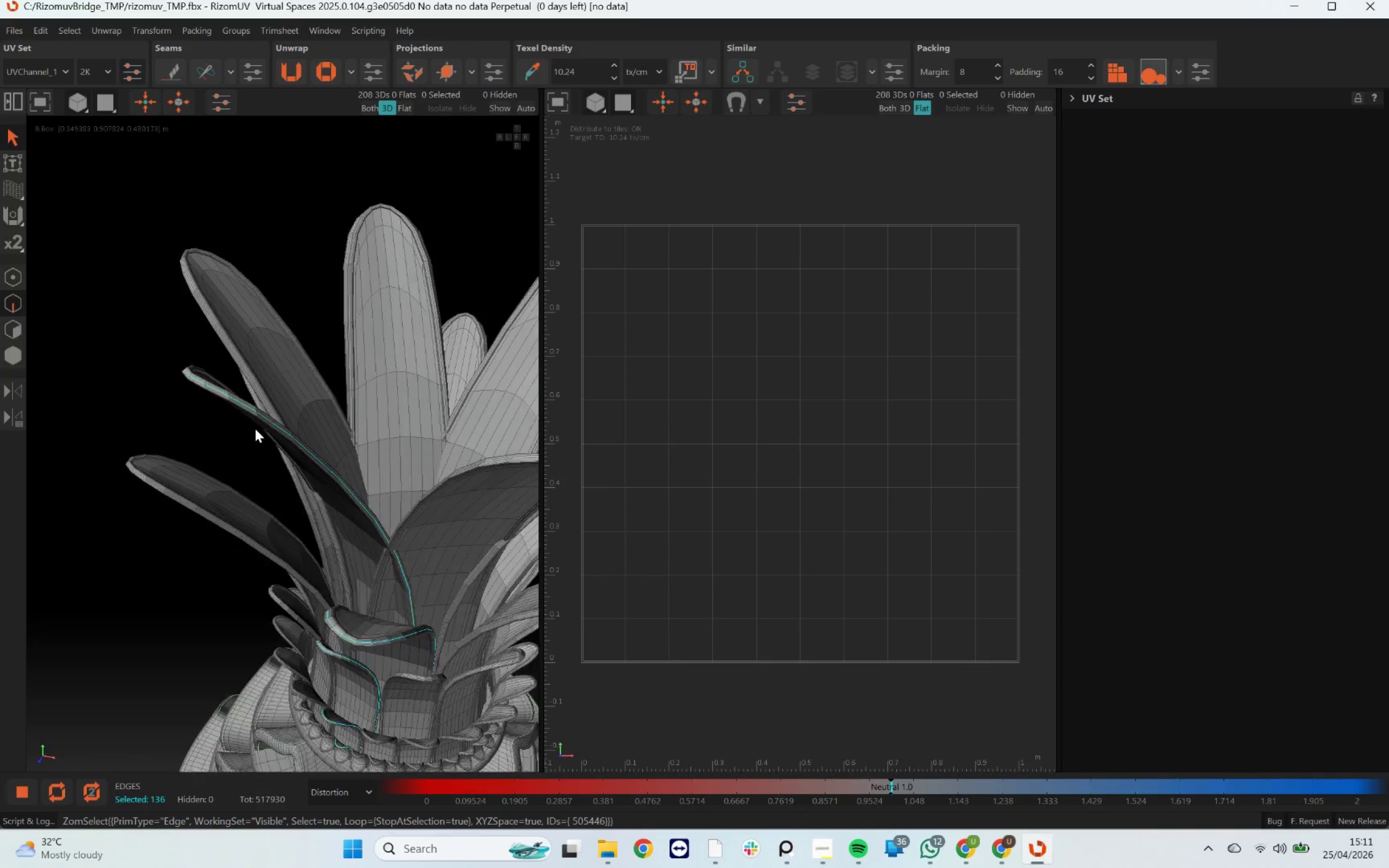 
scroll: coordinate [164, 330], scroll_direction: up, amount: 10.0
 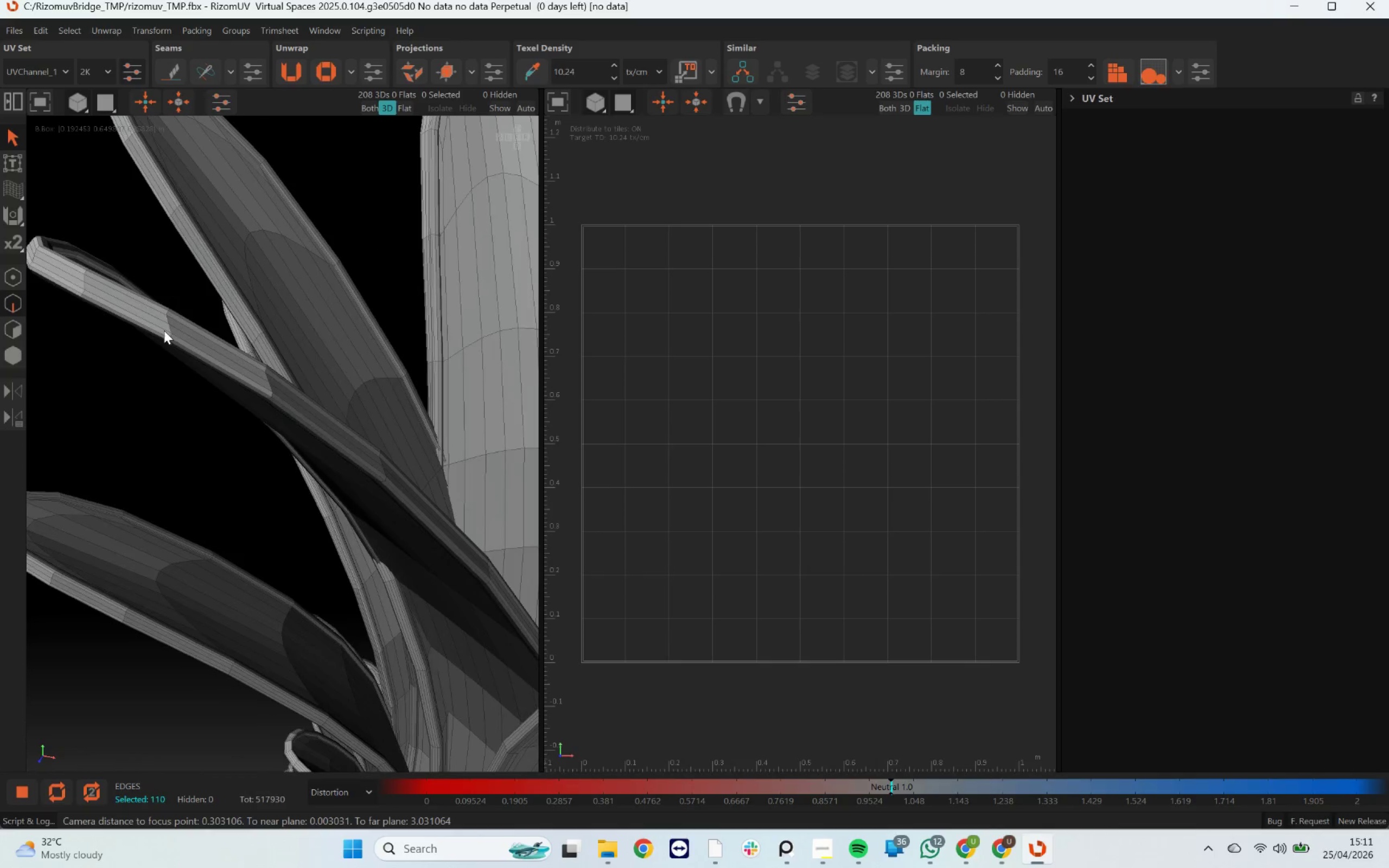 
double_click([164, 321])
 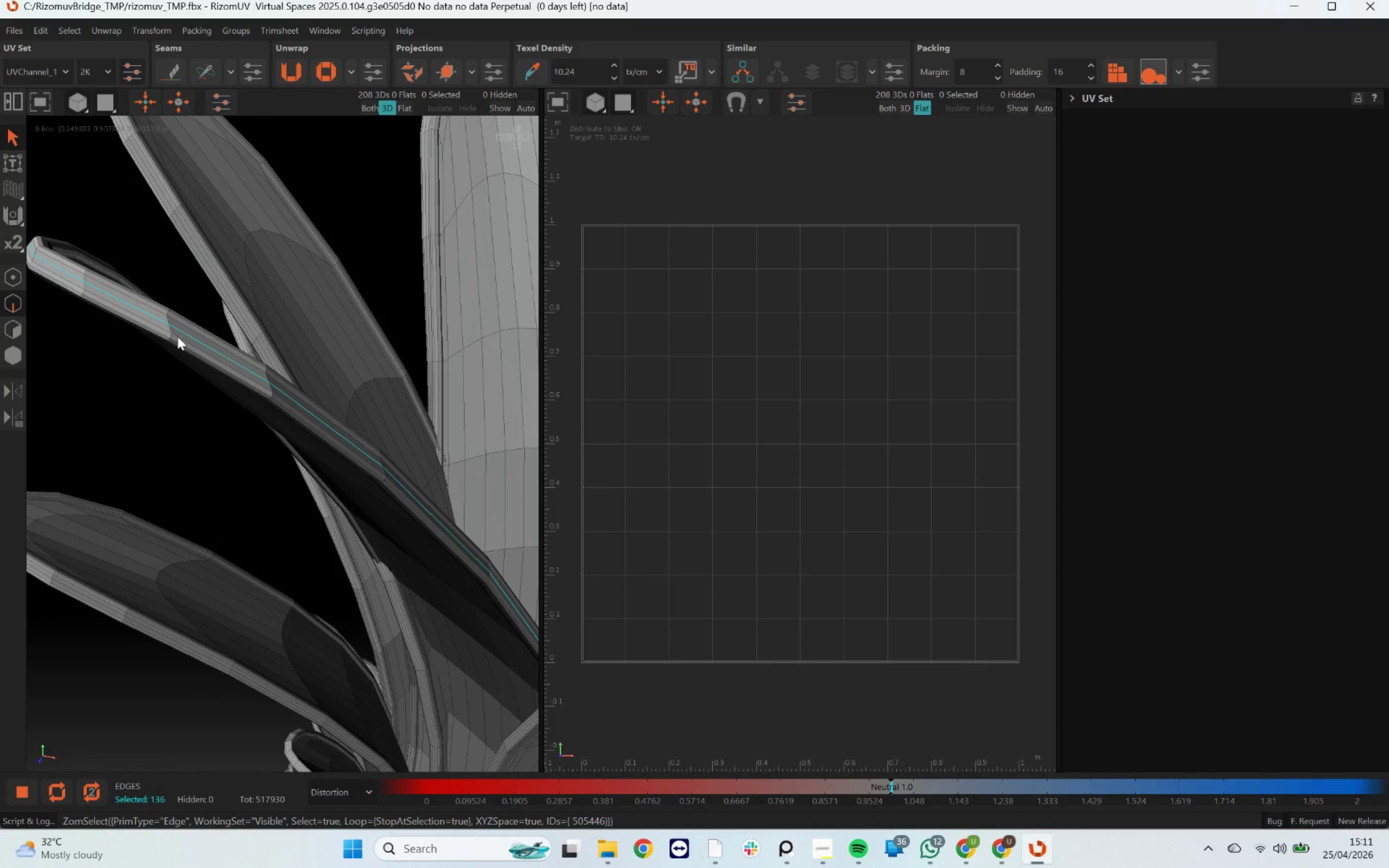 
scroll: coordinate [263, 445], scroll_direction: down, amount: 21.0
 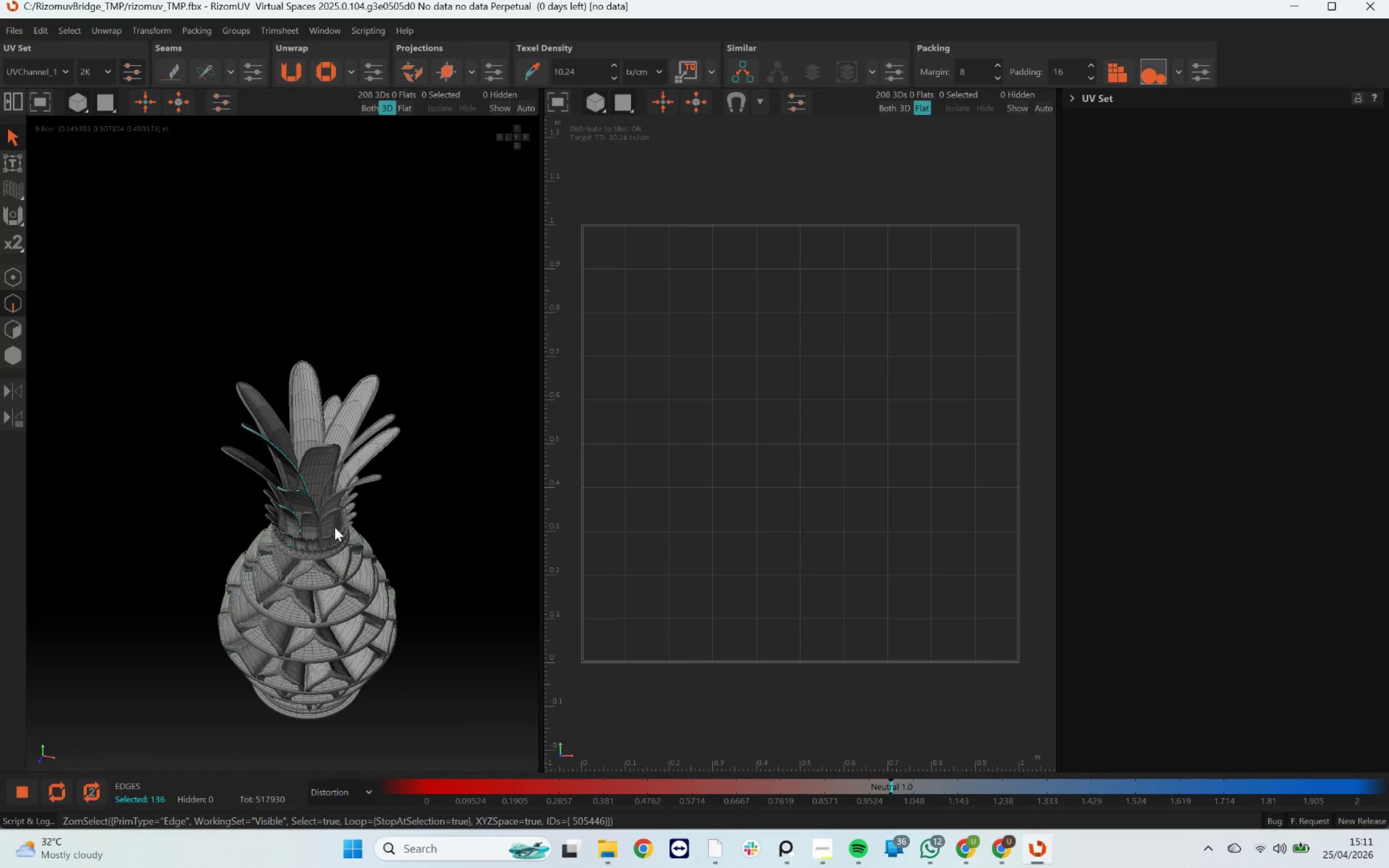 
hold_key(key=AltLeft, duration=2.62)
left_click_drag(start_coordinate=[361, 490], to_coordinate=[373, 470])
 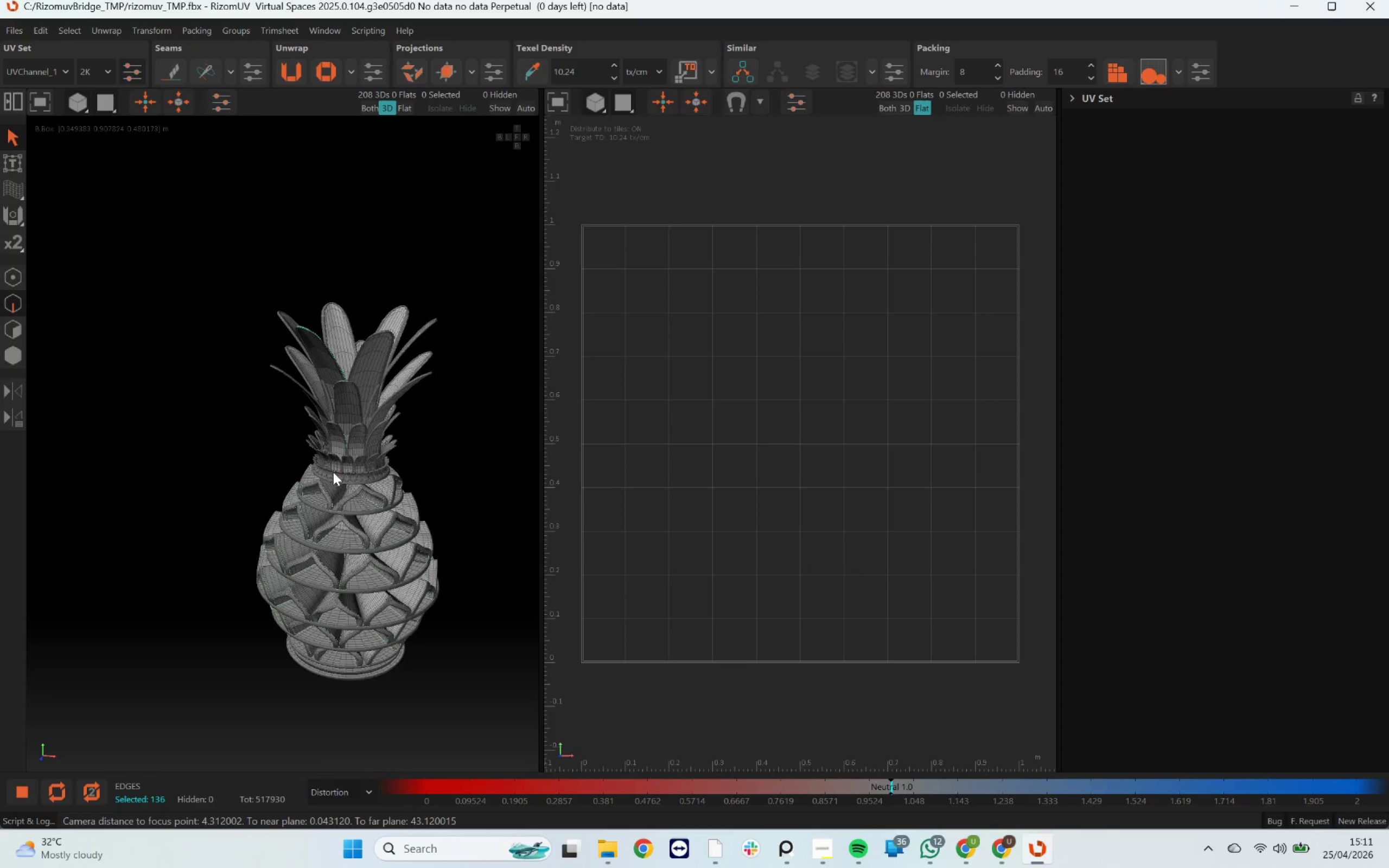 
scroll: coordinate [352, 487], scroll_direction: up, amount: 5.0
 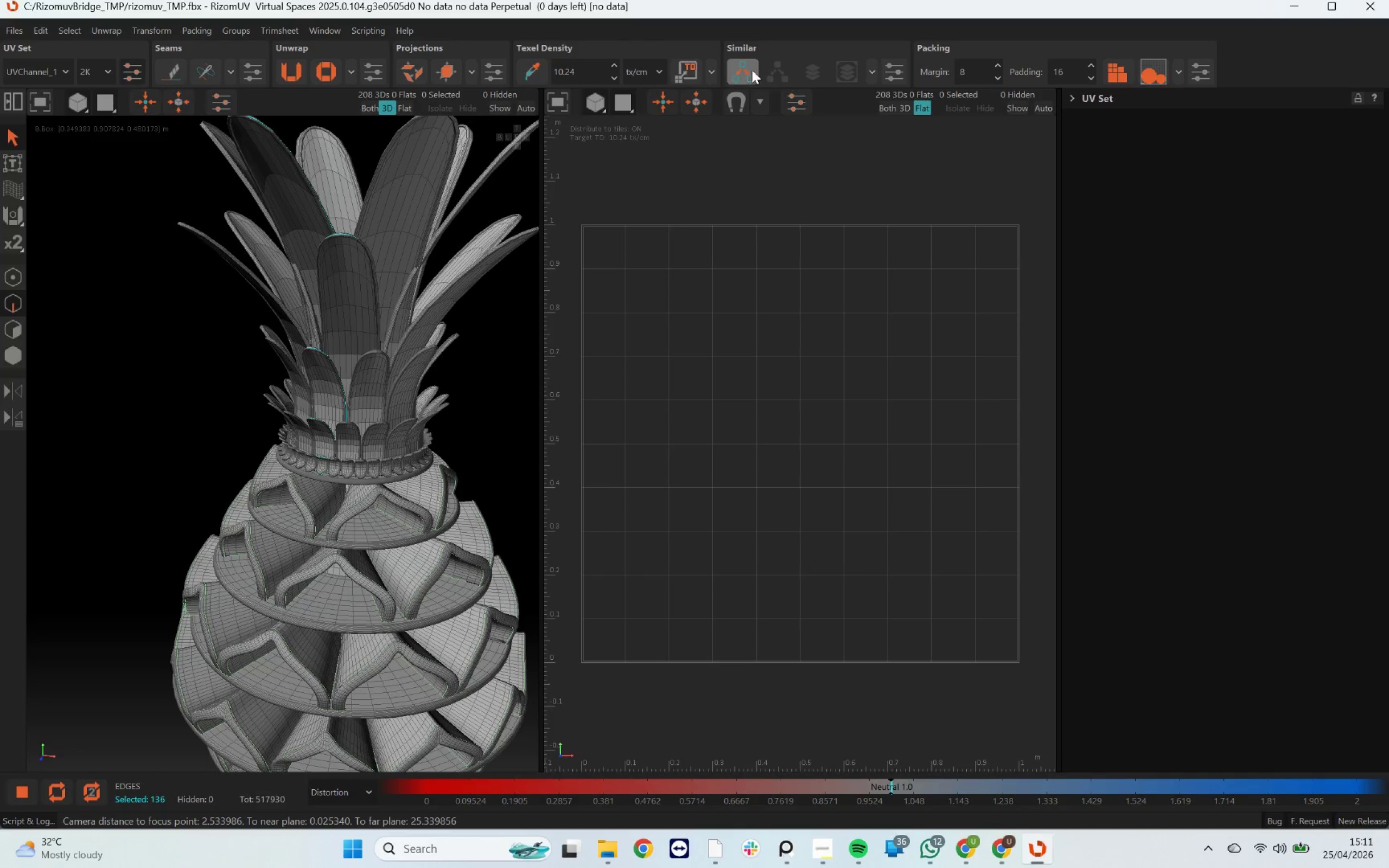 
left_click([736, 72])
 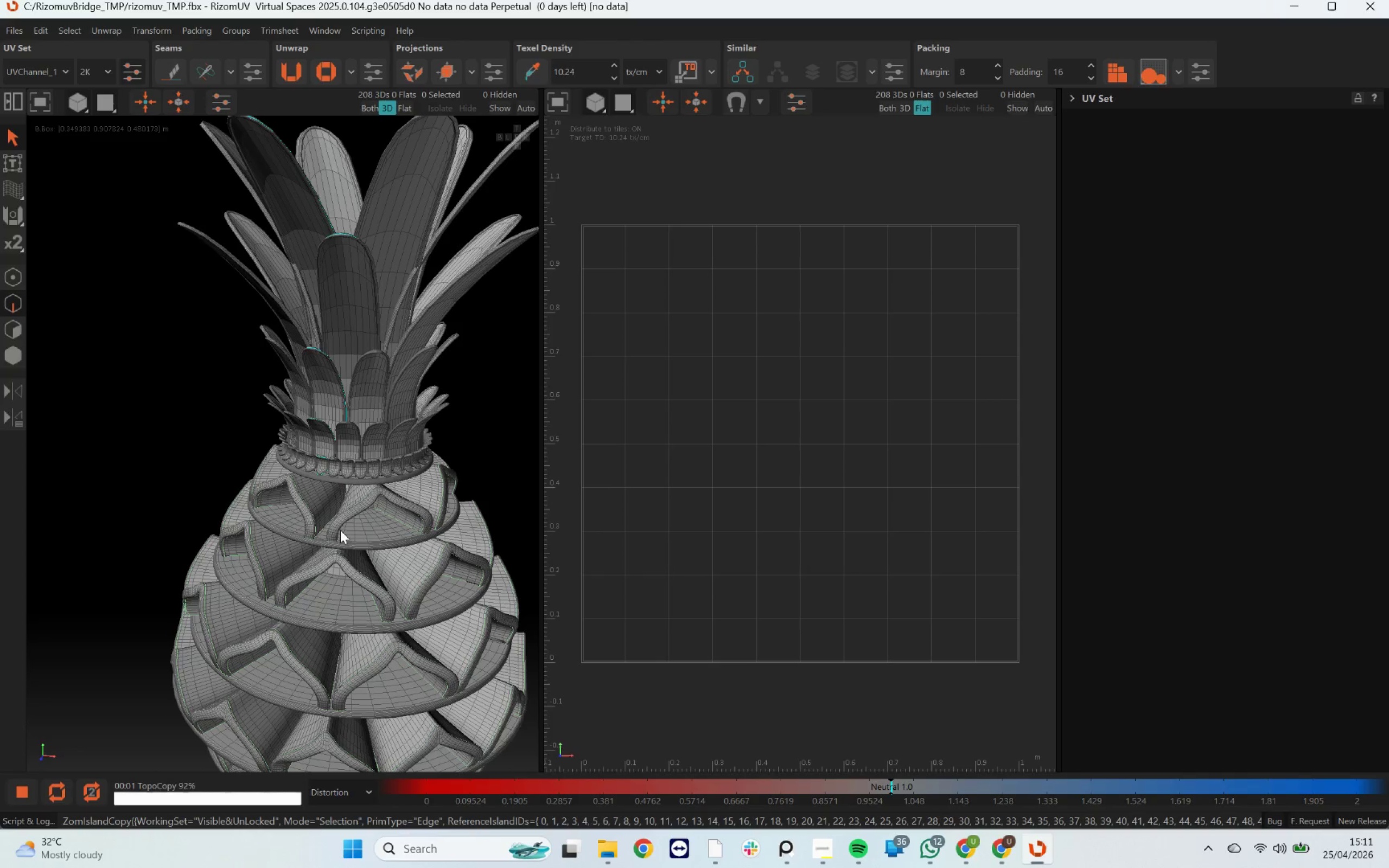 
scroll: coordinate [367, 467], scroll_direction: up, amount: 4.0
 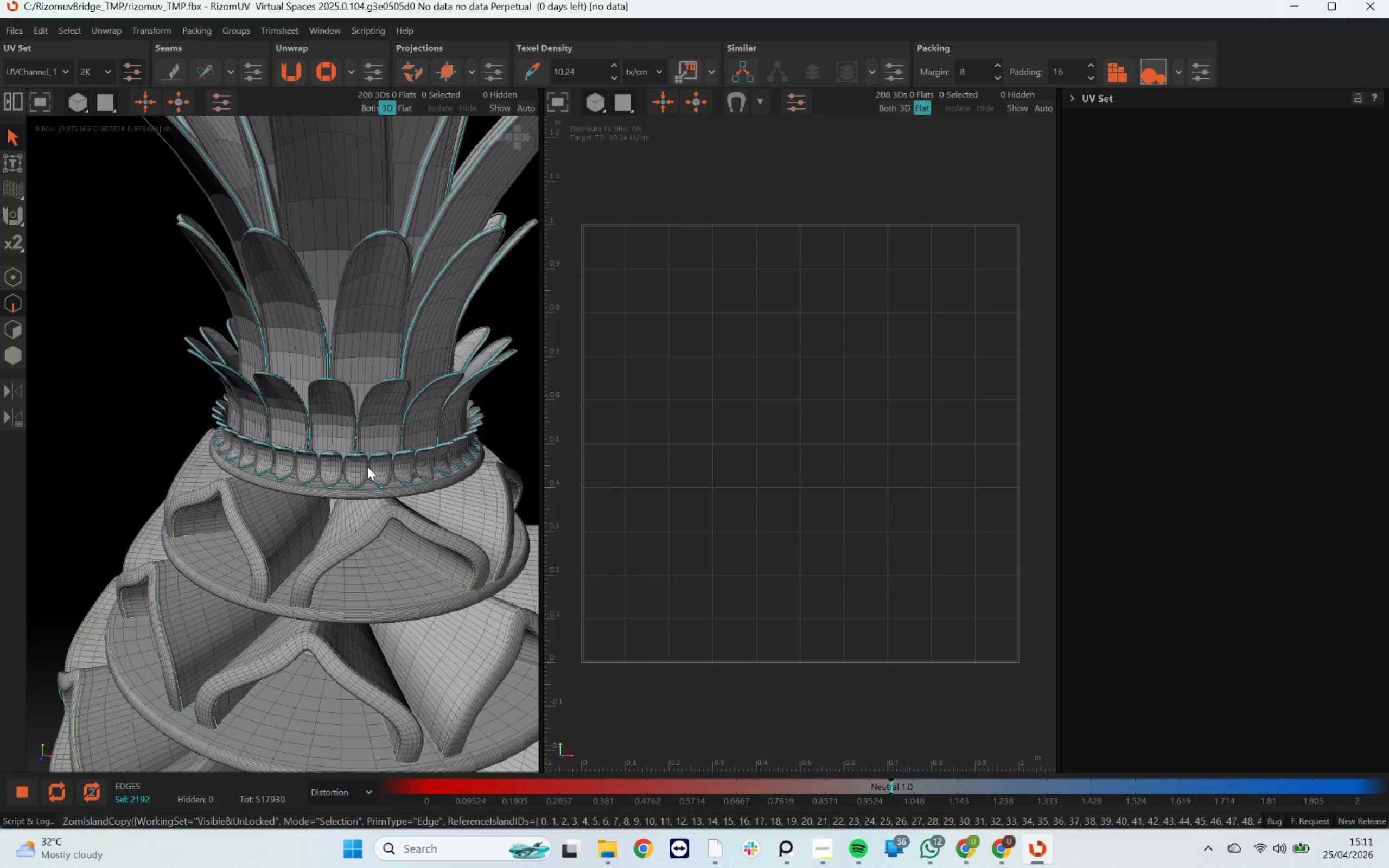 
key(C)
 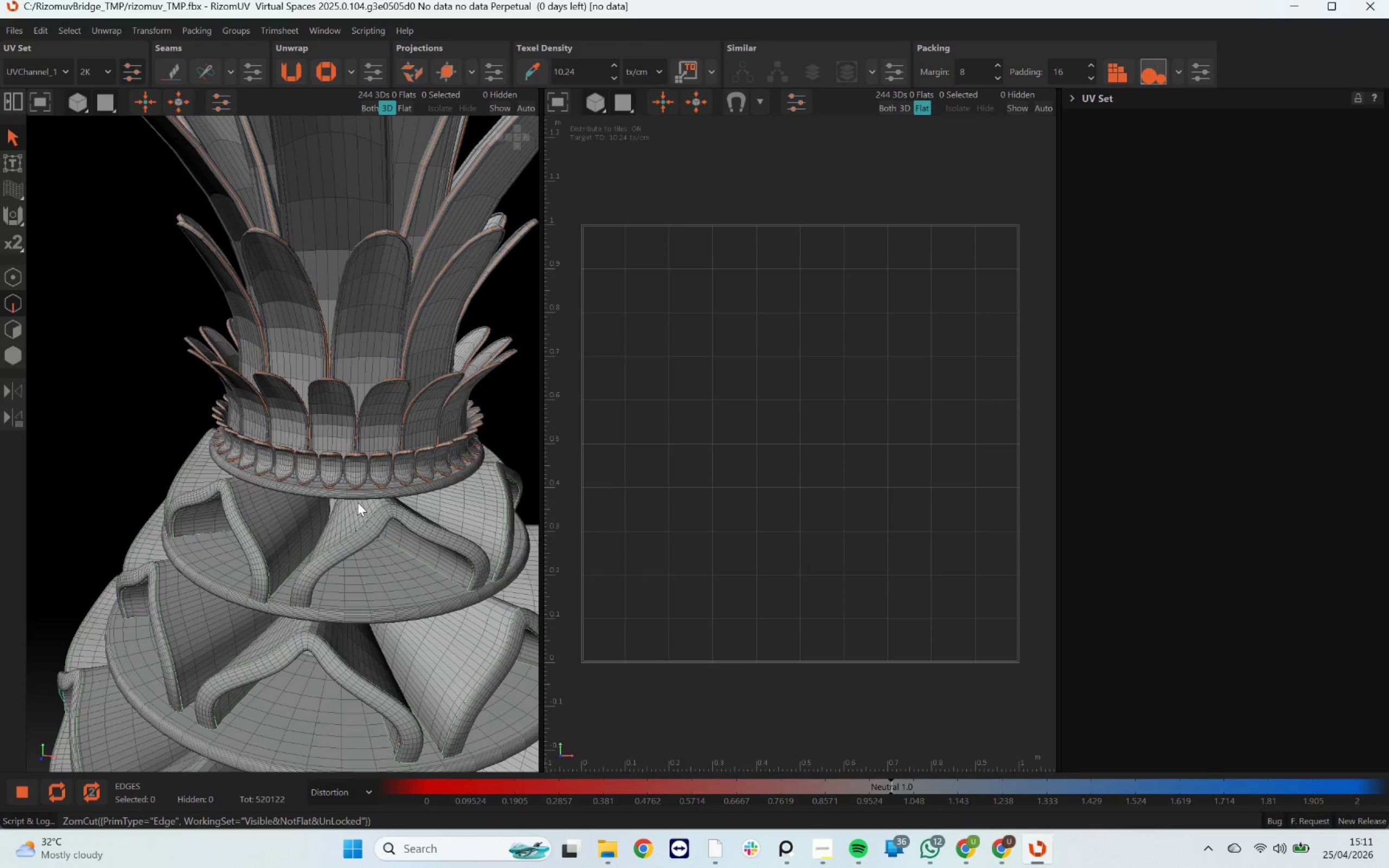 
scroll: coordinate [286, 528], scroll_direction: down, amount: 2.0
 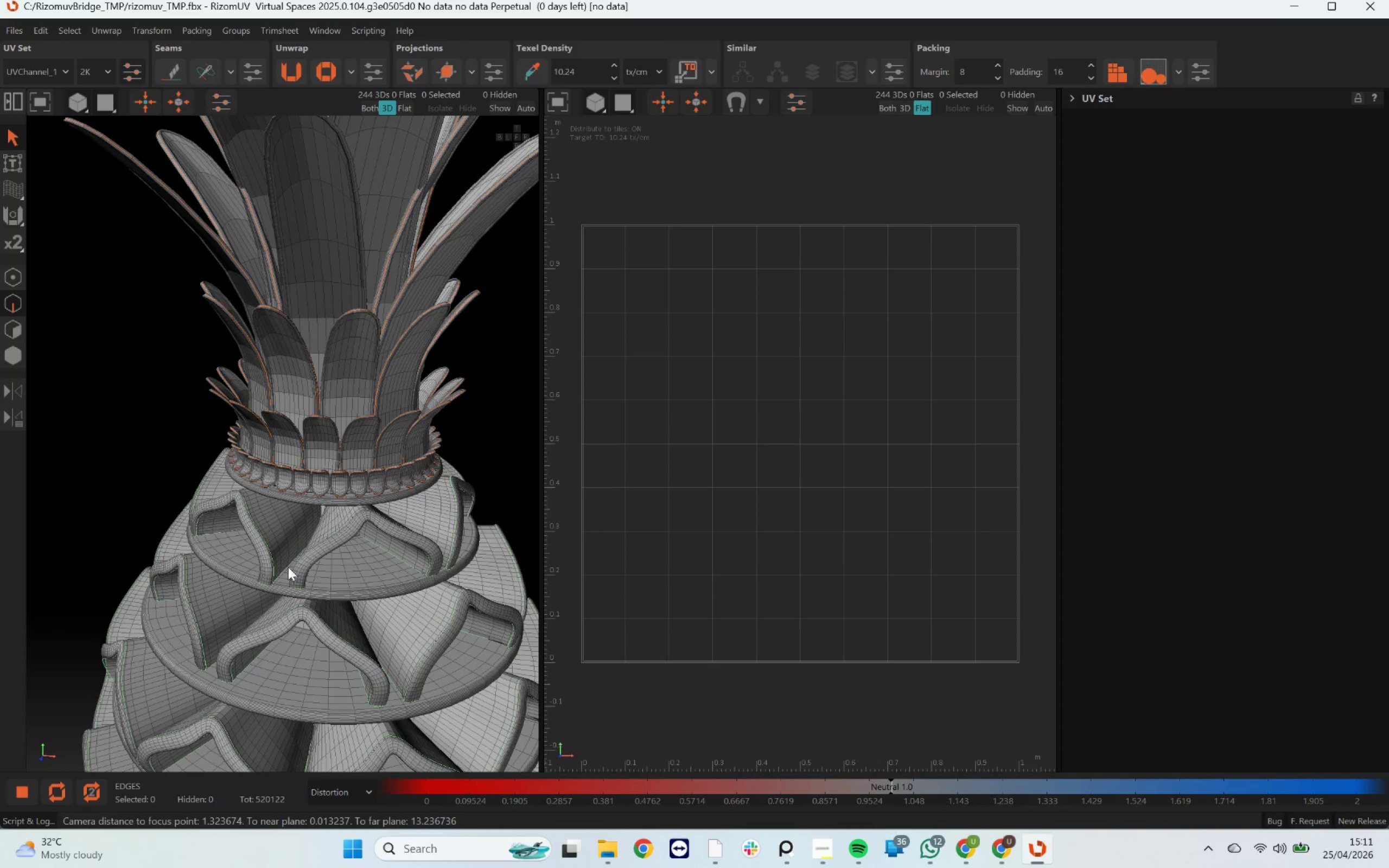 
scroll: coordinate [254, 510], scroll_direction: up, amount: 16.0
 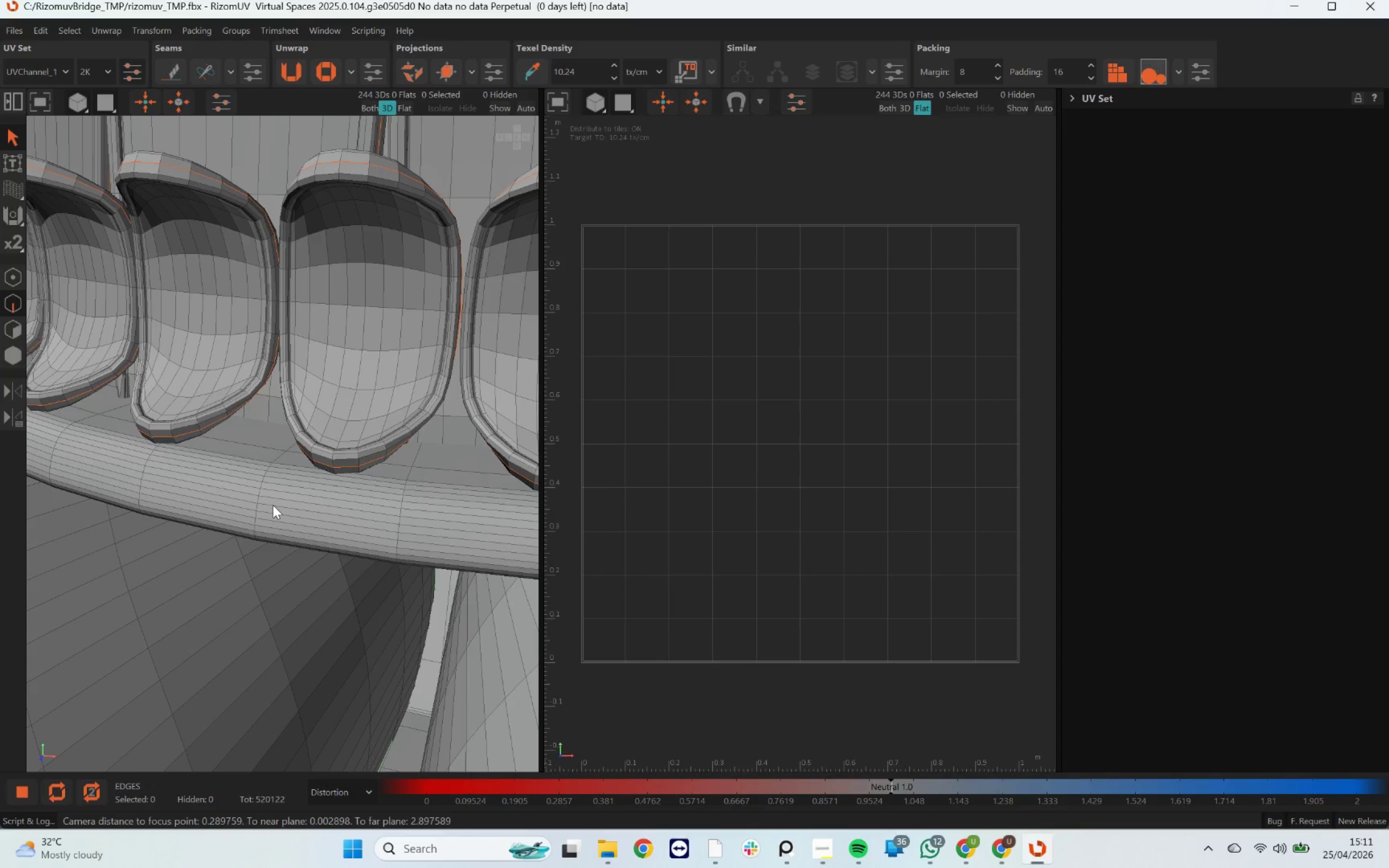 
double_click([273, 505])
 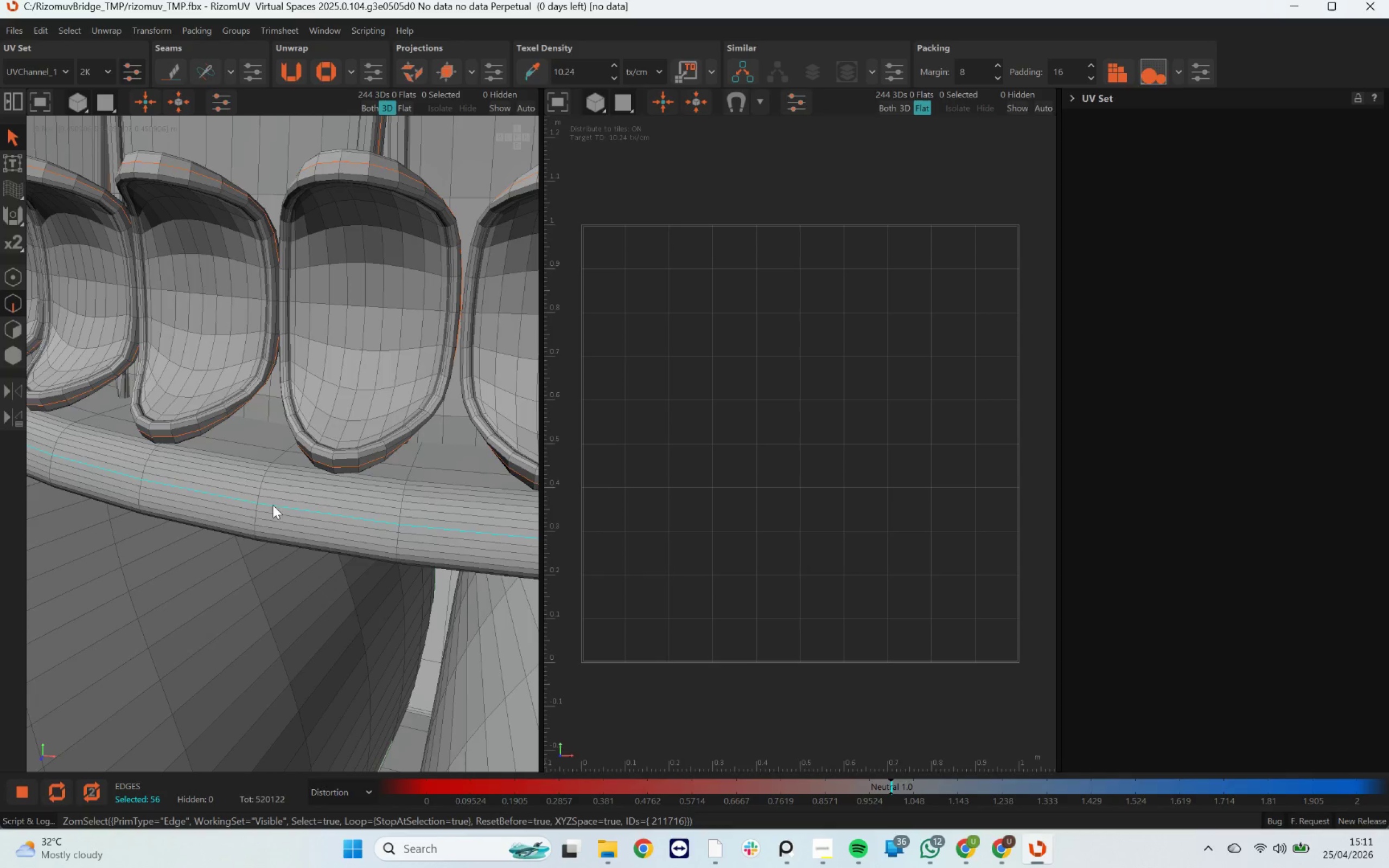 
scroll: coordinate [278, 654], scroll_direction: down, amount: 10.0
 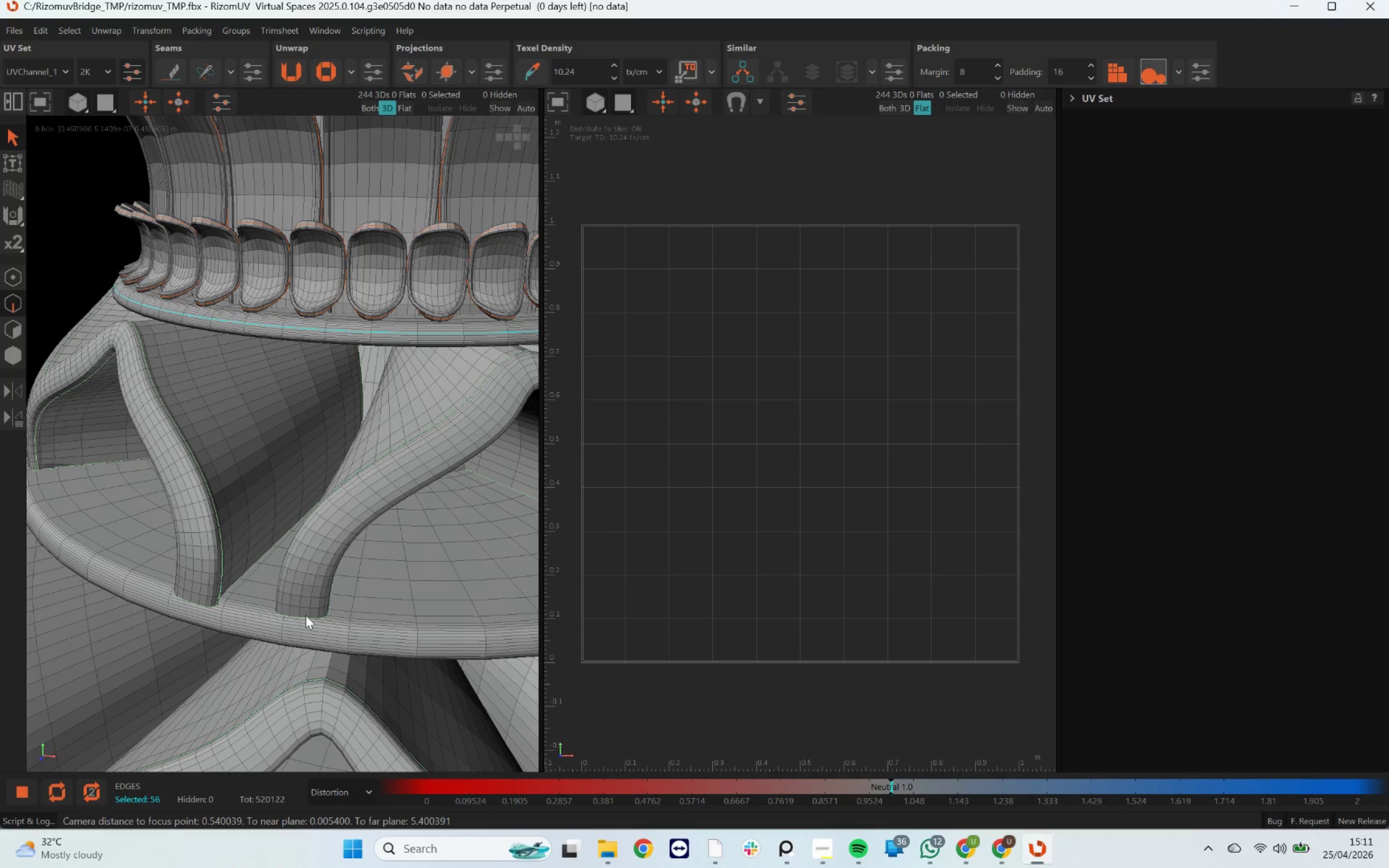 
hold_key(key=AltLeft, duration=4.84)
left_click_drag(start_coordinate=[366, 510], to_coordinate=[369, 496])
 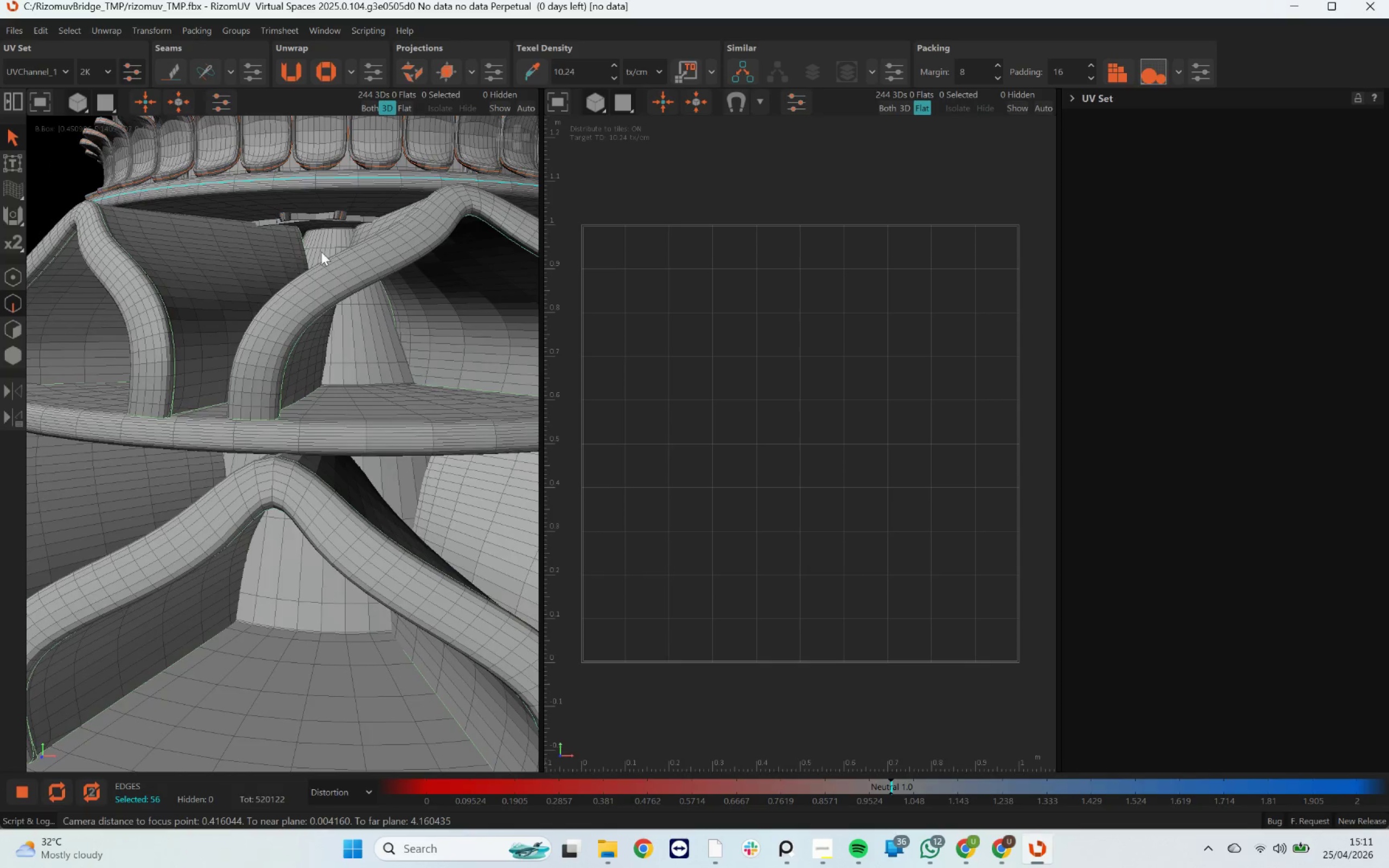 
scroll: coordinate [327, 226], scroll_direction: up, amount: 8.0
 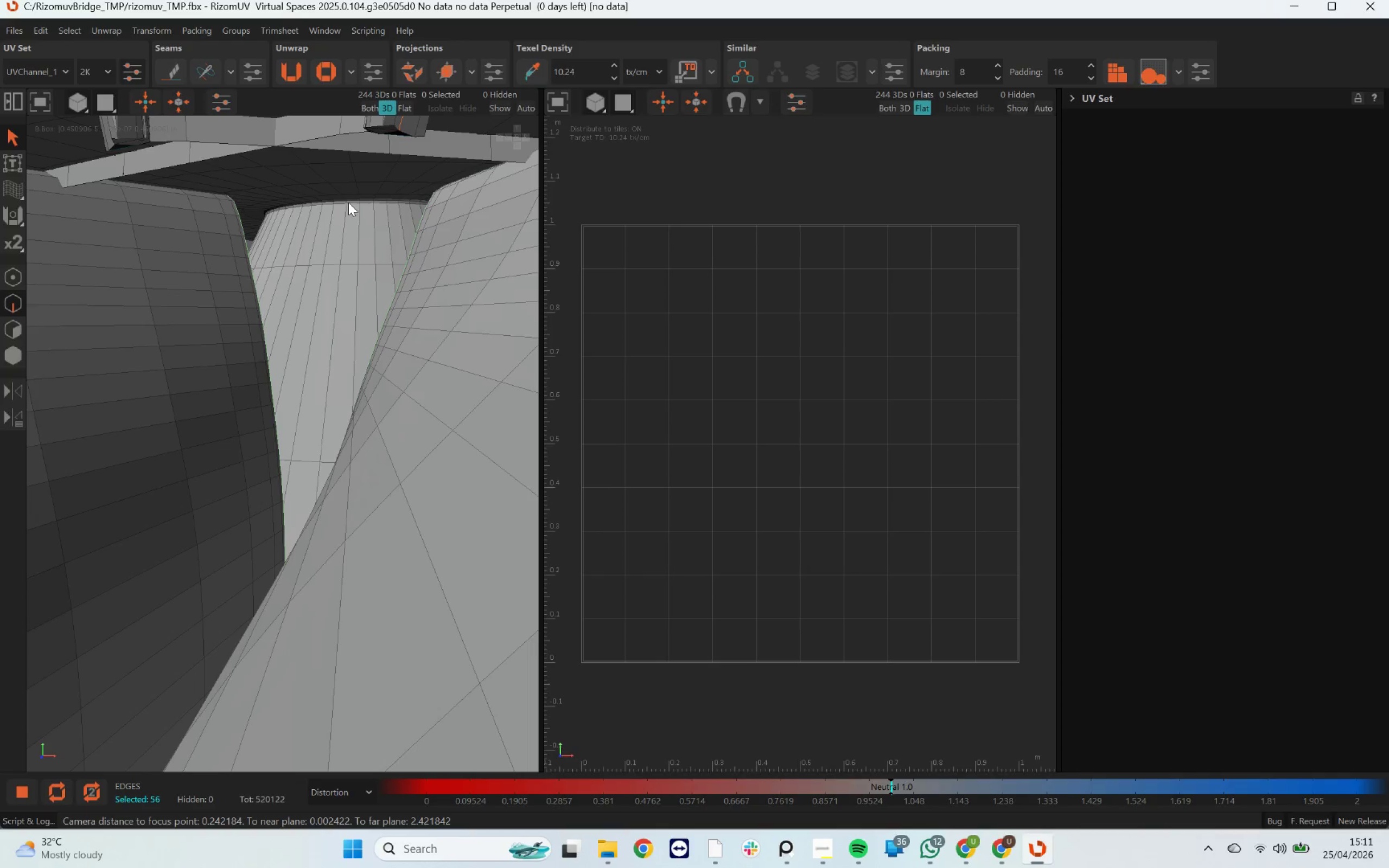 
hold_key(key=ControlLeft, duration=1.0)
double_click([349, 200])
 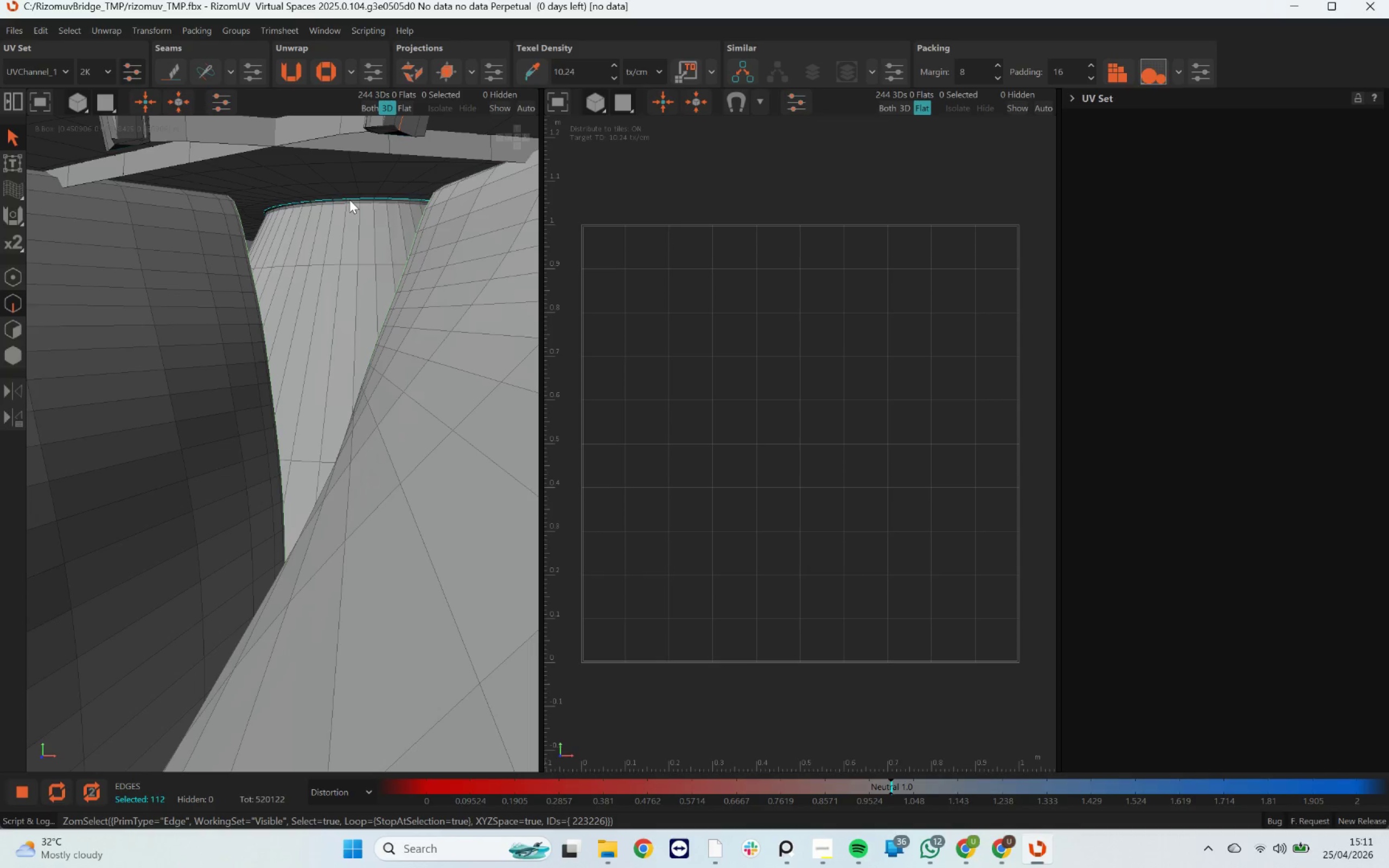 
hold_key(key=ControlLeft, duration=2.95)
left_click([363, 355])
 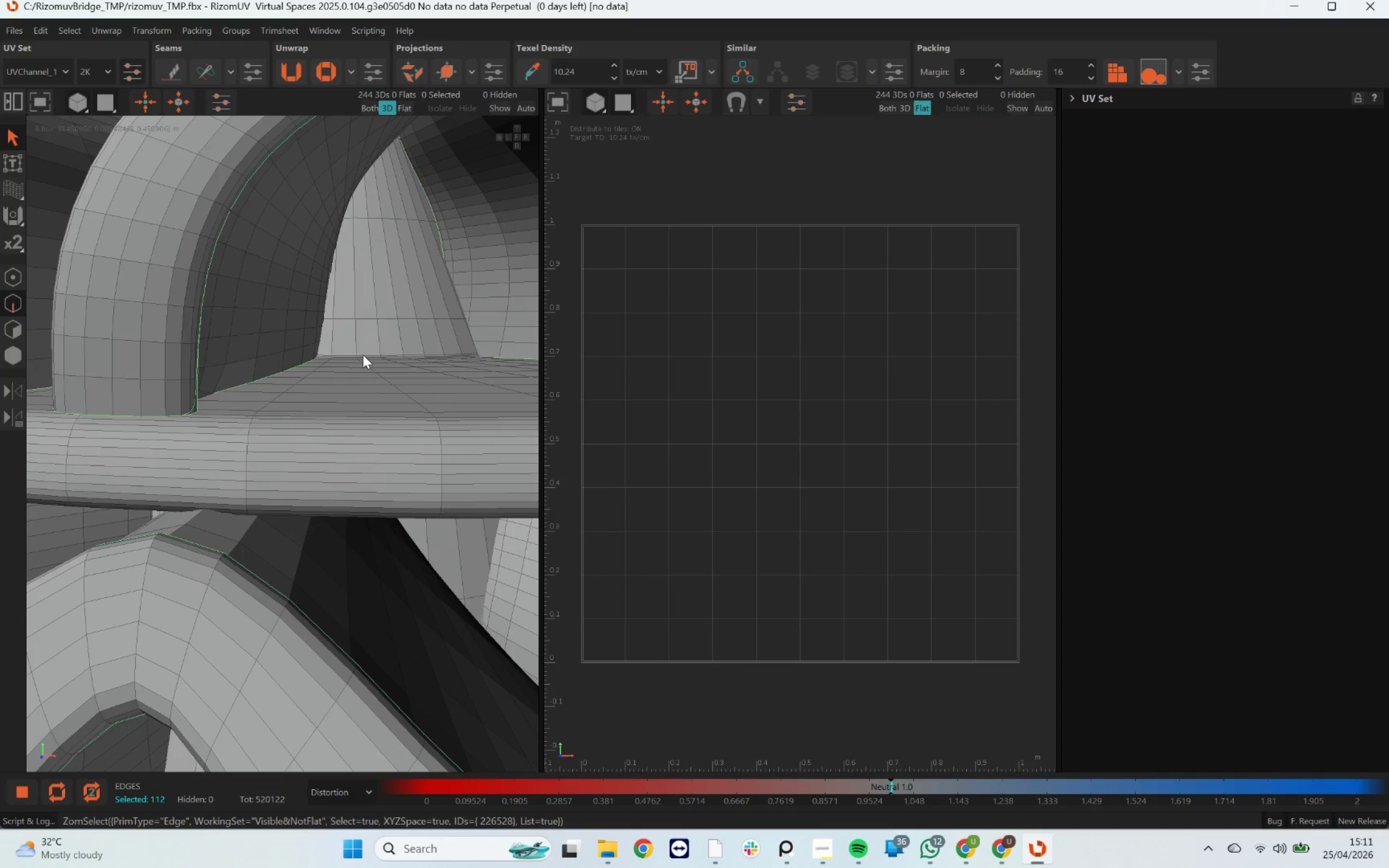 
scroll: coordinate [363, 357], scroll_direction: down, amount: 5.0
 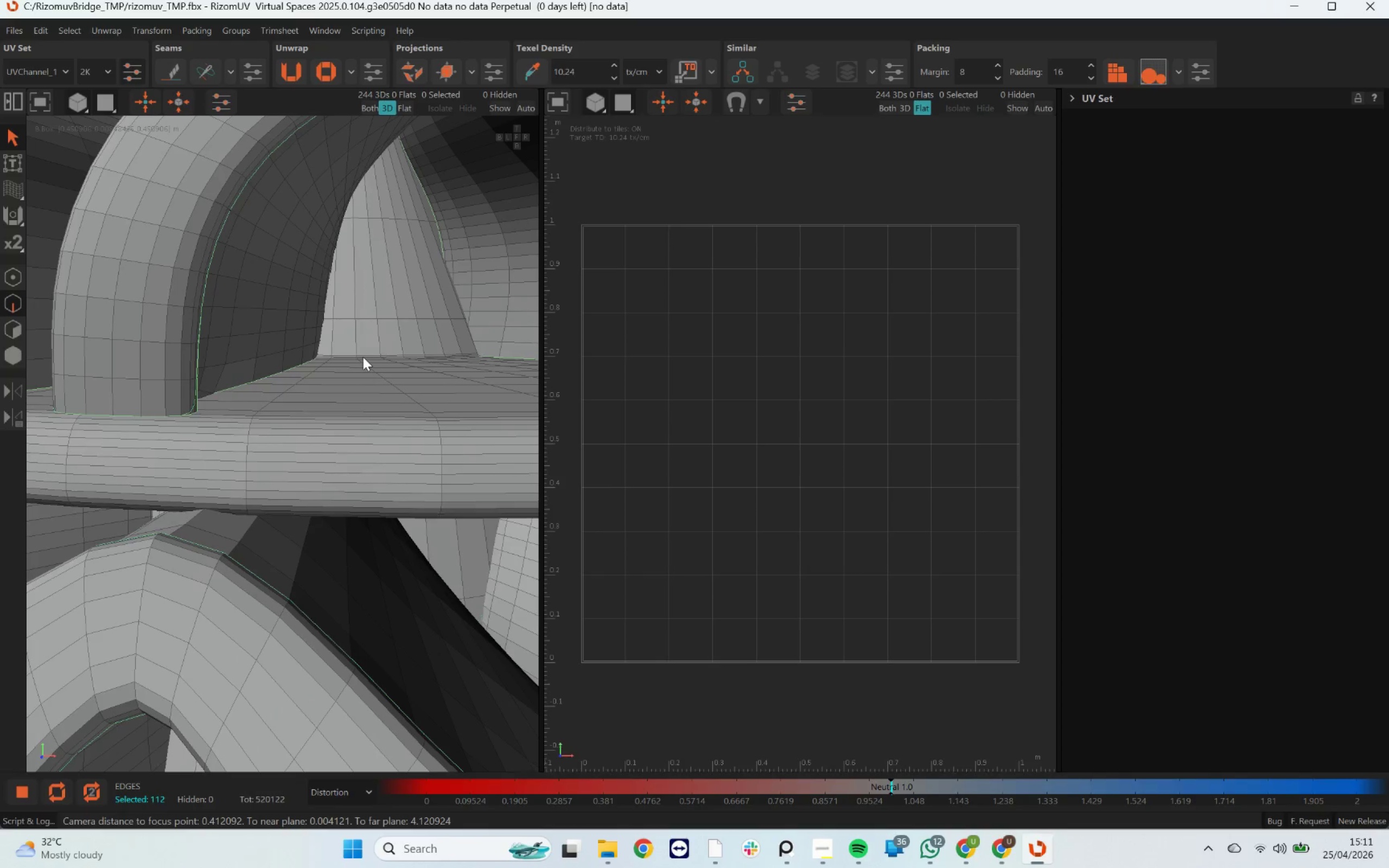 
double_click([363, 355])
 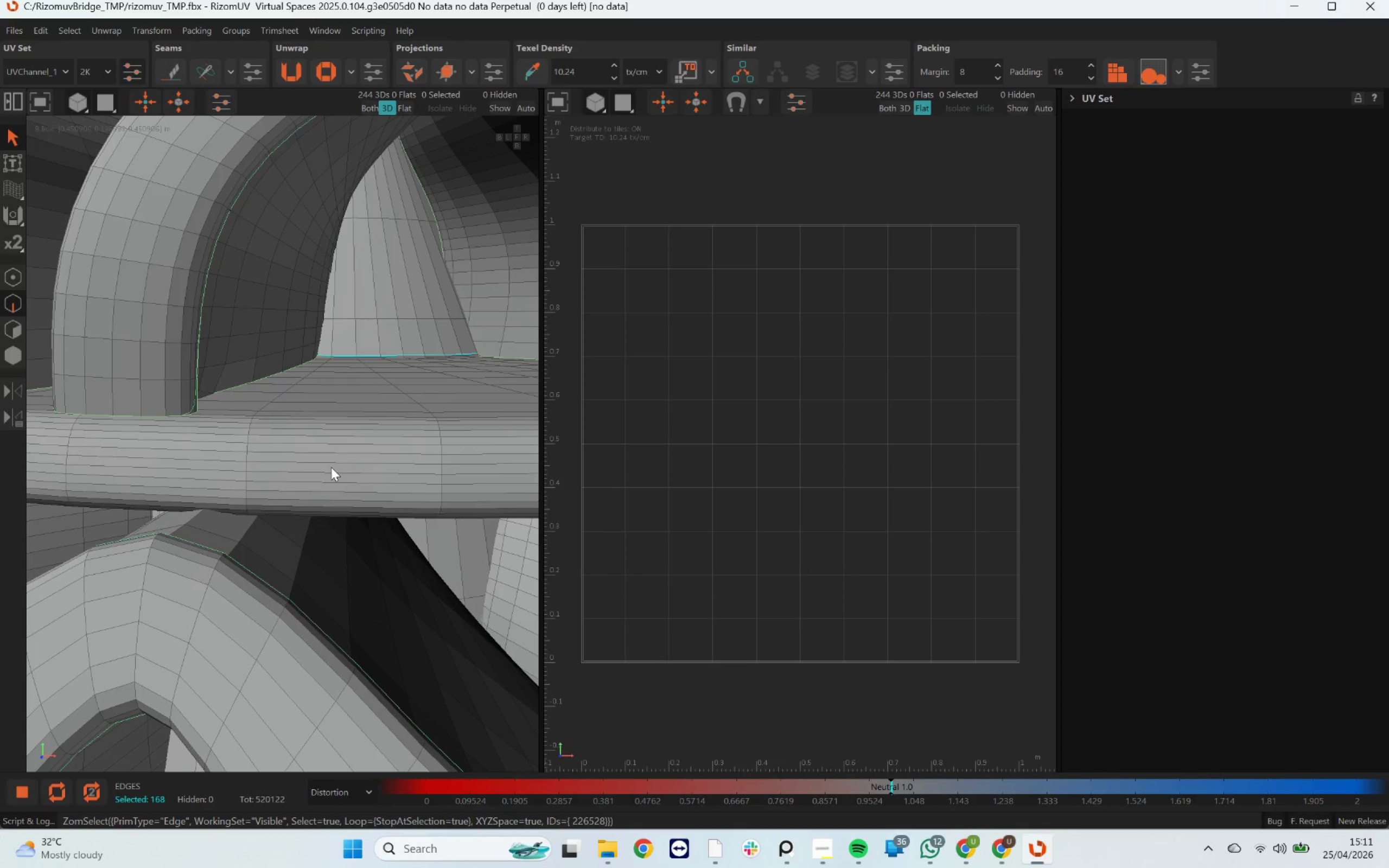 
double_click([330, 464])
 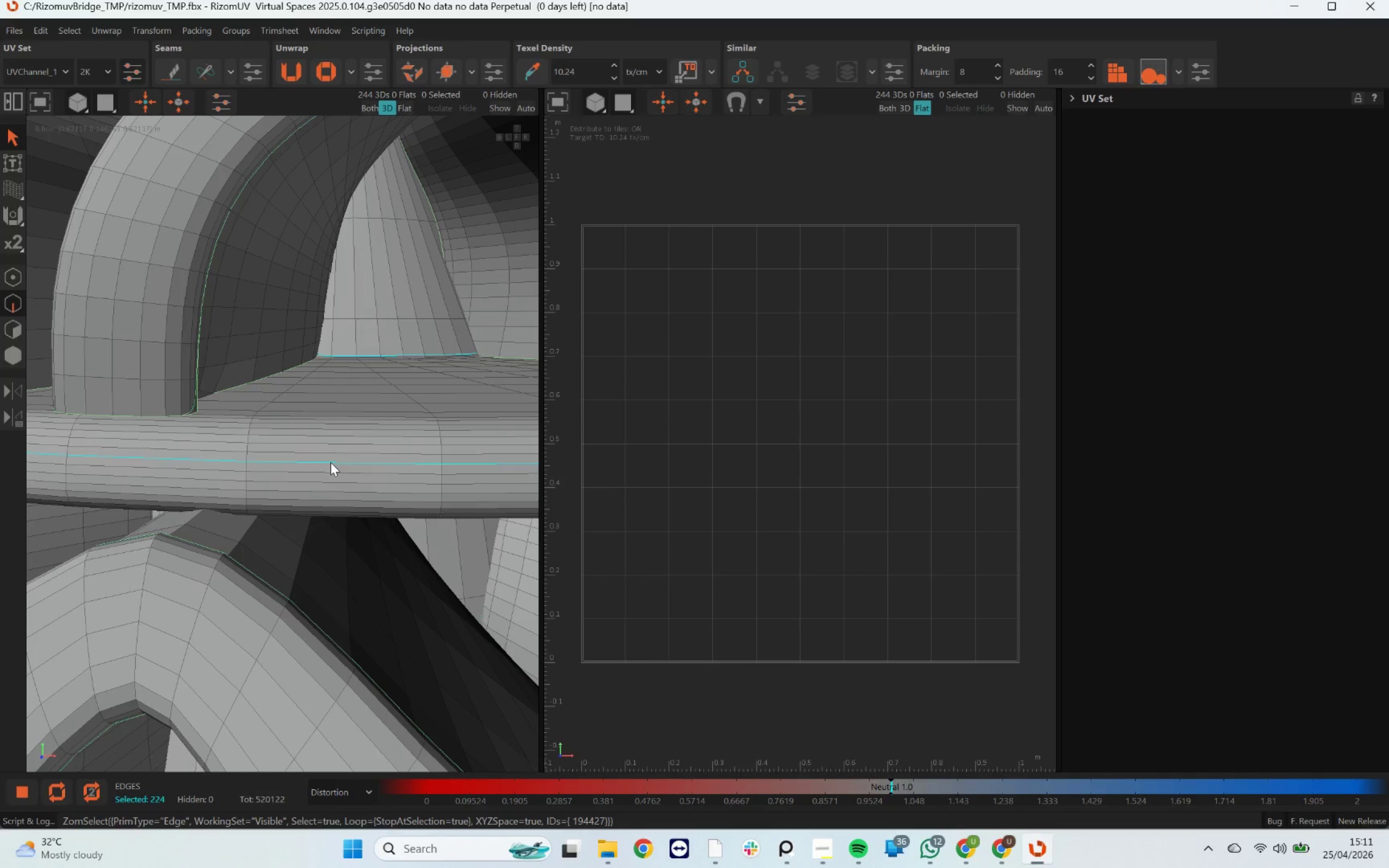 
scroll: coordinate [302, 501], scroll_direction: down, amount: 19.0
 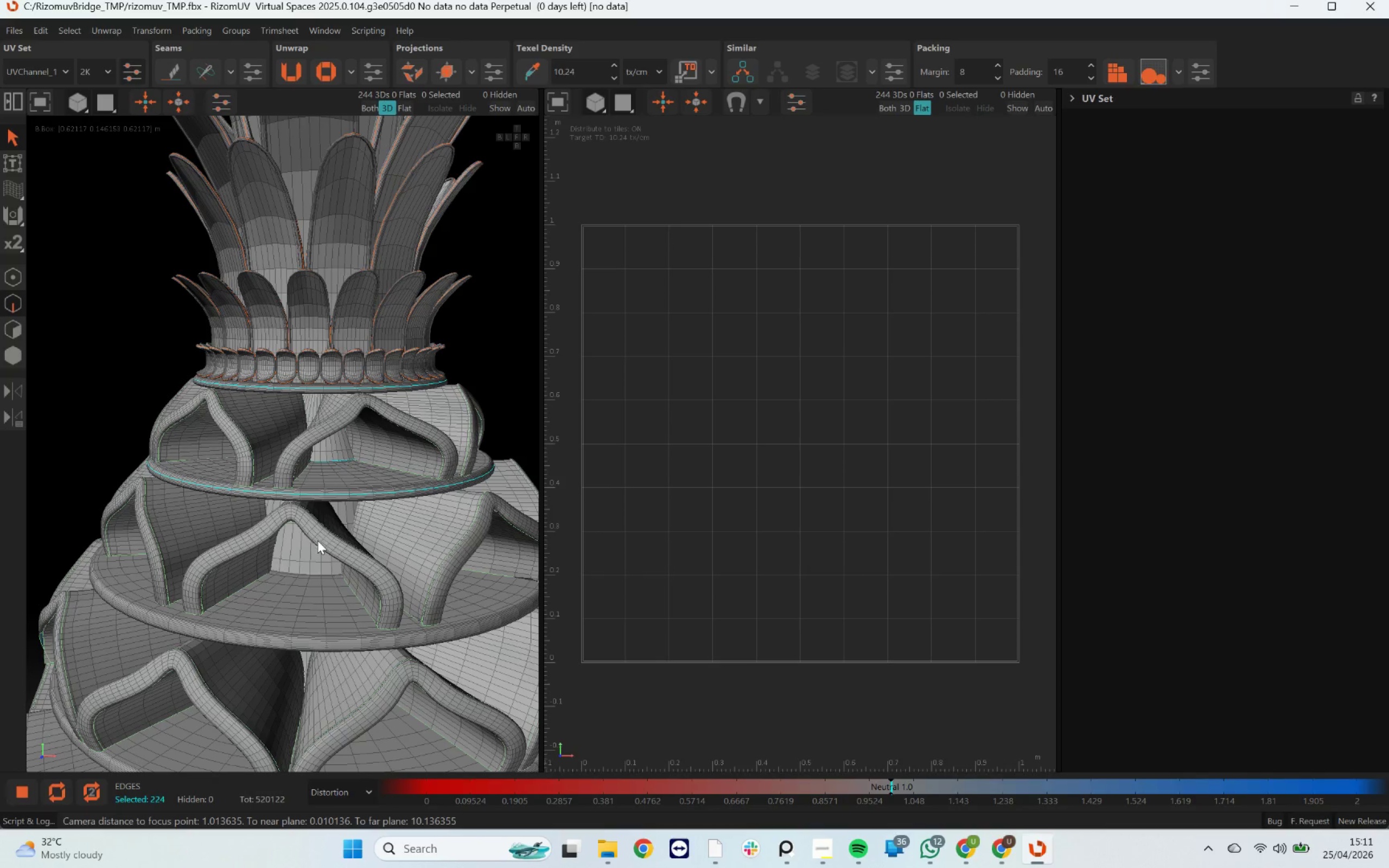 
hold_key(key=AltLeft, duration=2.95)
scroll: coordinate [283, 318], scroll_direction: up, amount: 1.0
 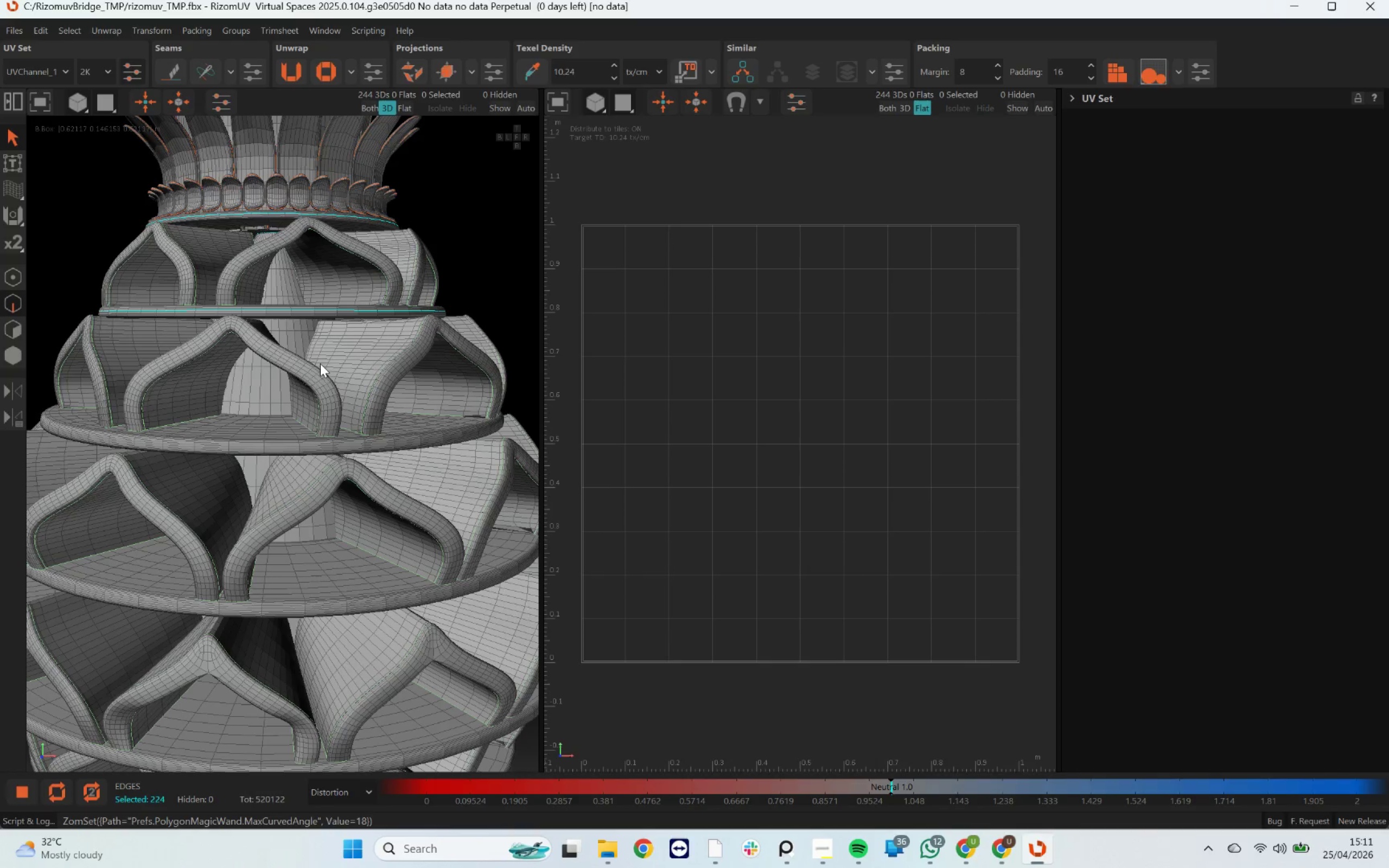 
left_click_drag(start_coordinate=[318, 359], to_coordinate=[310, 347])
 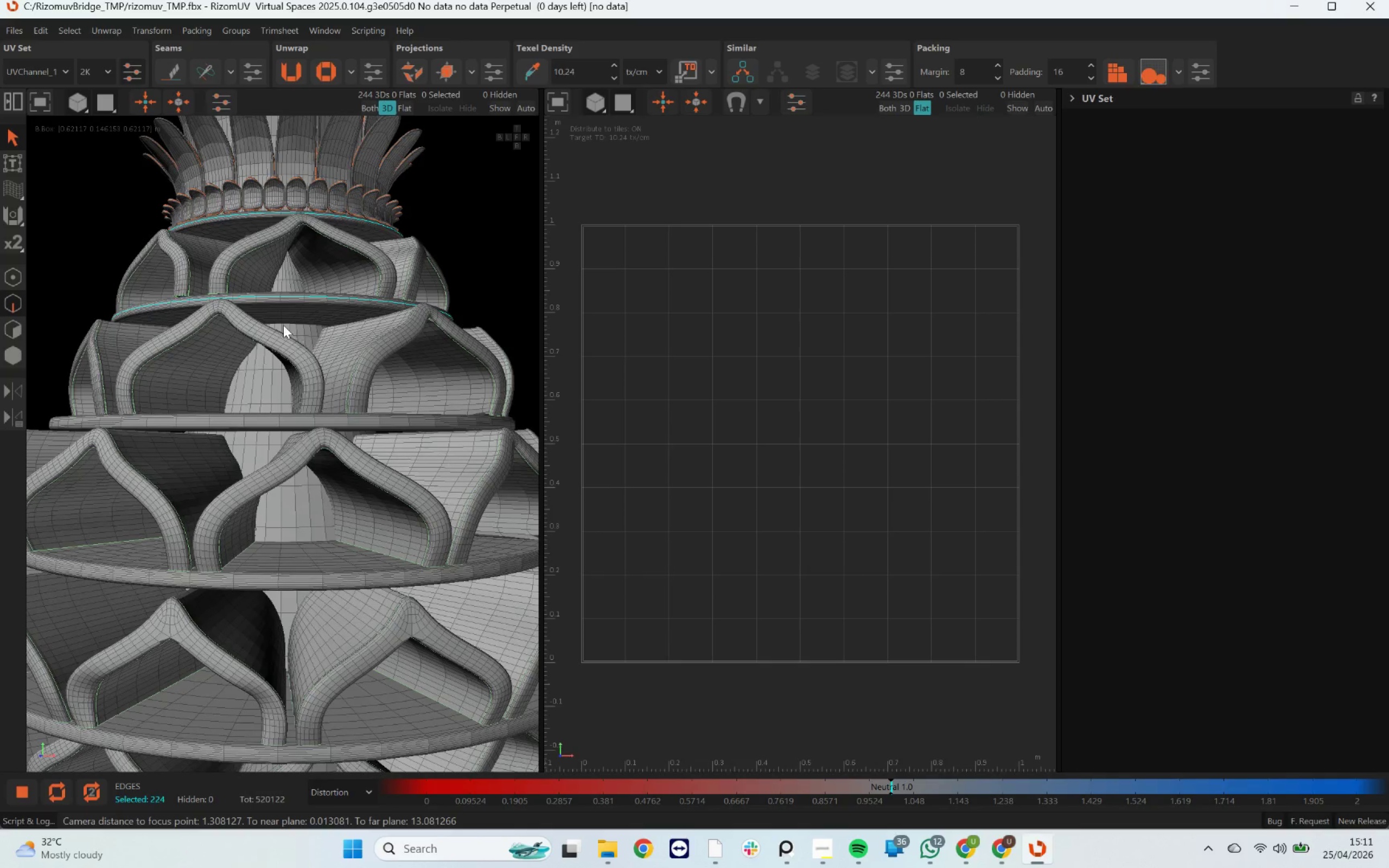 
hold_key(key=ControlLeft, duration=0.84)
 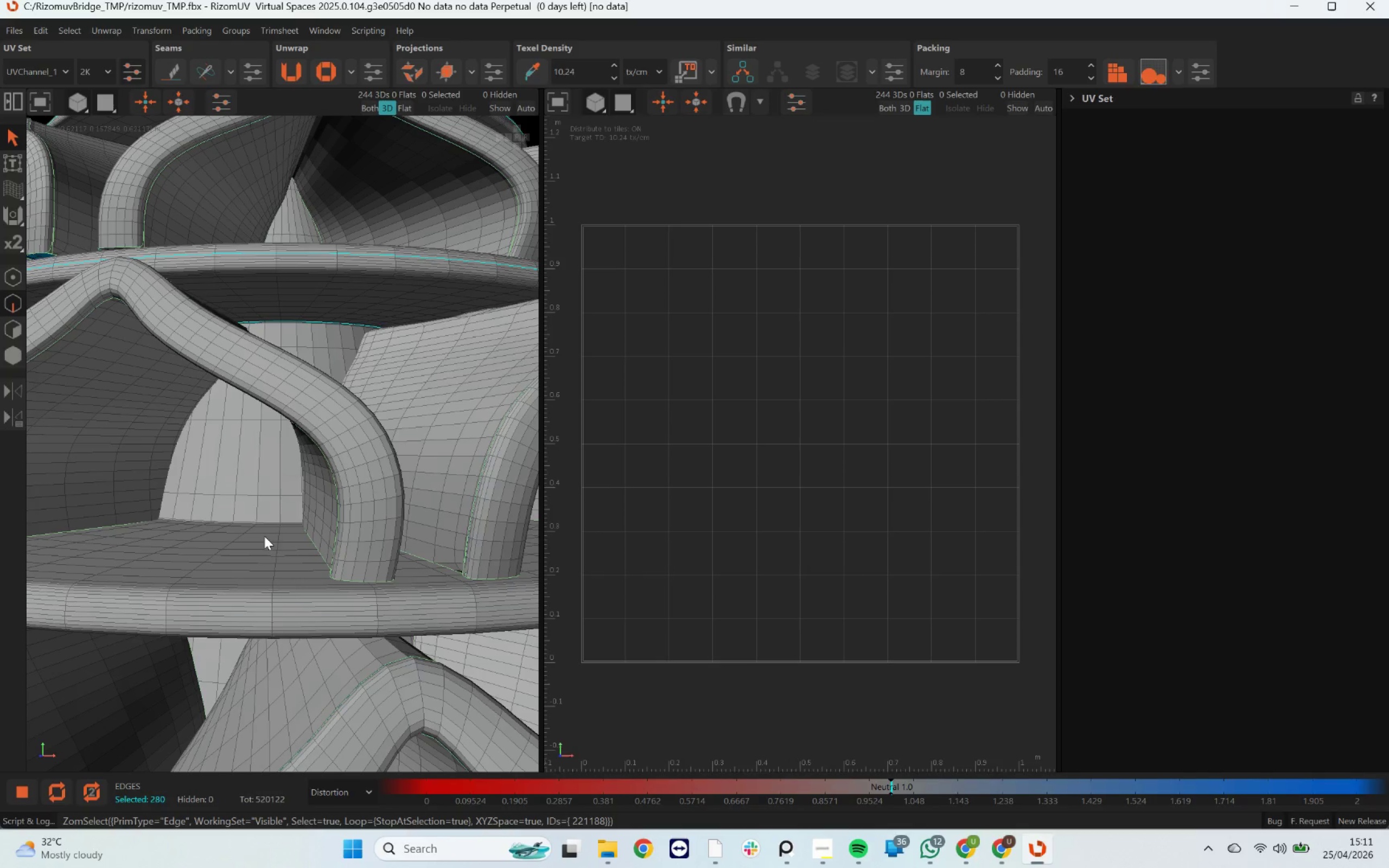 
scroll: coordinate [283, 324], scroll_direction: up, amount: 5.0
 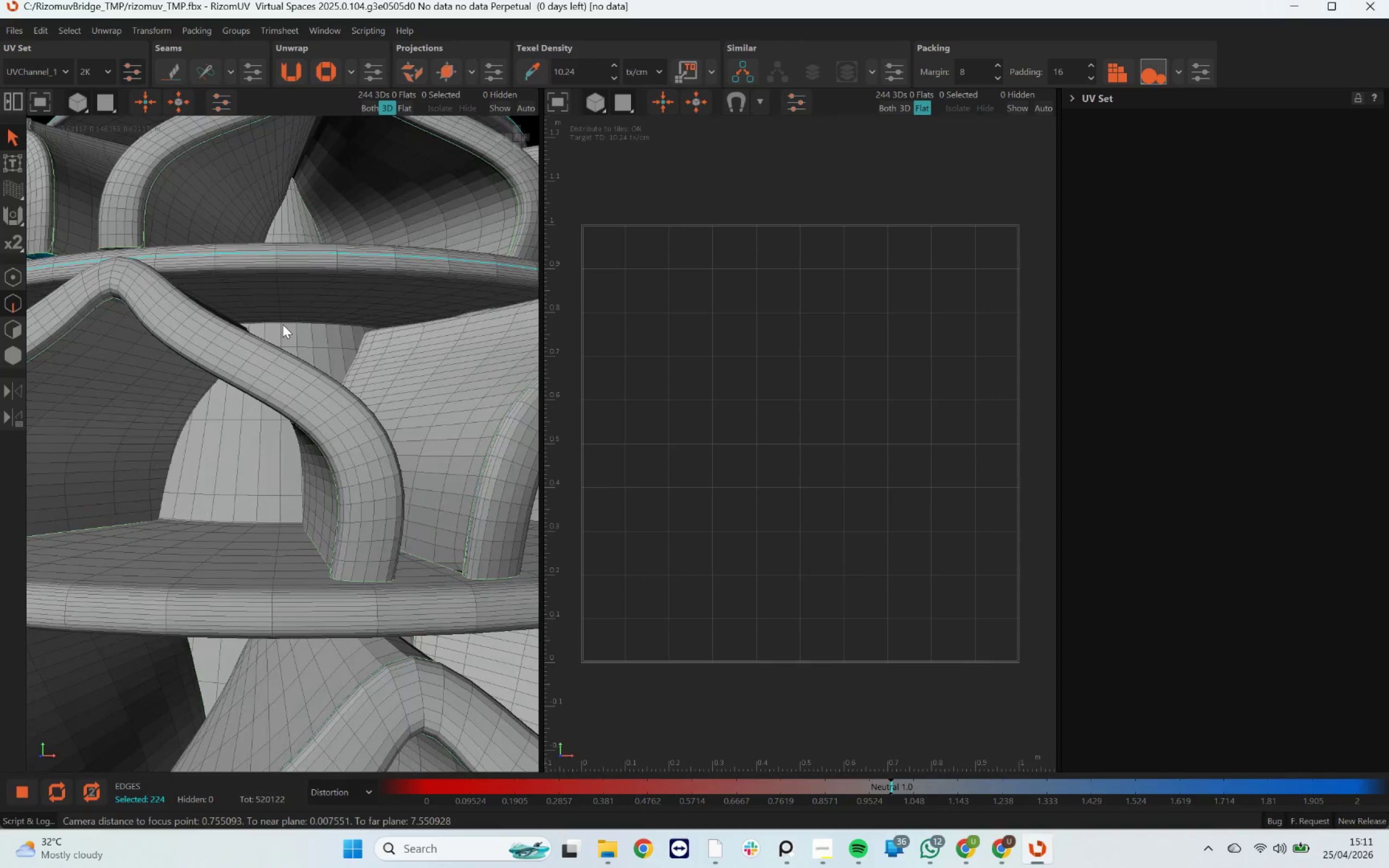 
double_click([285, 322])
 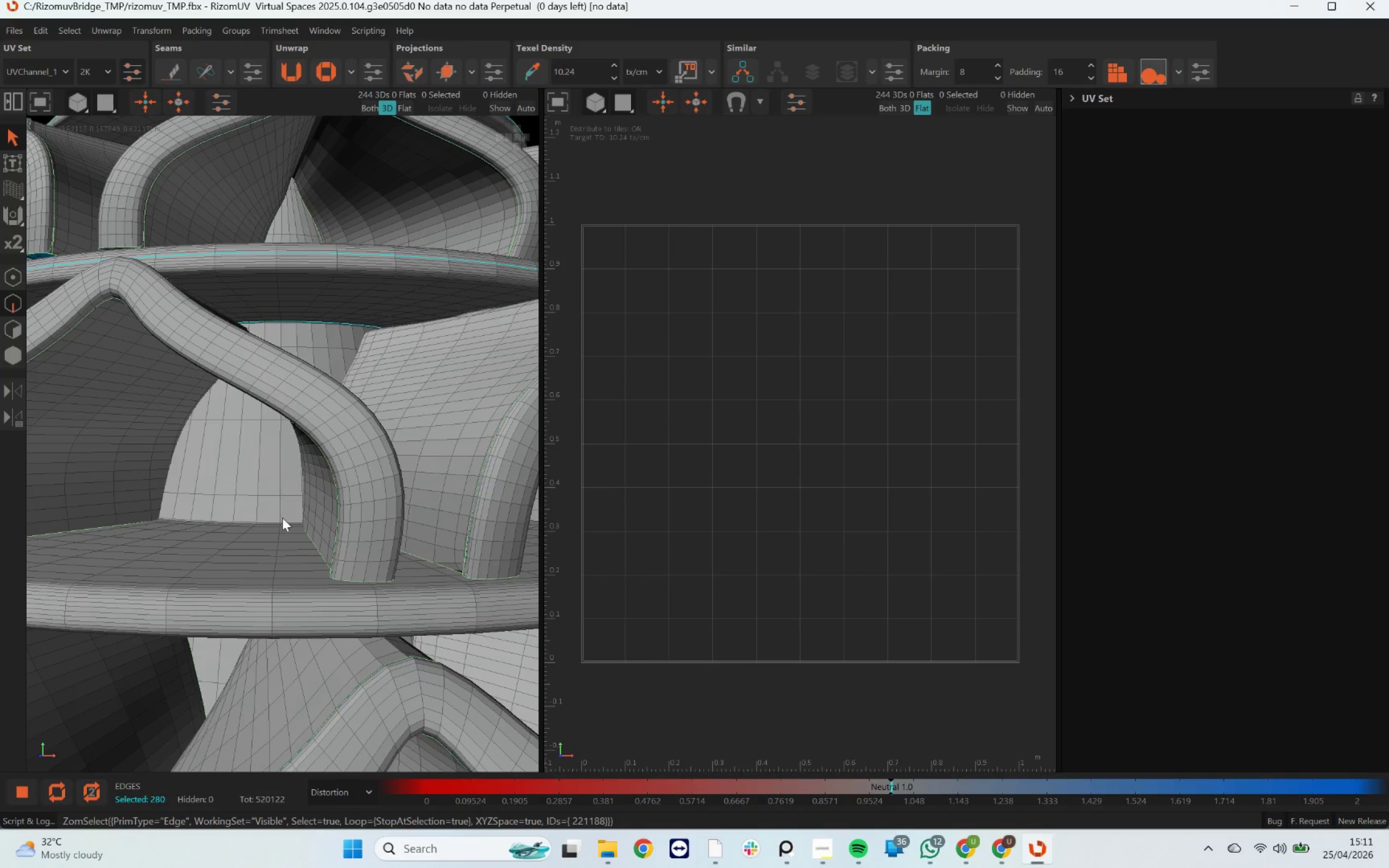 
hold_key(key=ControlLeft, duration=1.8)
double_click([265, 524])
 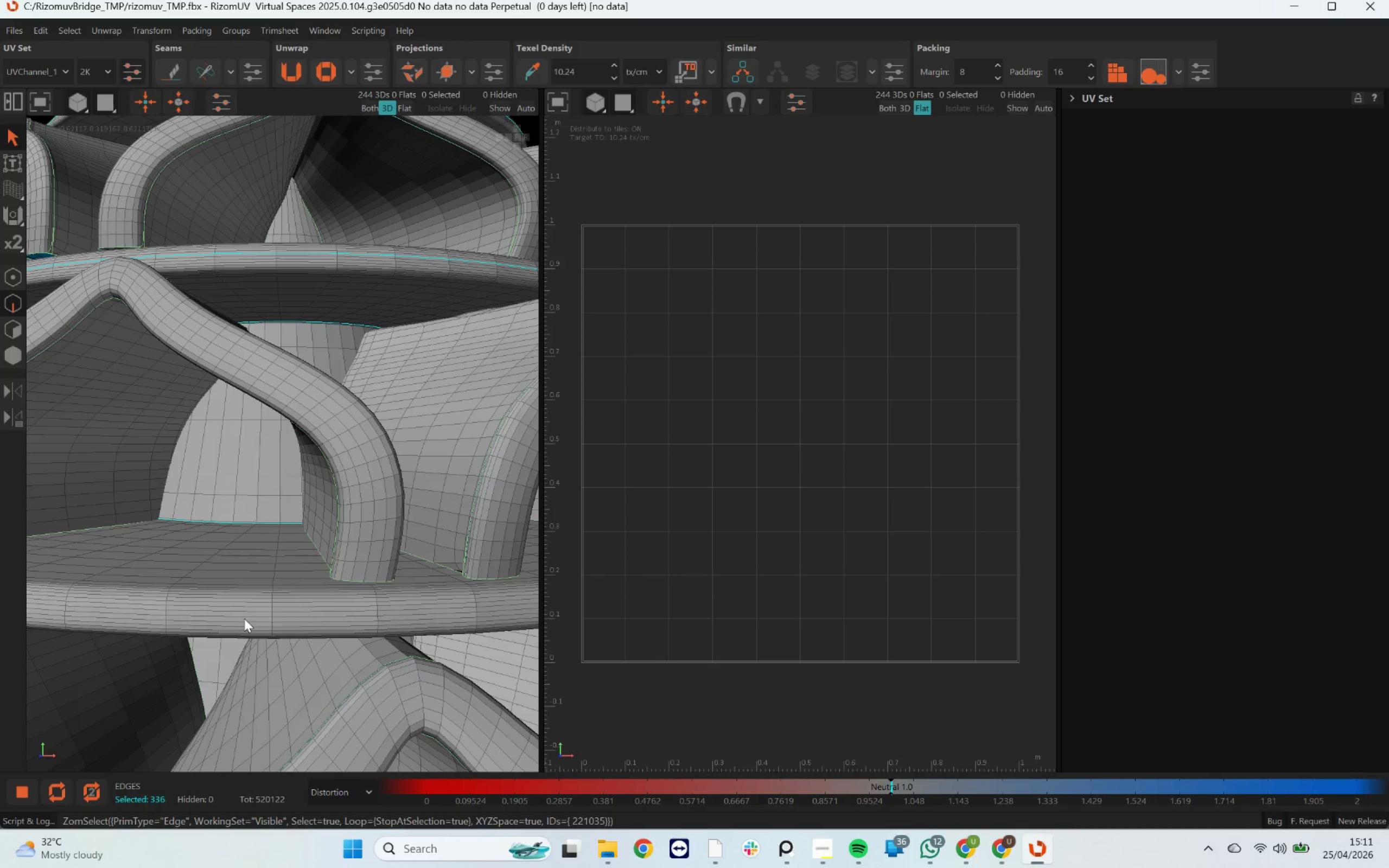 
double_click([244, 618])
 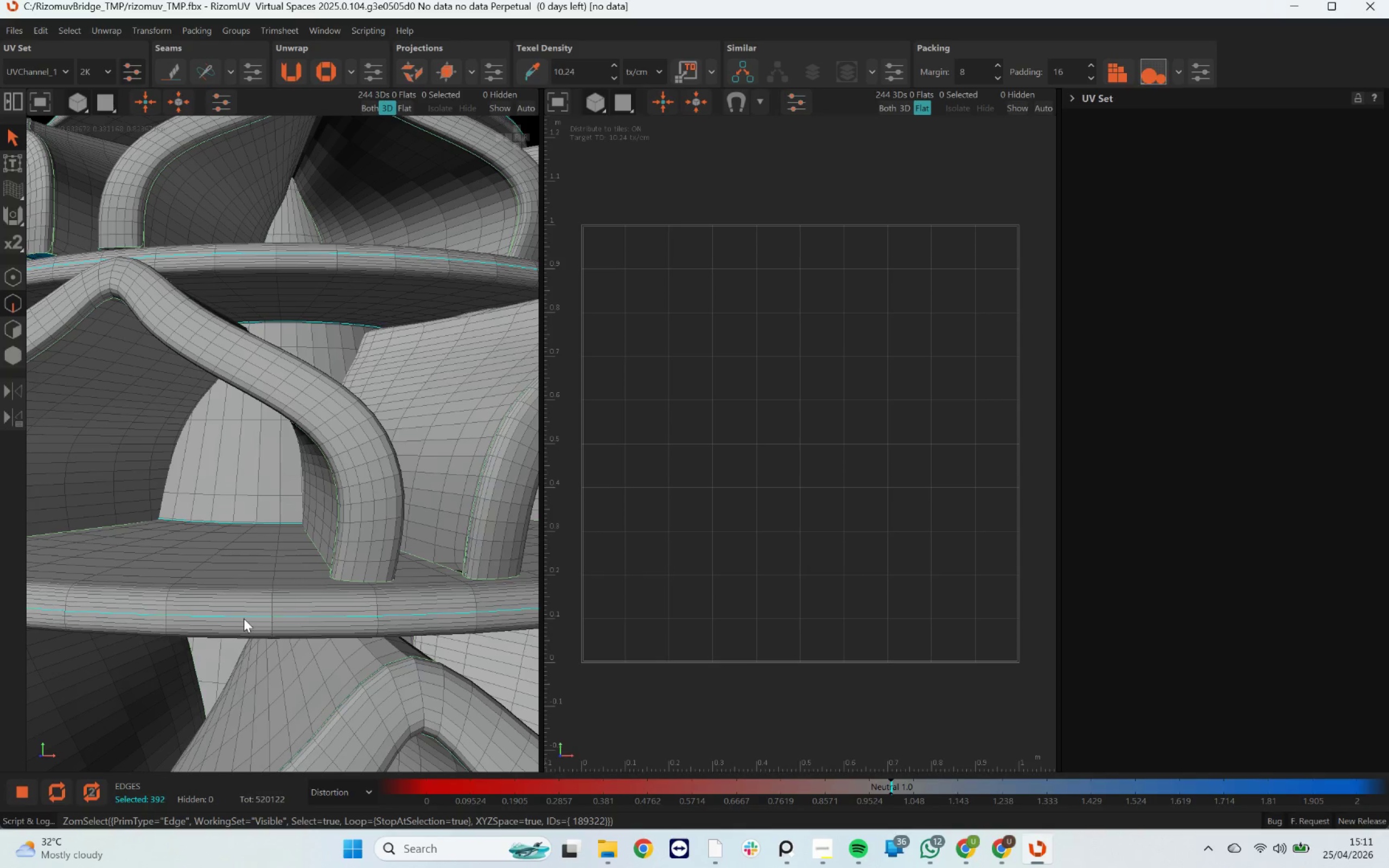 
scroll: coordinate [253, 591], scroll_direction: down, amount: 11.0
 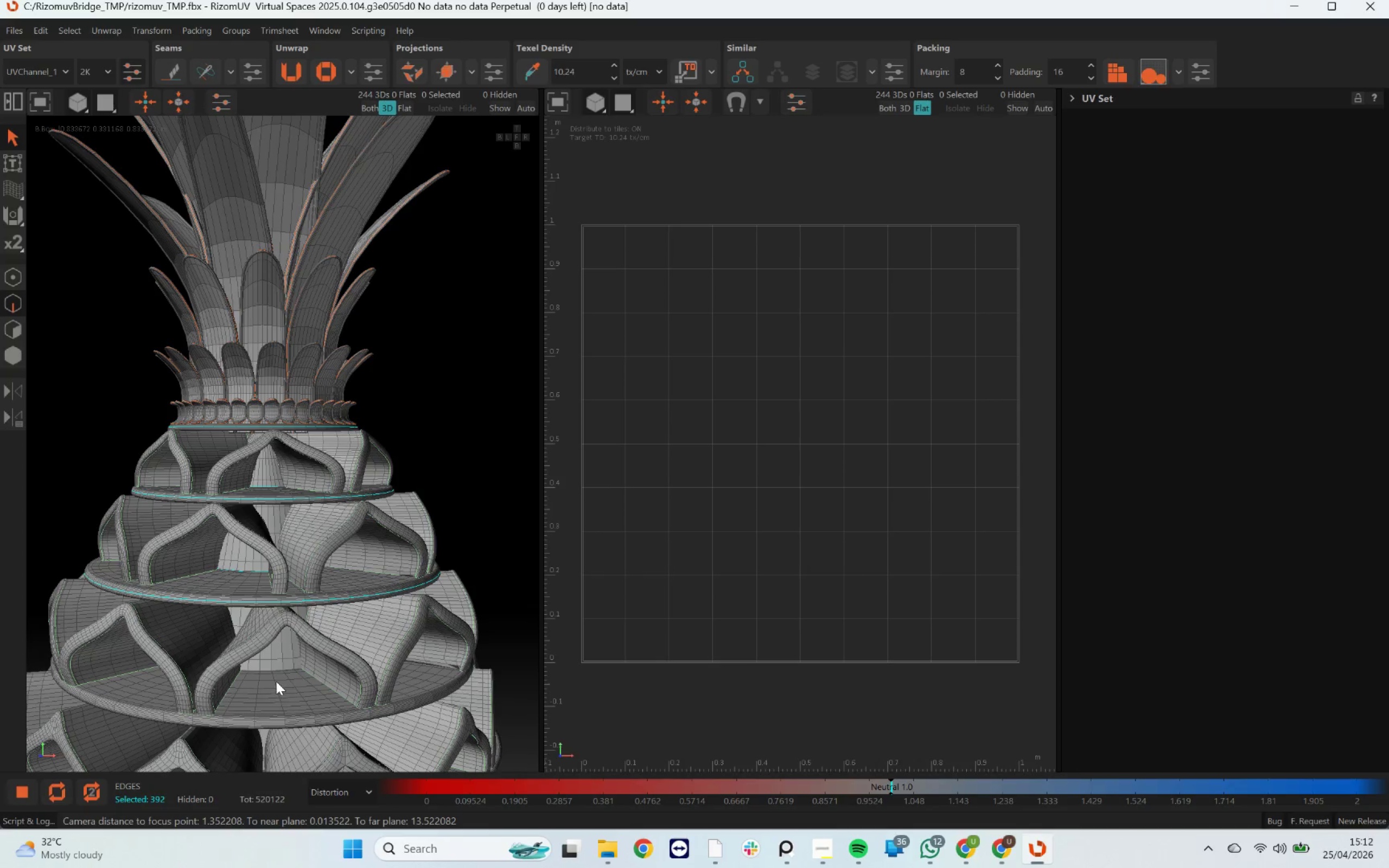 
hold_key(key=ControlLeft, duration=1.74)
 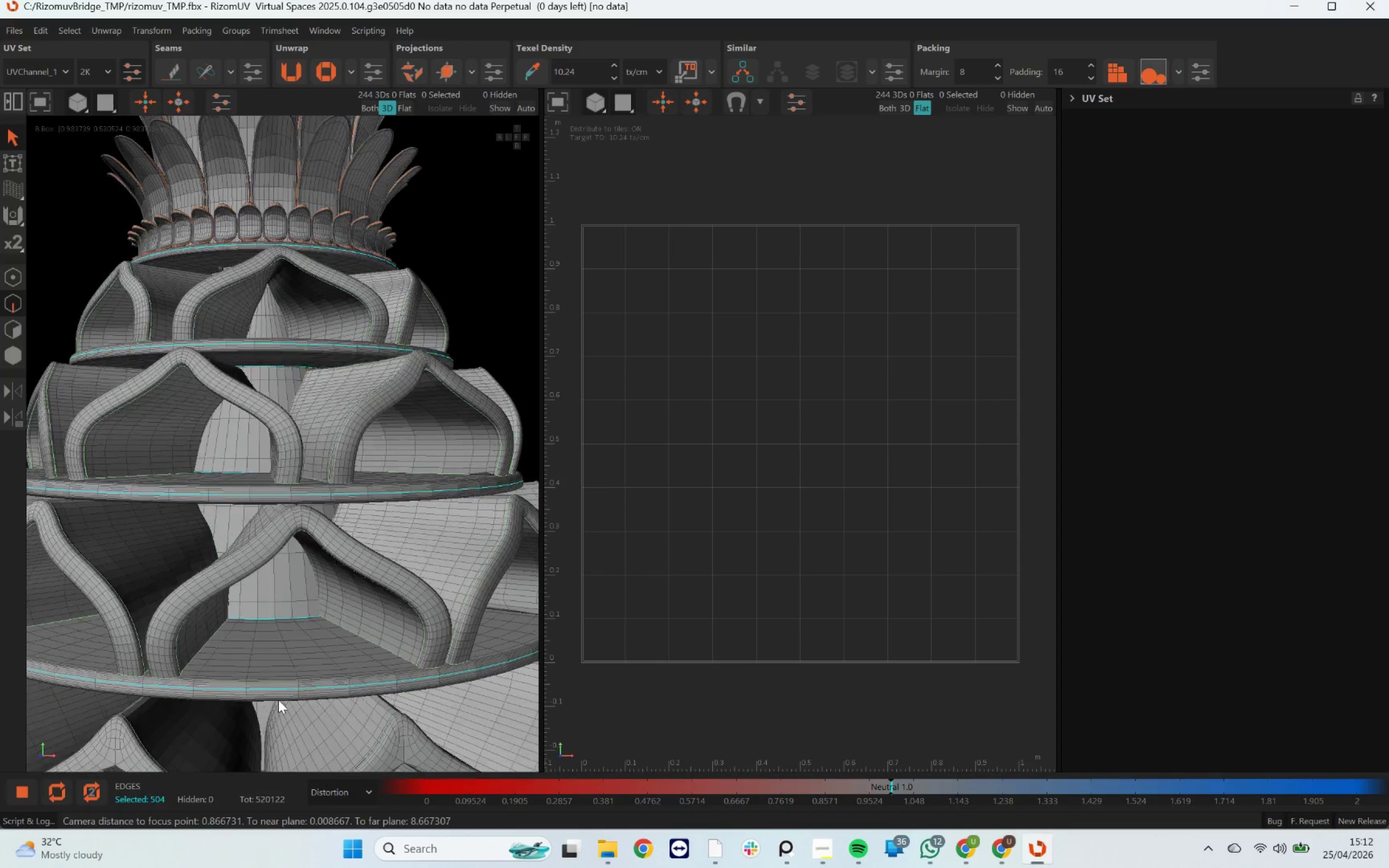 
scroll: coordinate [262, 680], scroll_direction: up, amount: 3.0
 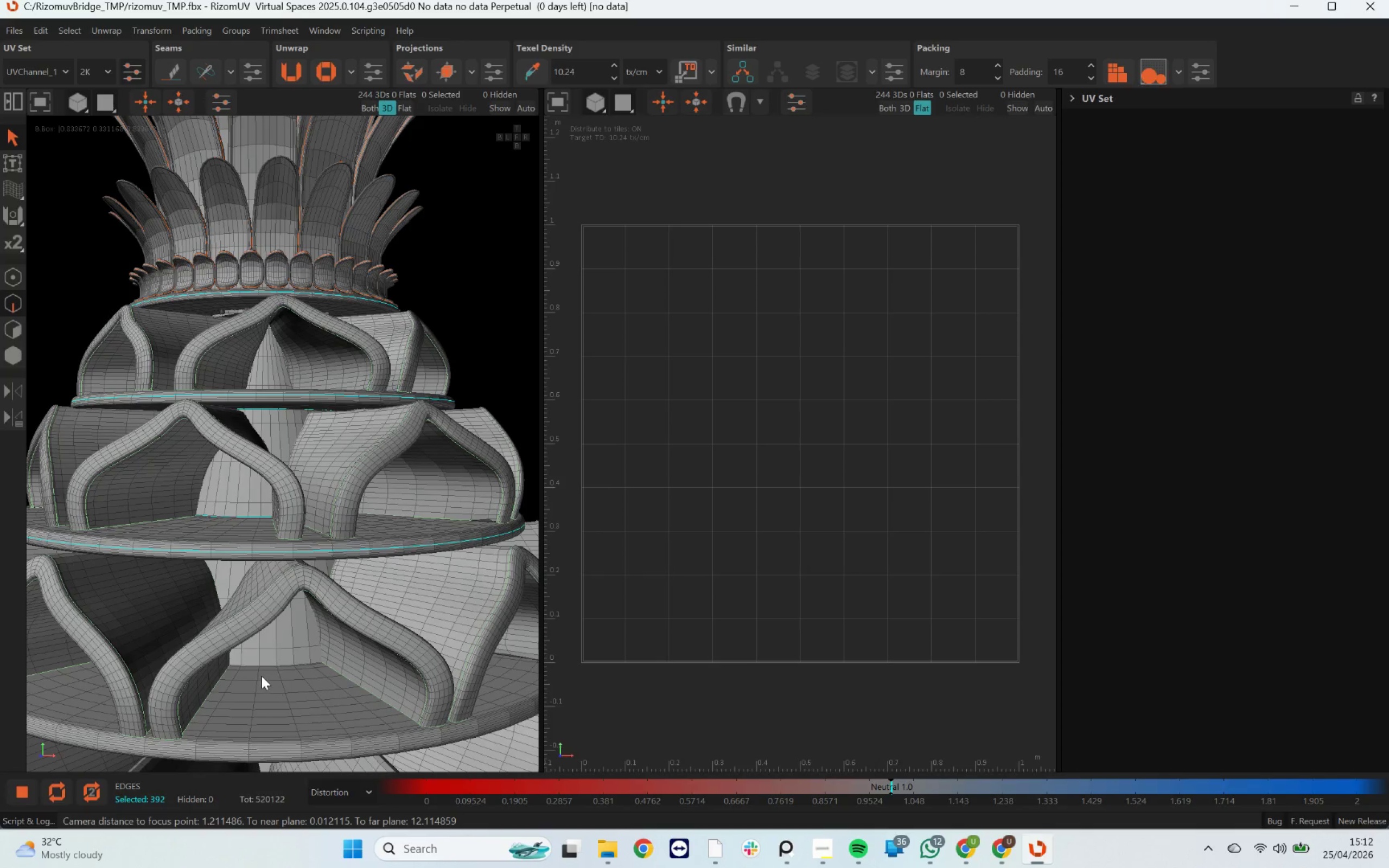 
double_click([265, 665])
 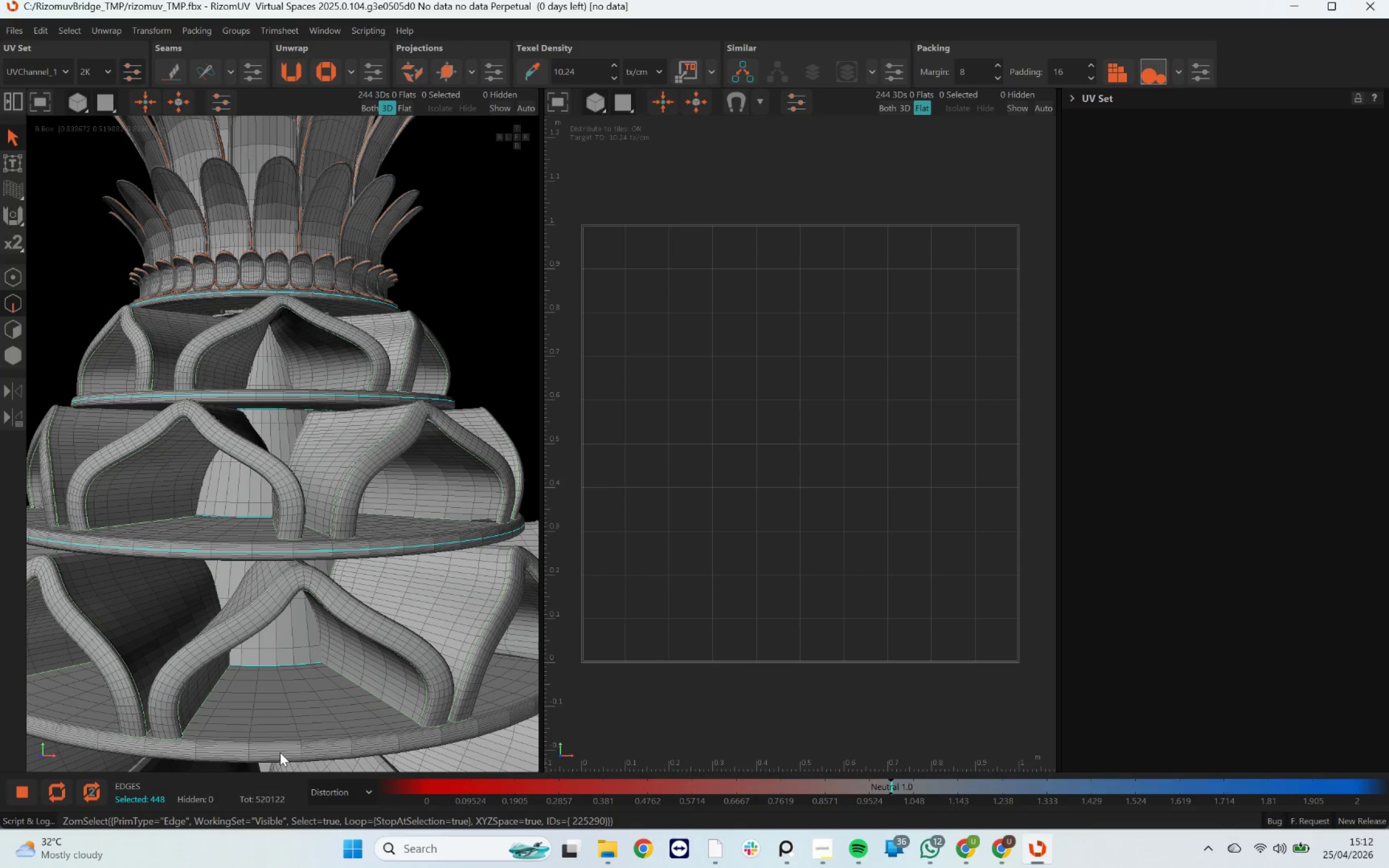 
double_click([280, 752])
 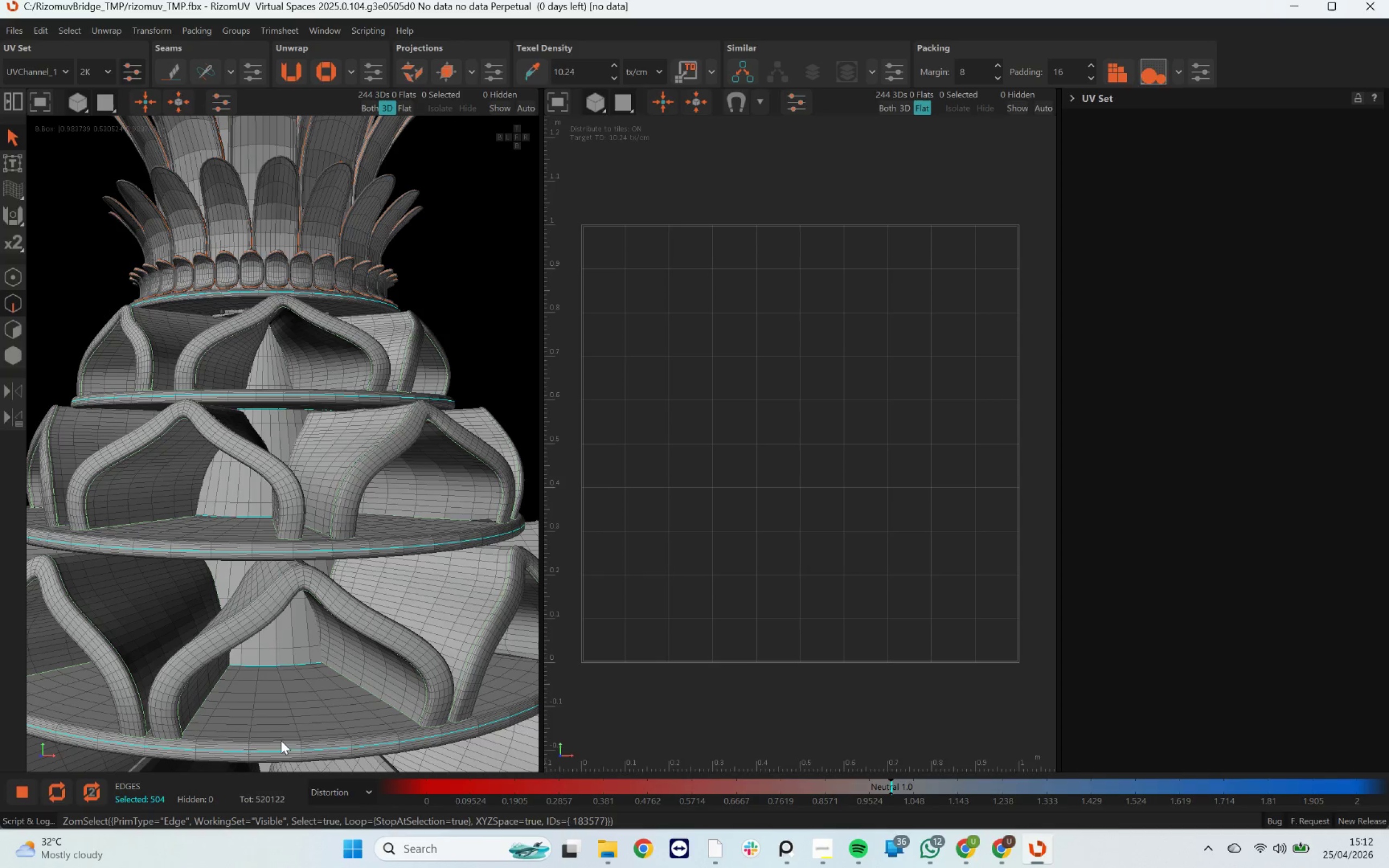 
hold_key(key=AltLeft, duration=1.72)
left_click_drag(start_coordinate=[279, 676], to_coordinate=[298, 654])
 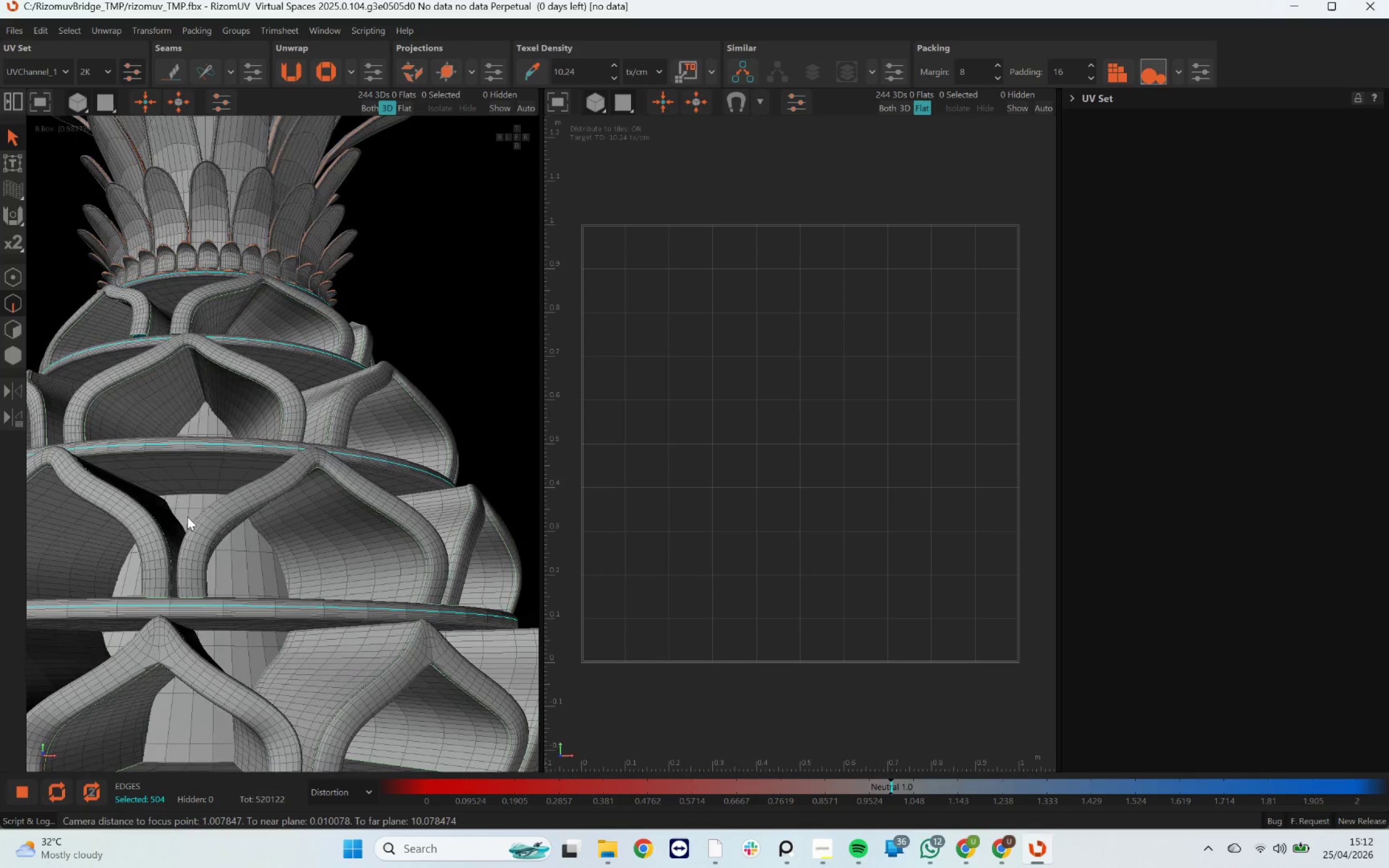 
hold_key(key=ControlLeft, duration=1.02)
double_click([197, 495])
 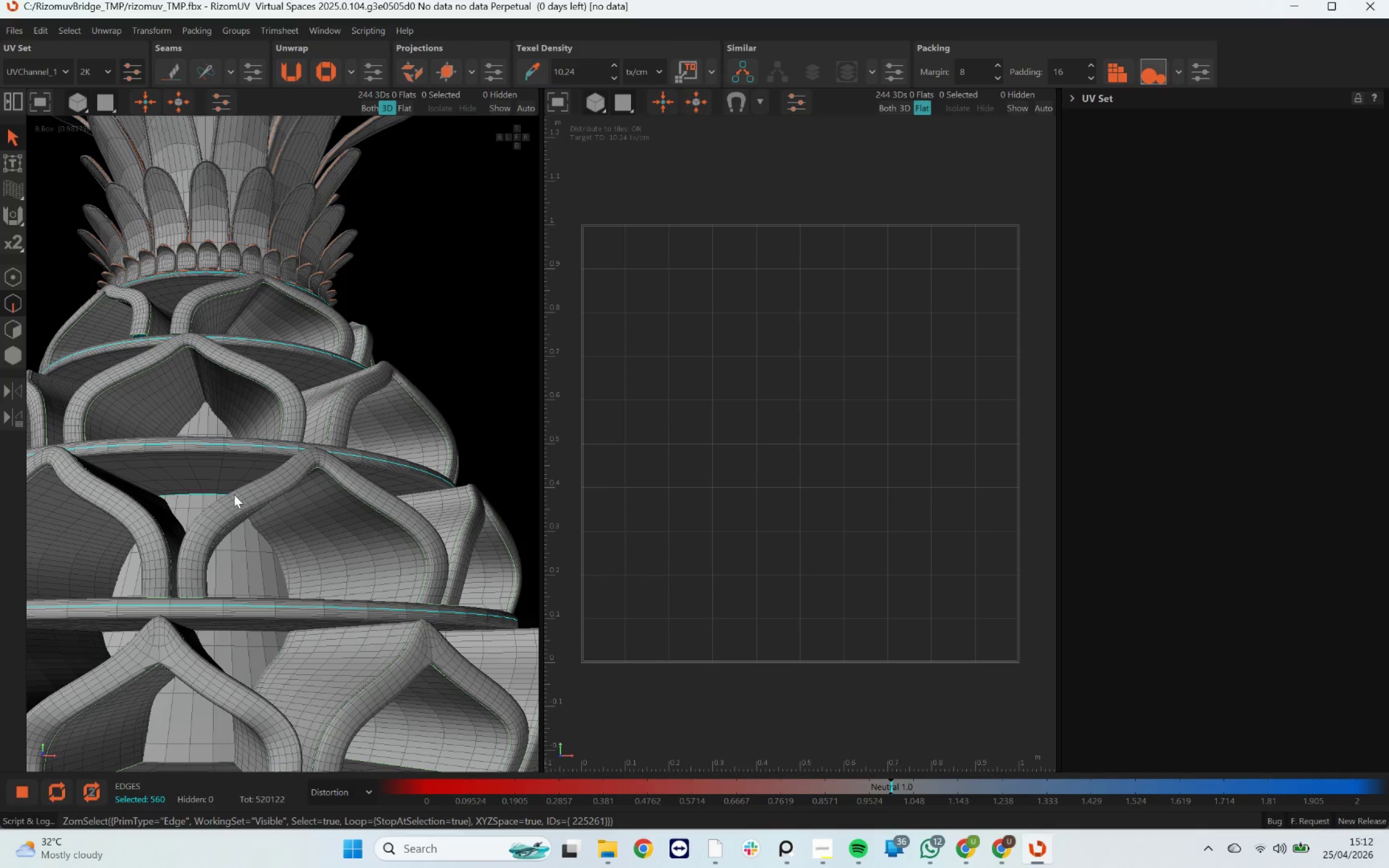 
scroll: coordinate [245, 498], scroll_direction: down, amount: 4.0
 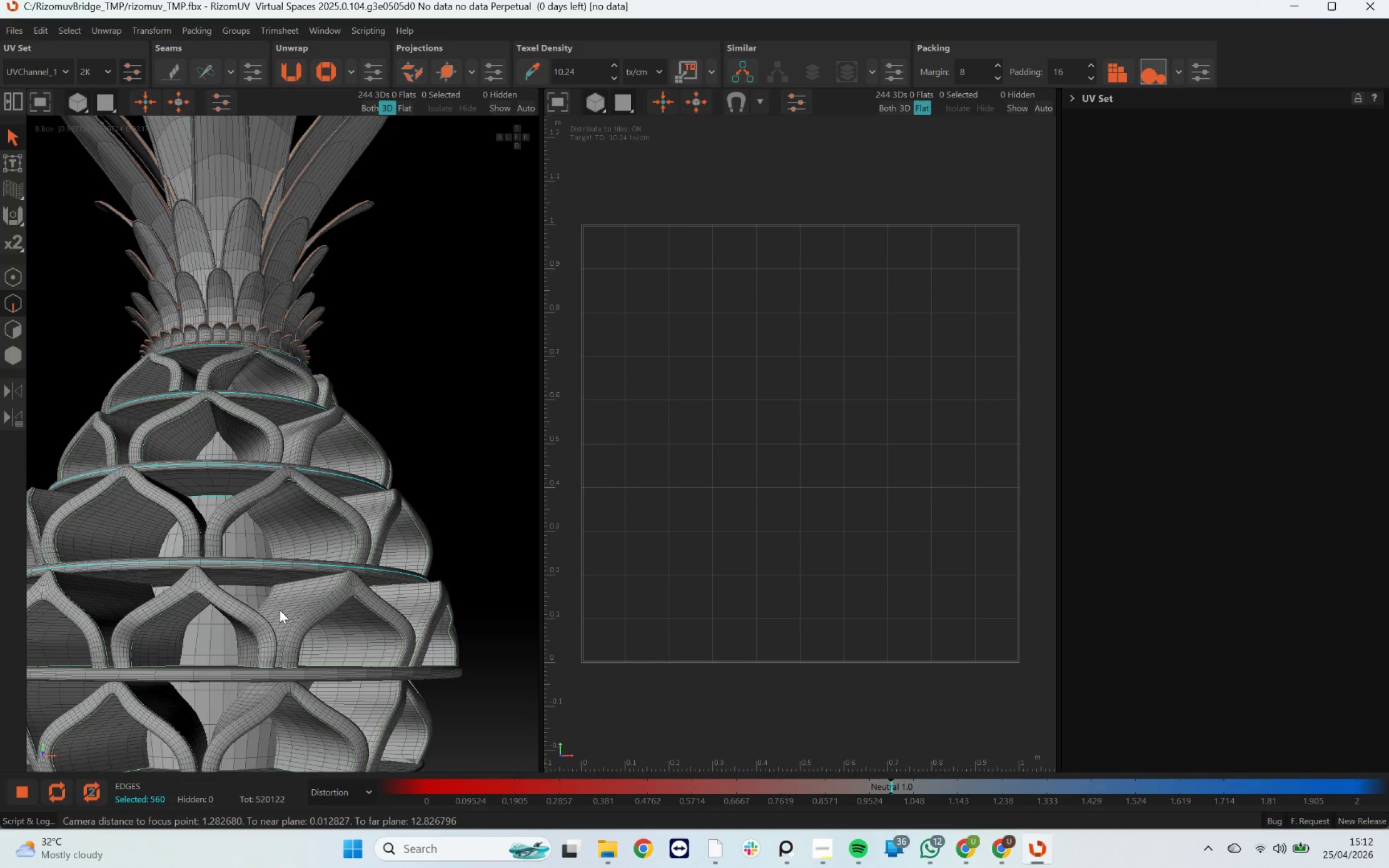 
hold_key(key=AltLeft, duration=0.53)
 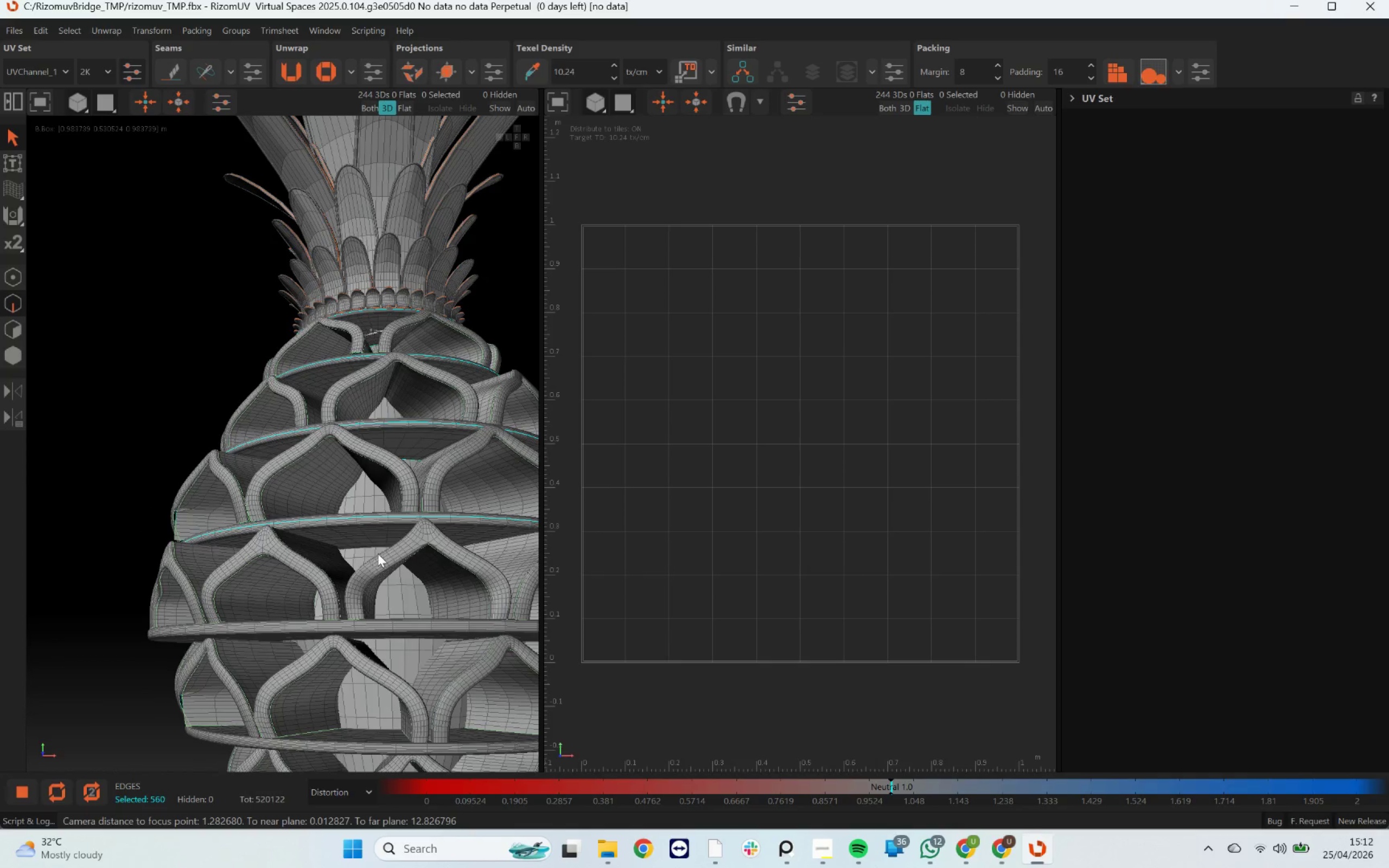 
hold_key(key=ControlLeft, duration=4.74)
 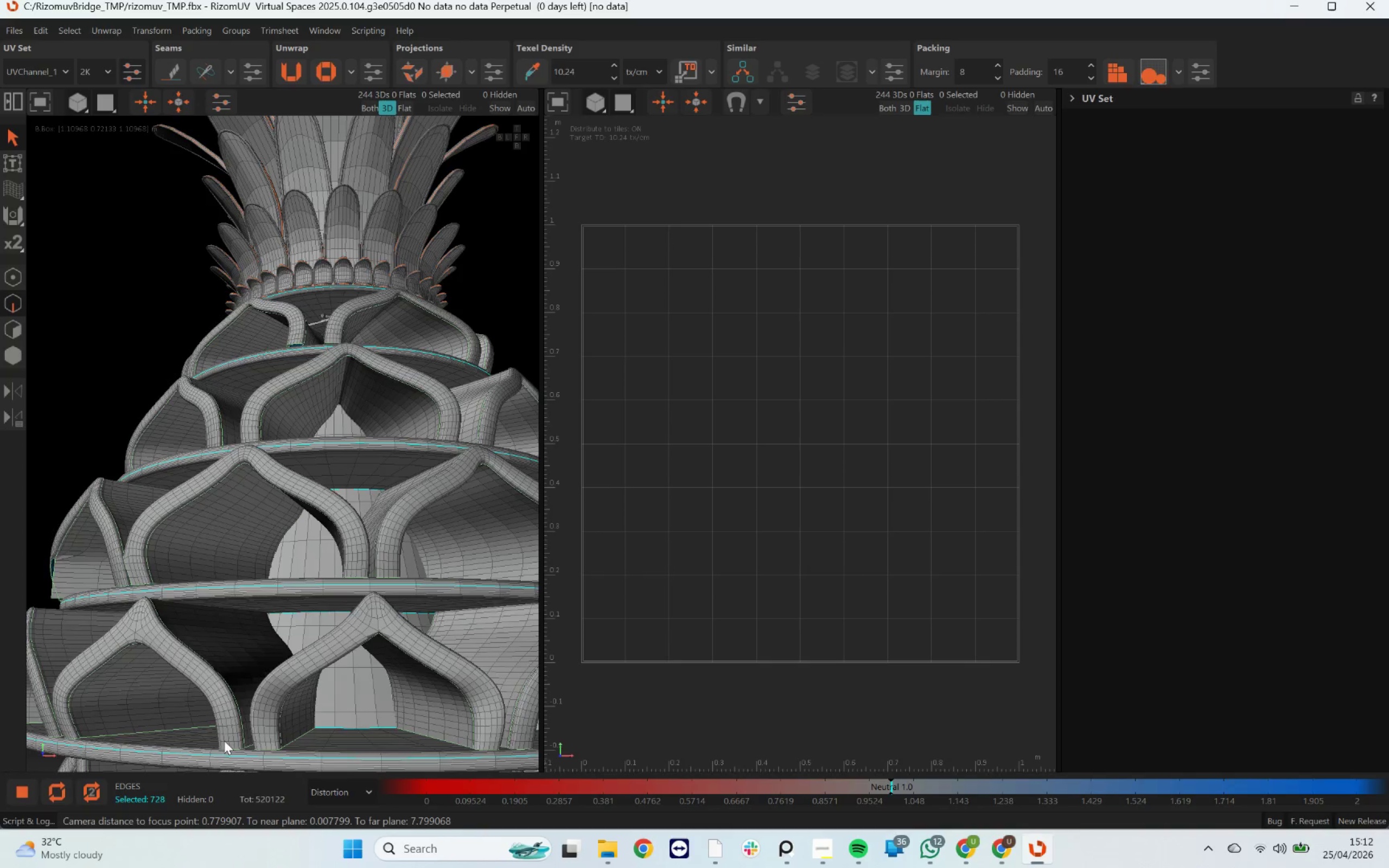 
scroll: coordinate [379, 551], scroll_direction: up, amount: 5.0
 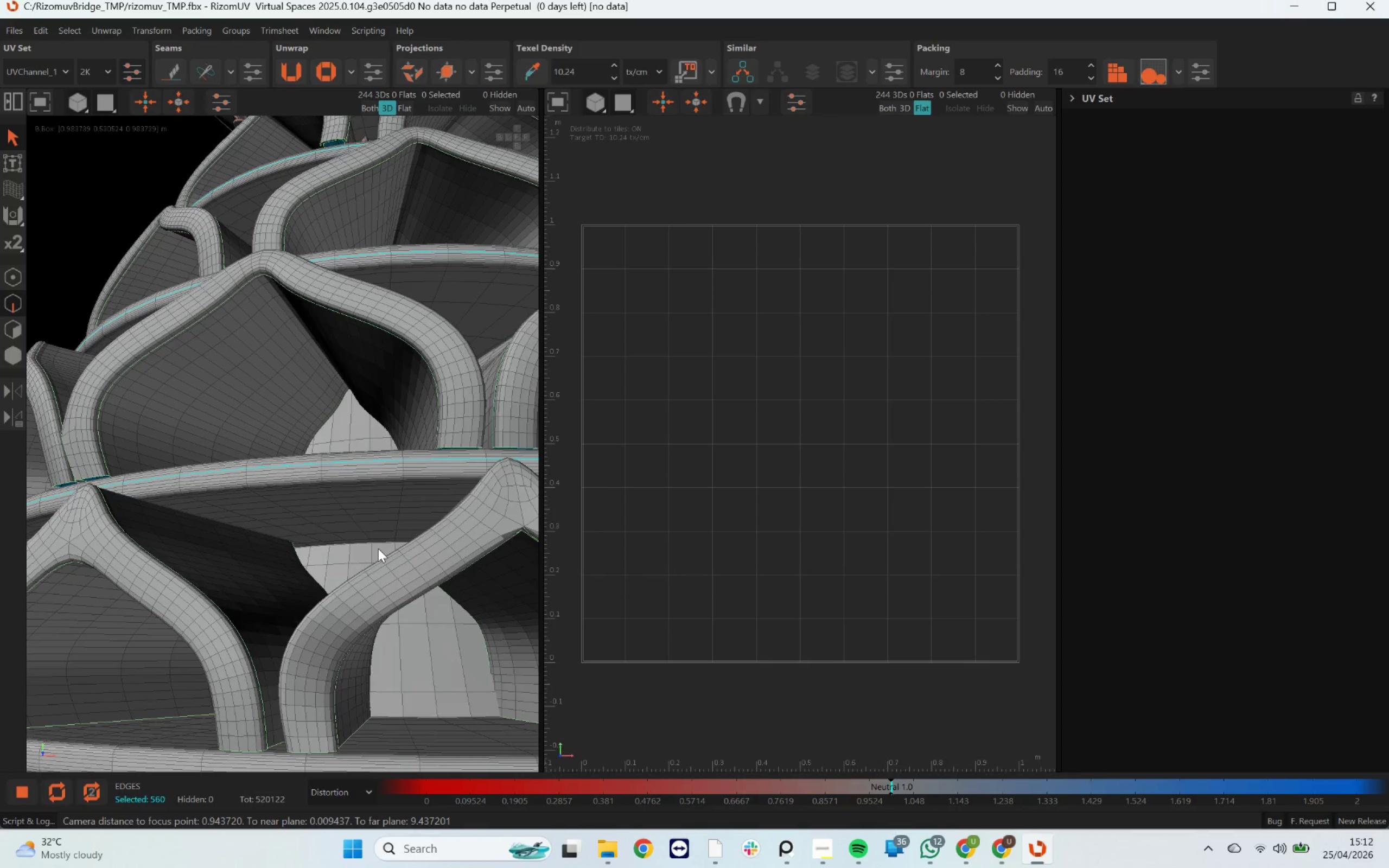 
double_click([377, 545])
 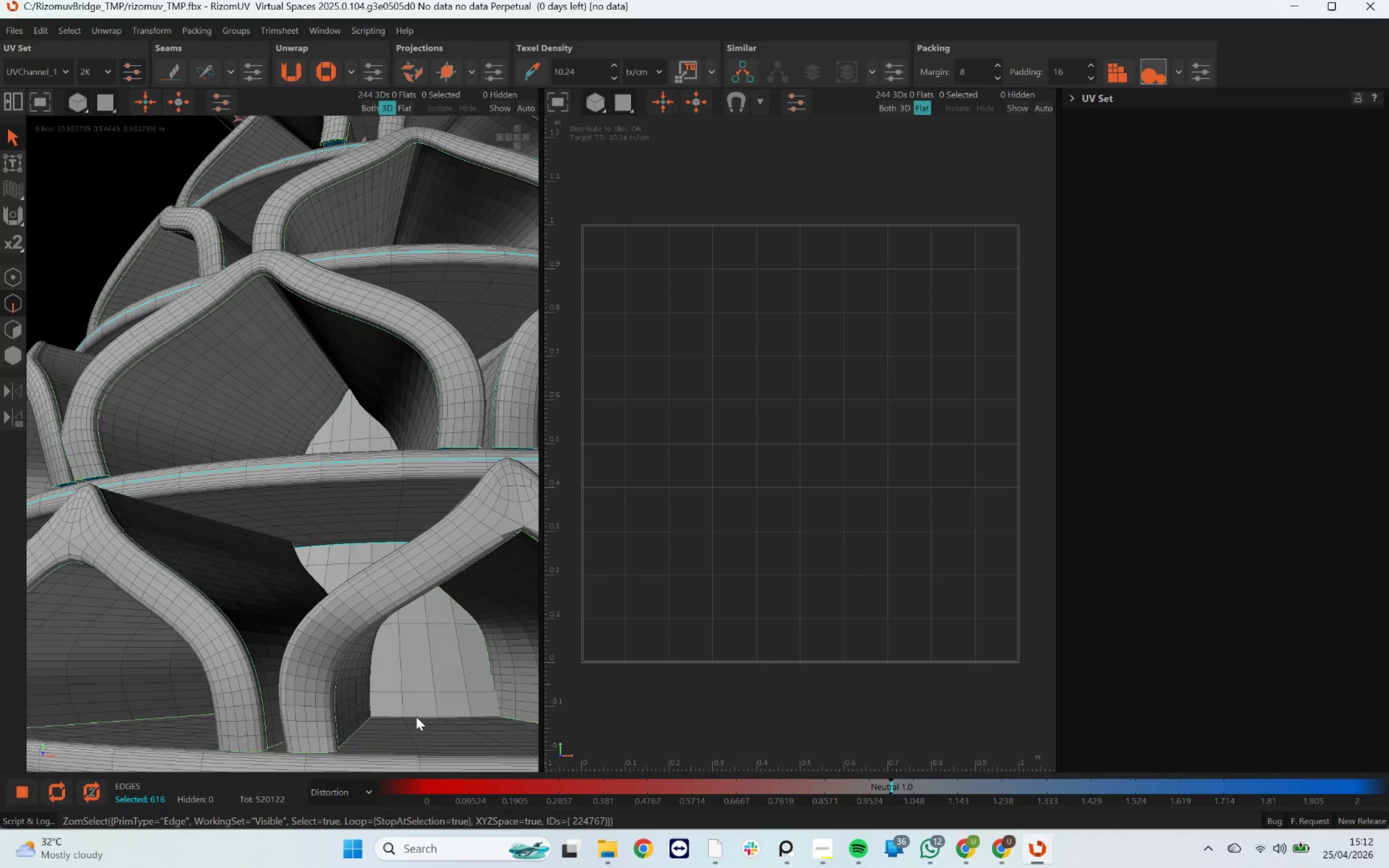 
double_click([416, 717])
 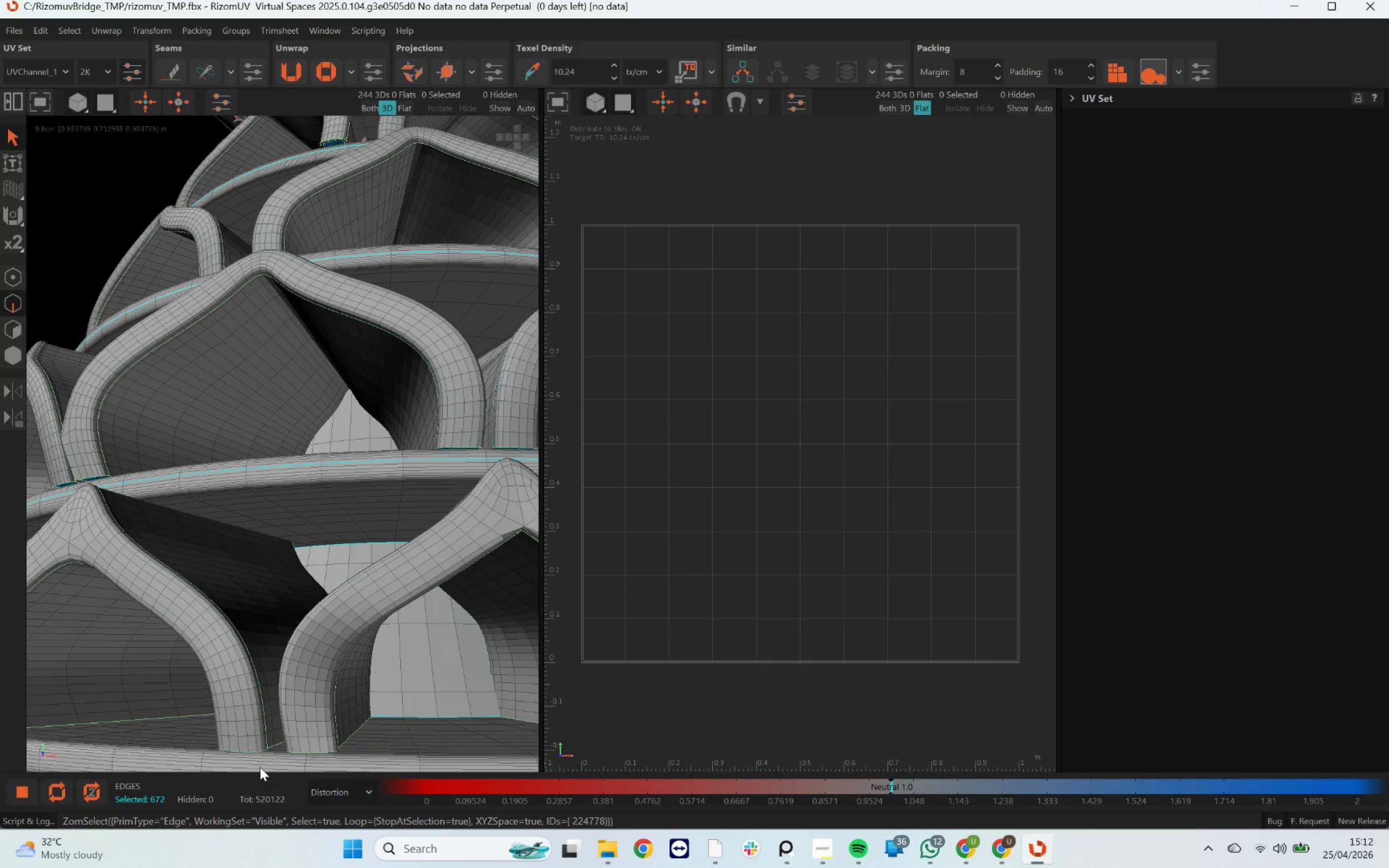 
double_click([246, 766])
 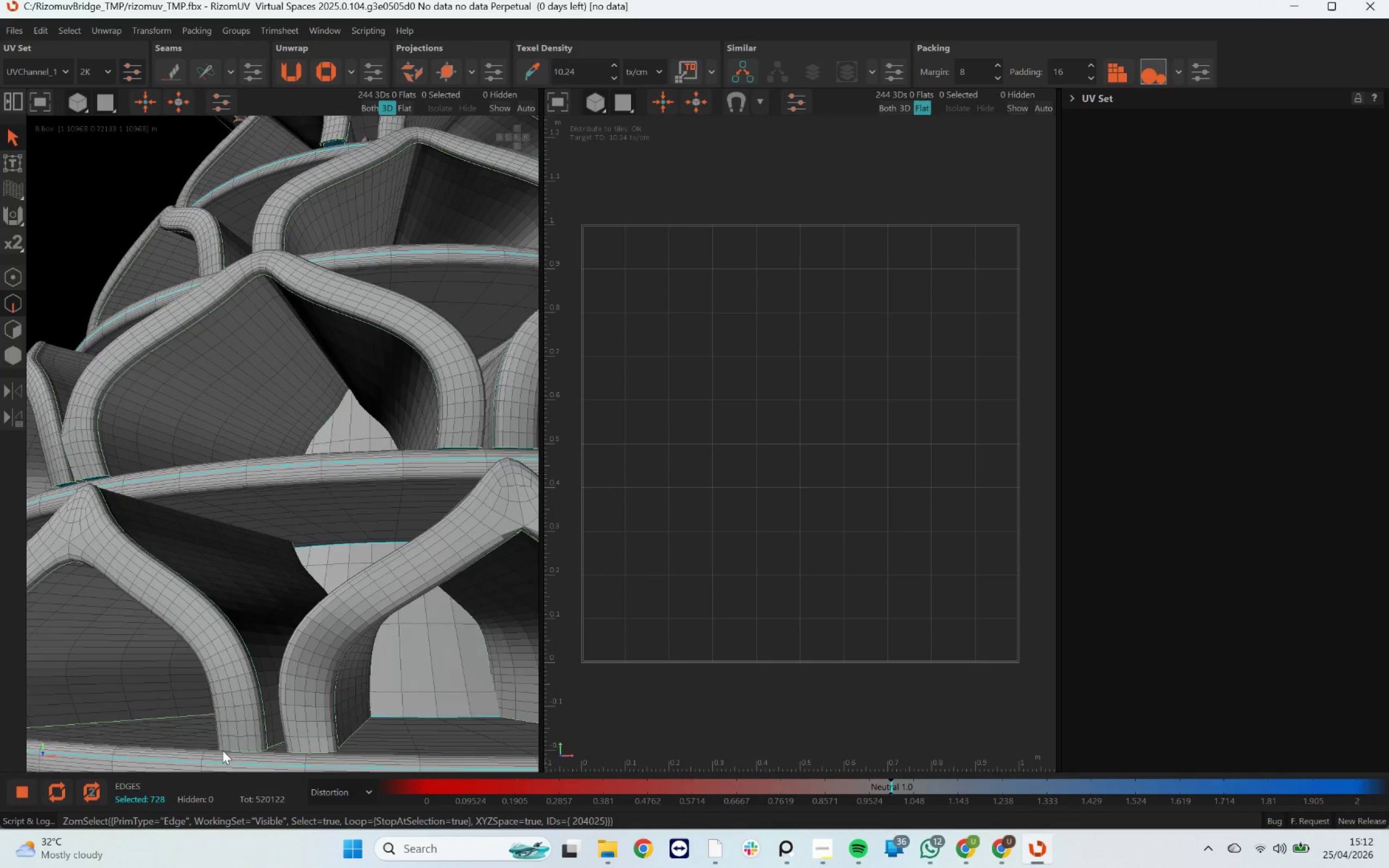 
scroll: coordinate [227, 731], scroll_direction: down, amount: 10.0
 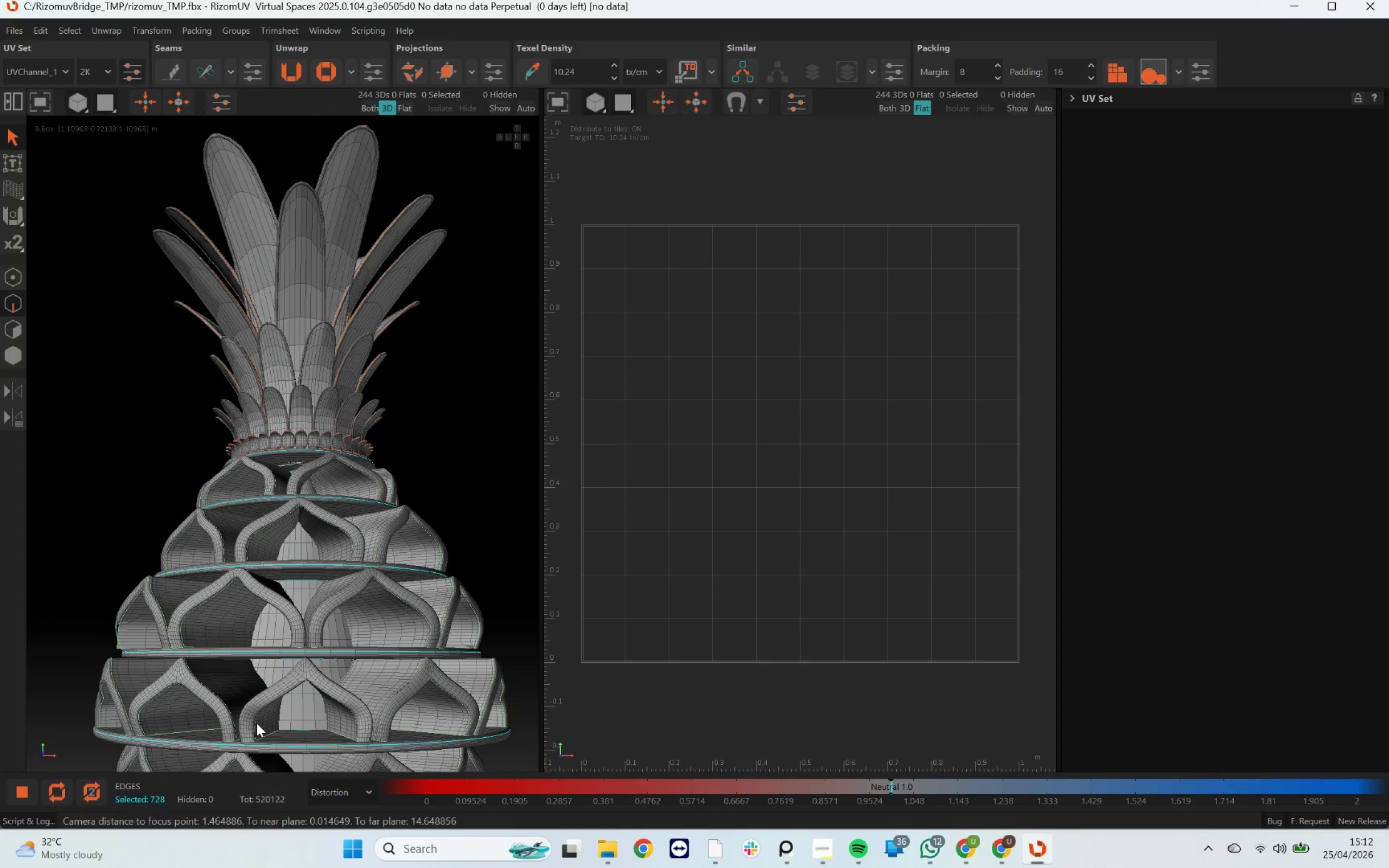 
hold_key(key=AltLeft, duration=0.94)
 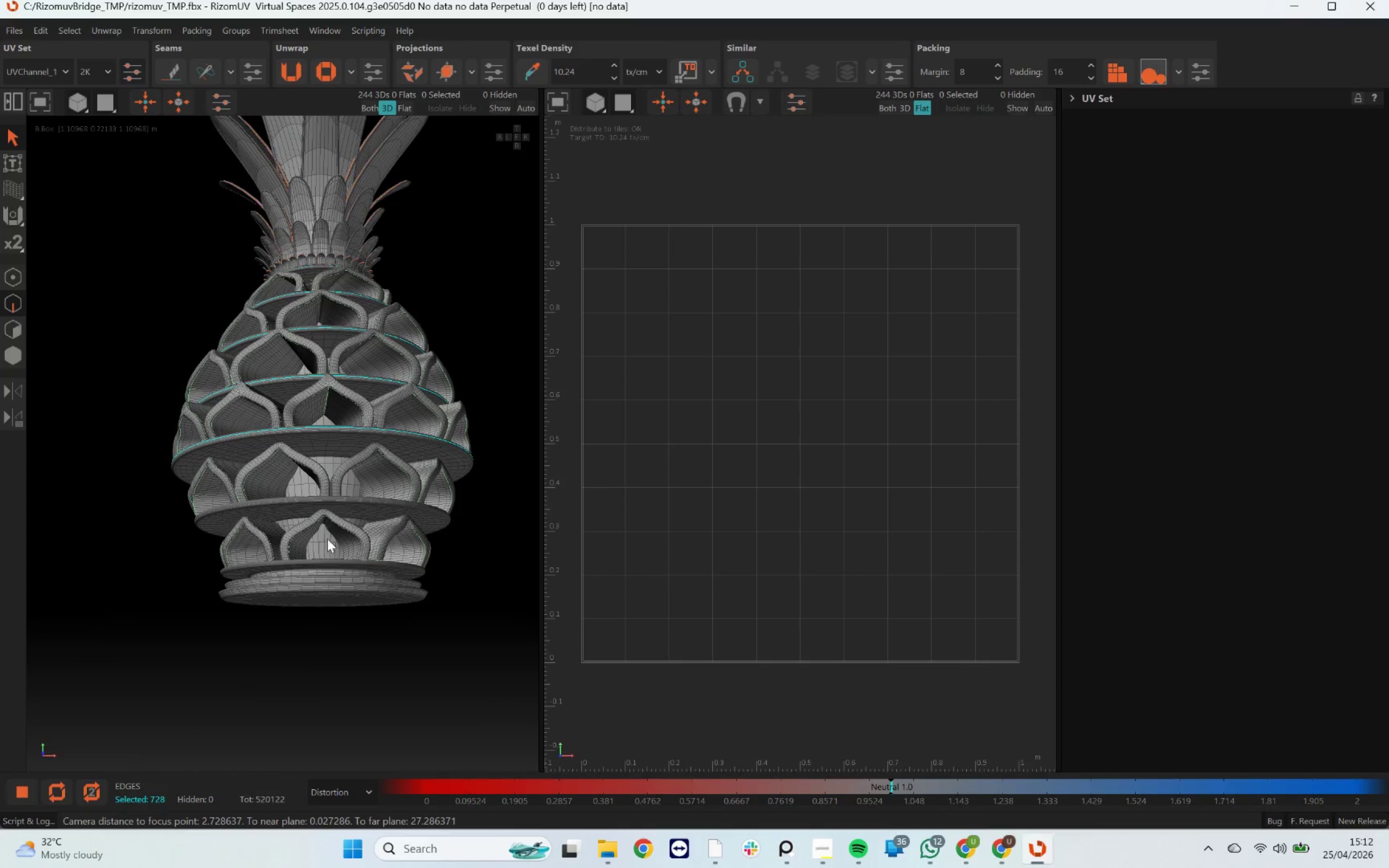 
scroll: coordinate [257, 719], scroll_direction: down, amount: 3.0
 